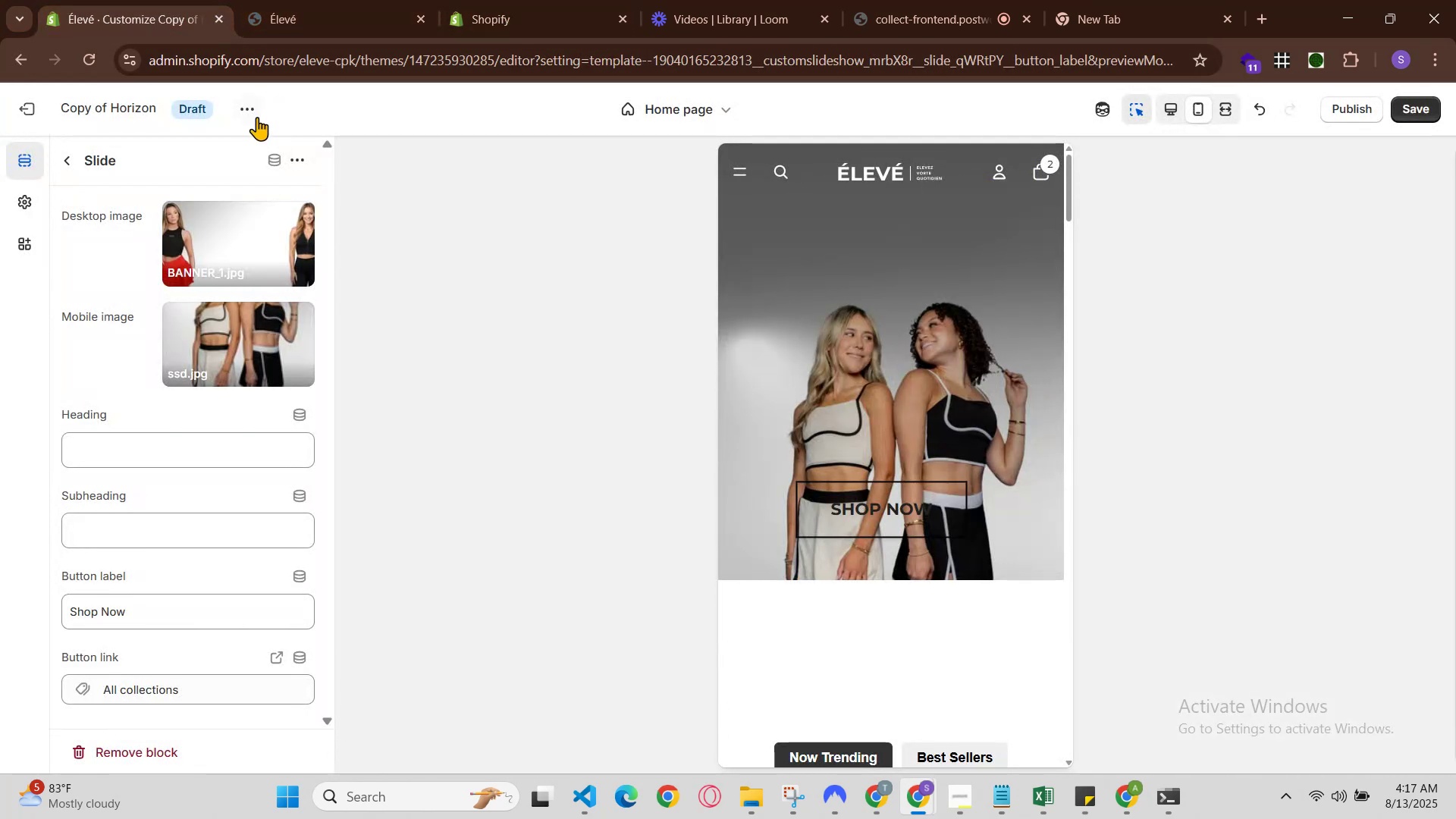 
left_click([250, 101])
 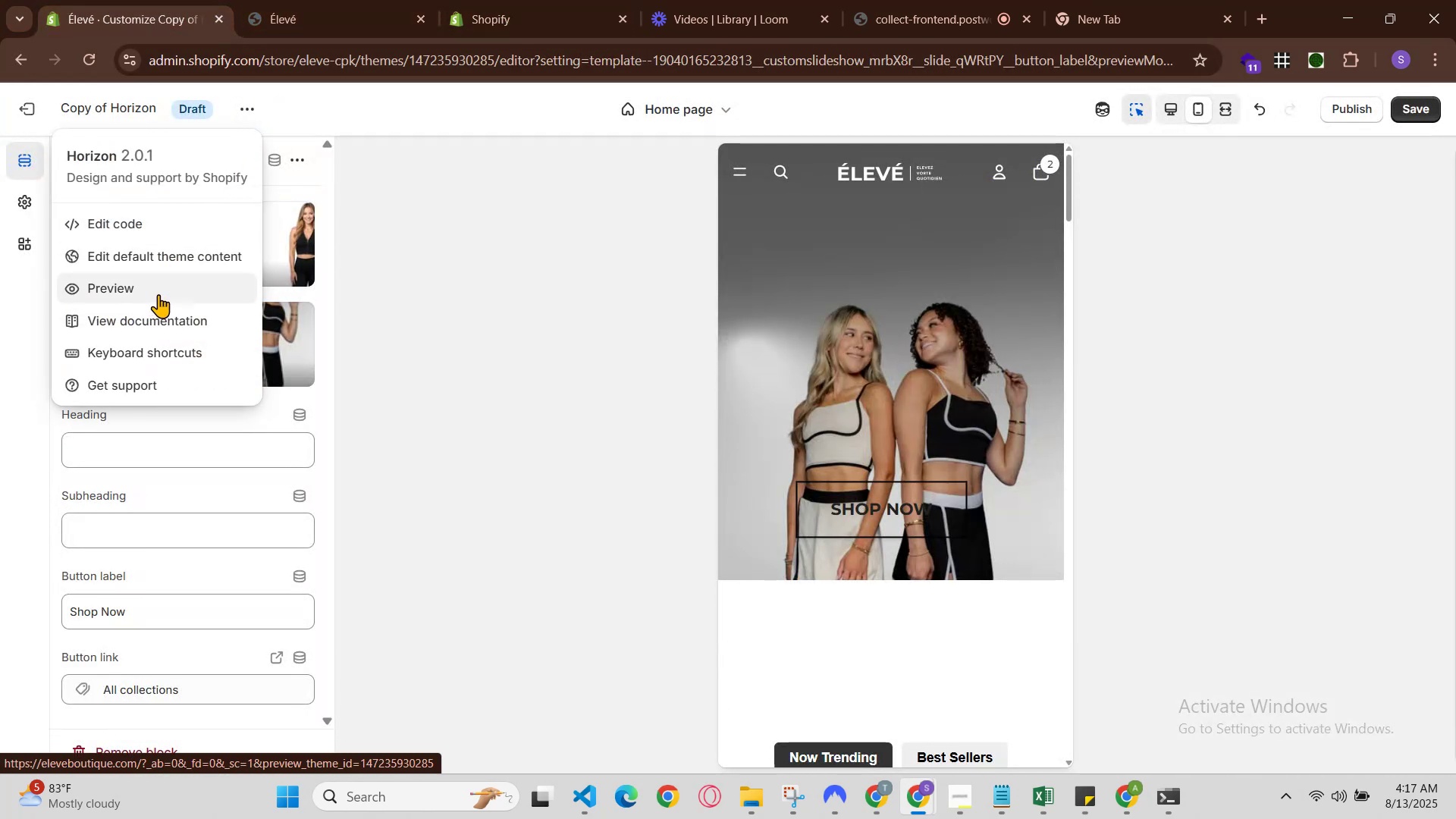 
left_click([158, 294])
 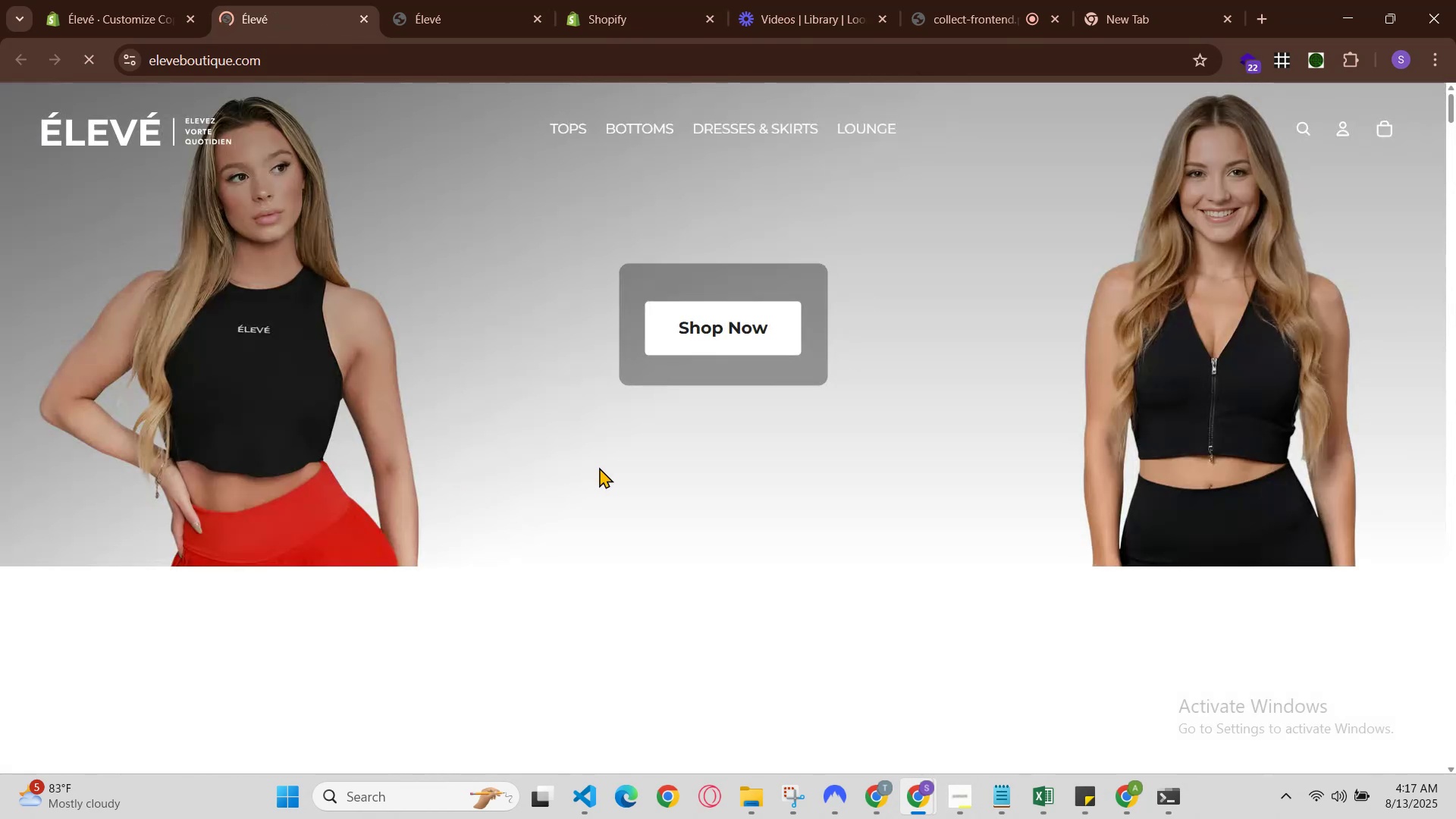 
wait(5.83)
 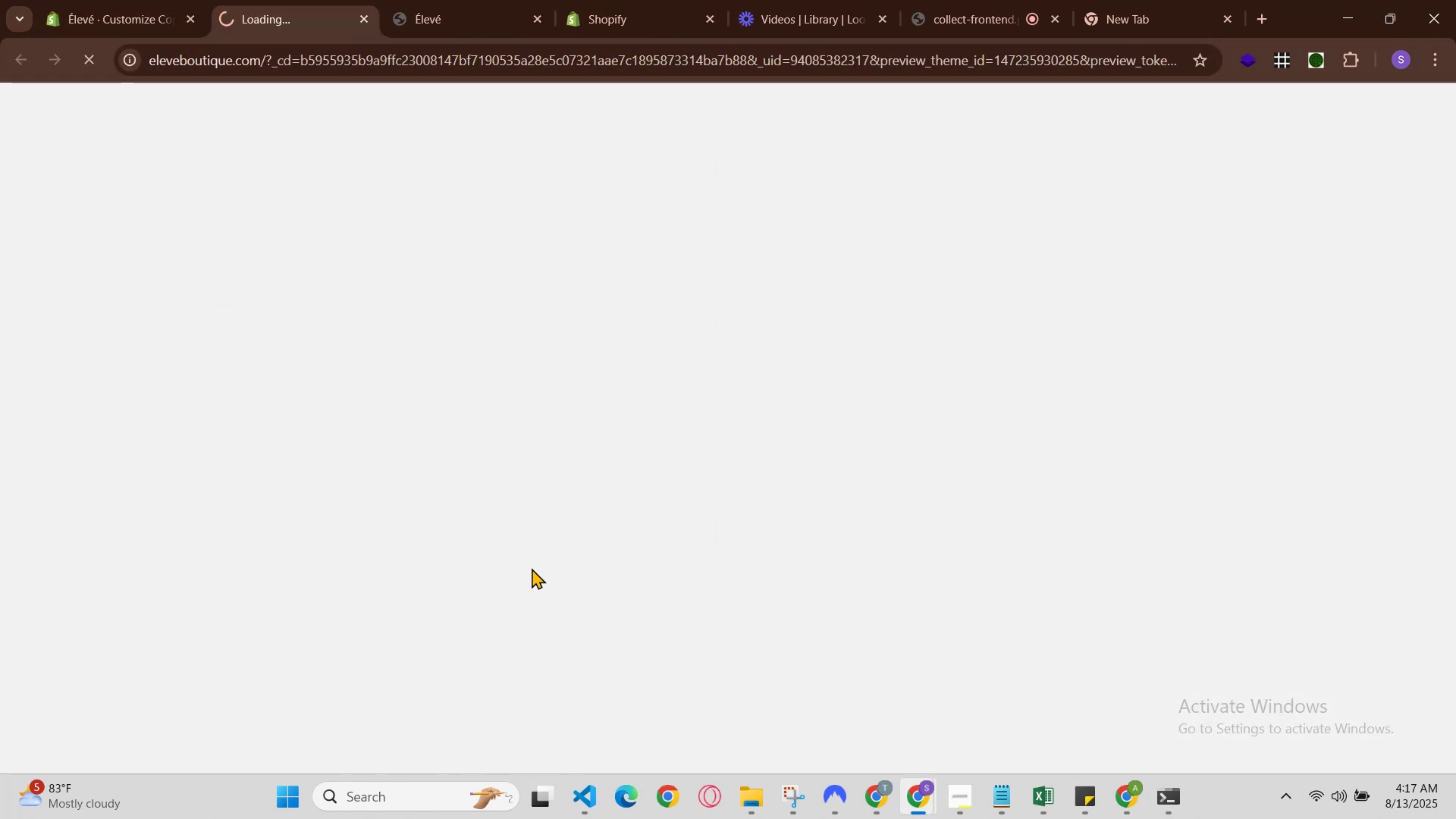 
left_click([816, 723])
 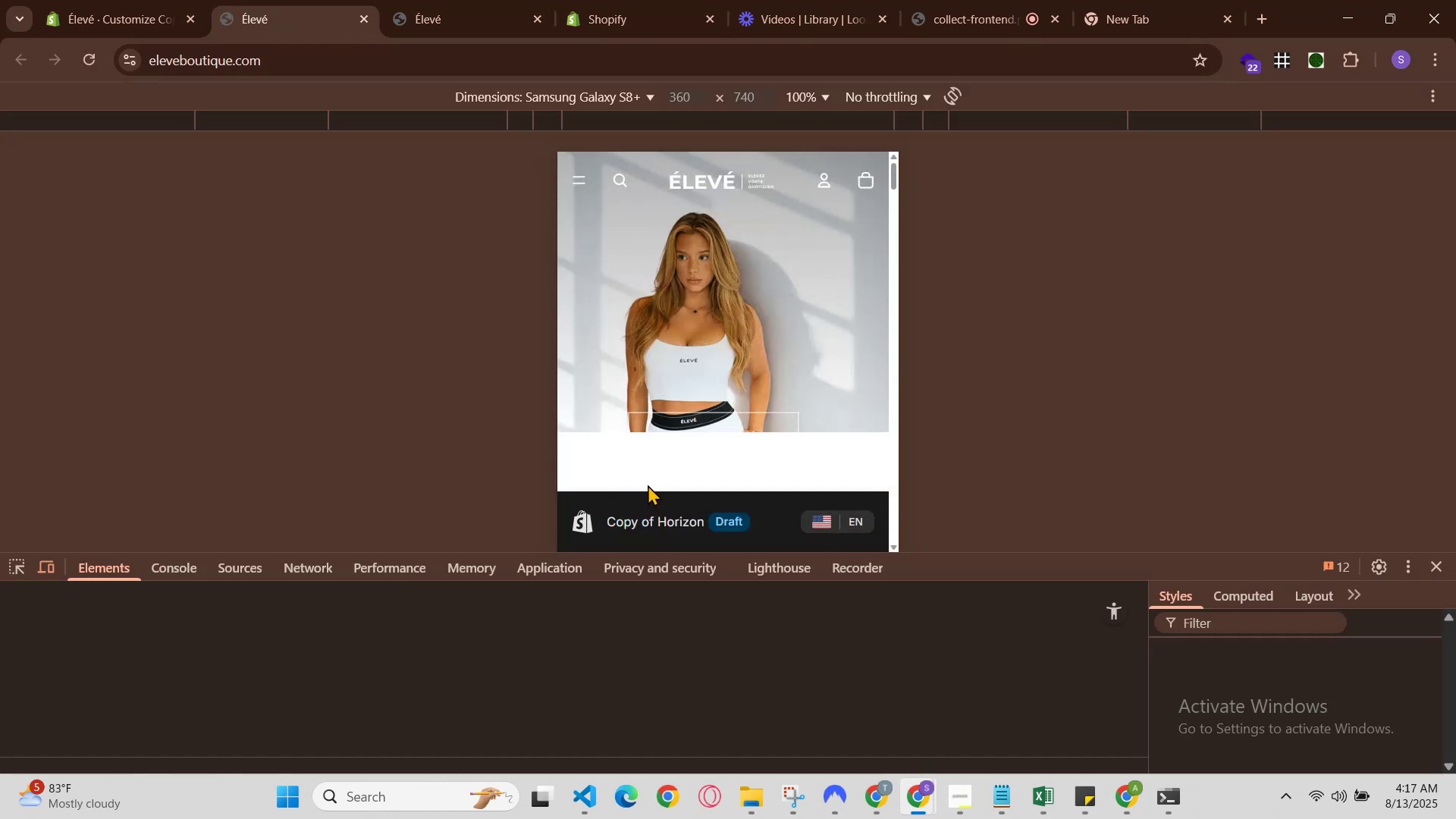 
scroll: coordinate [688, 400], scroll_direction: down, amount: 1.0
 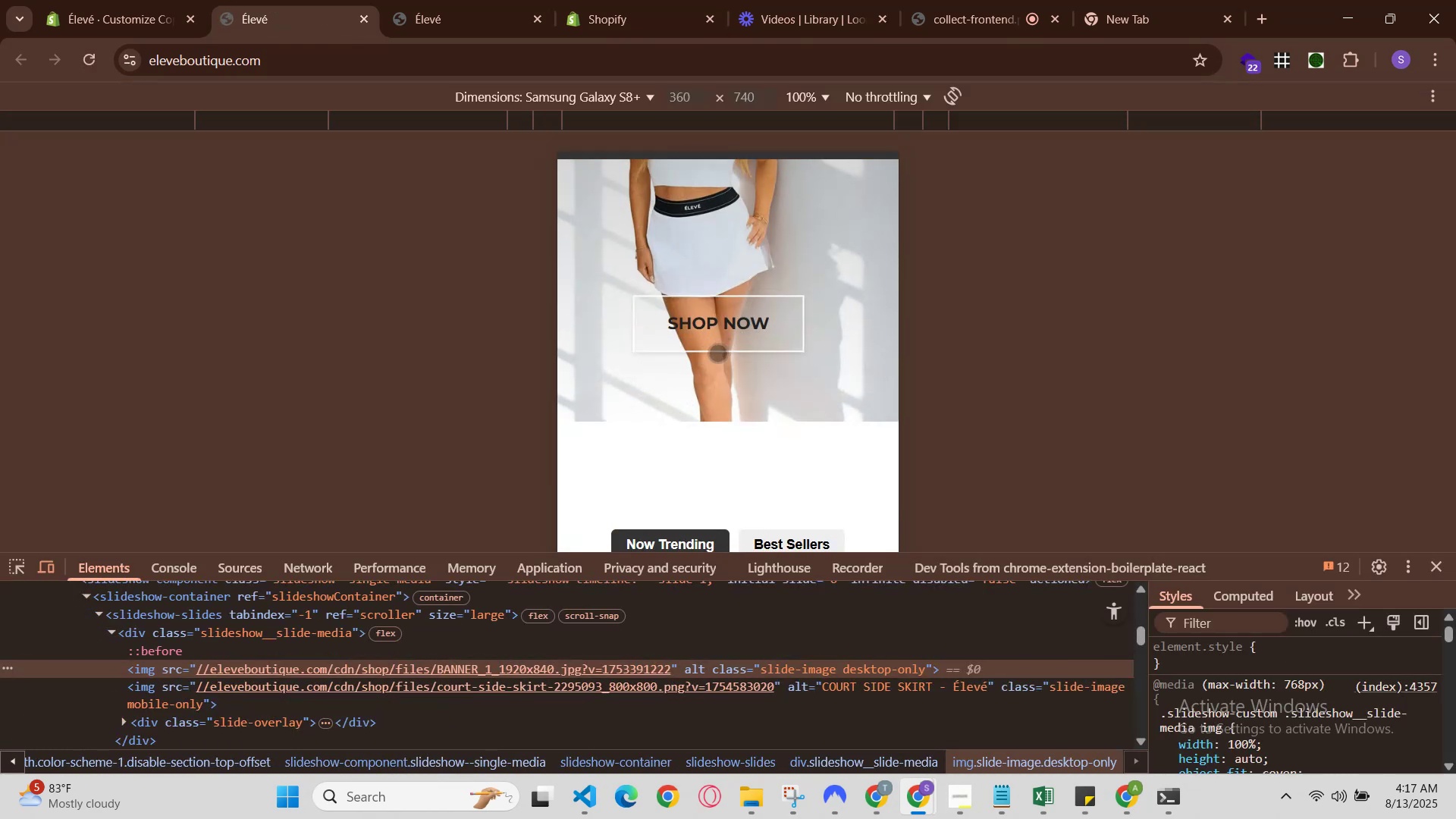 
left_click([177, 0])
 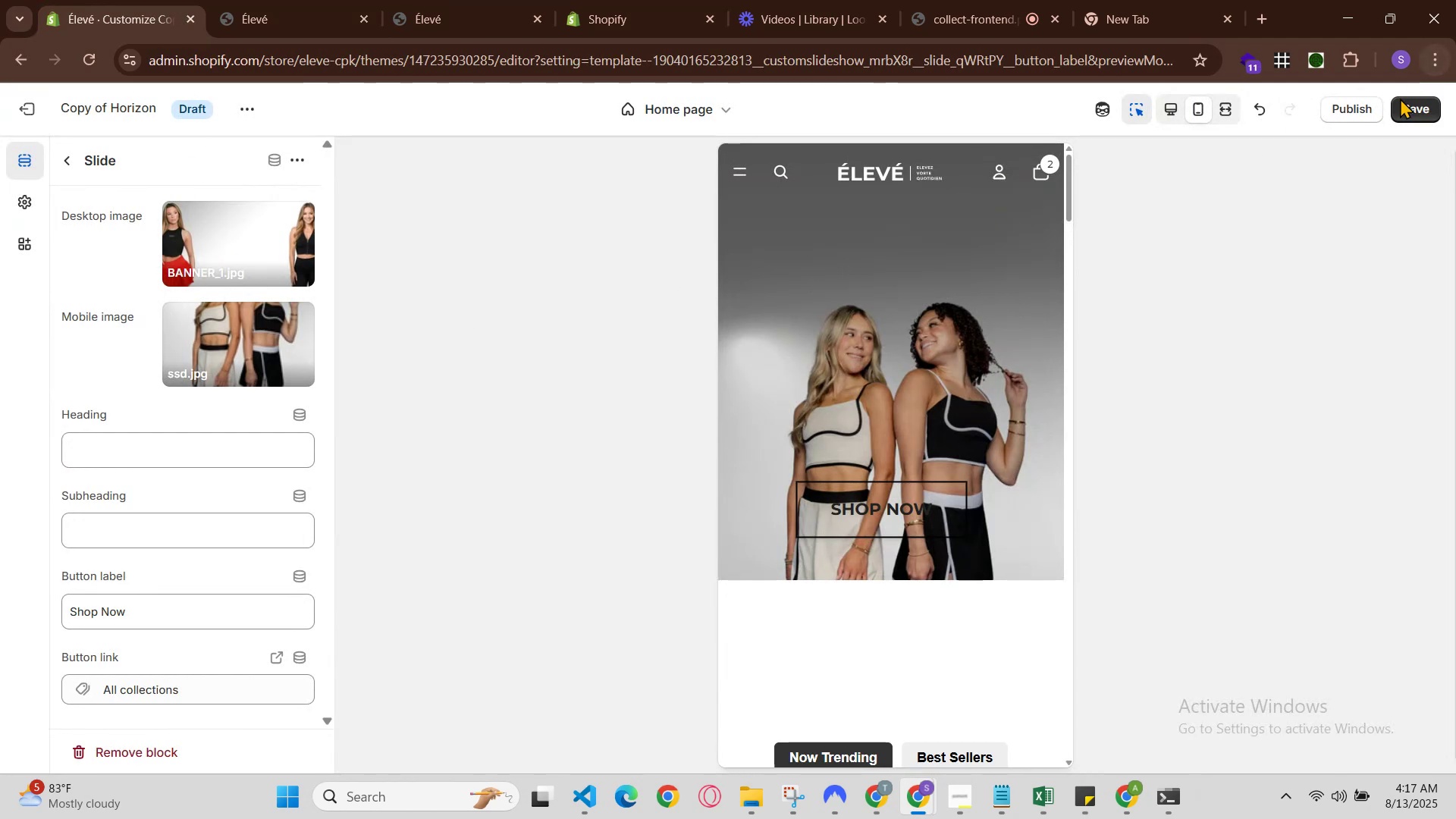 
left_click([1407, 109])
 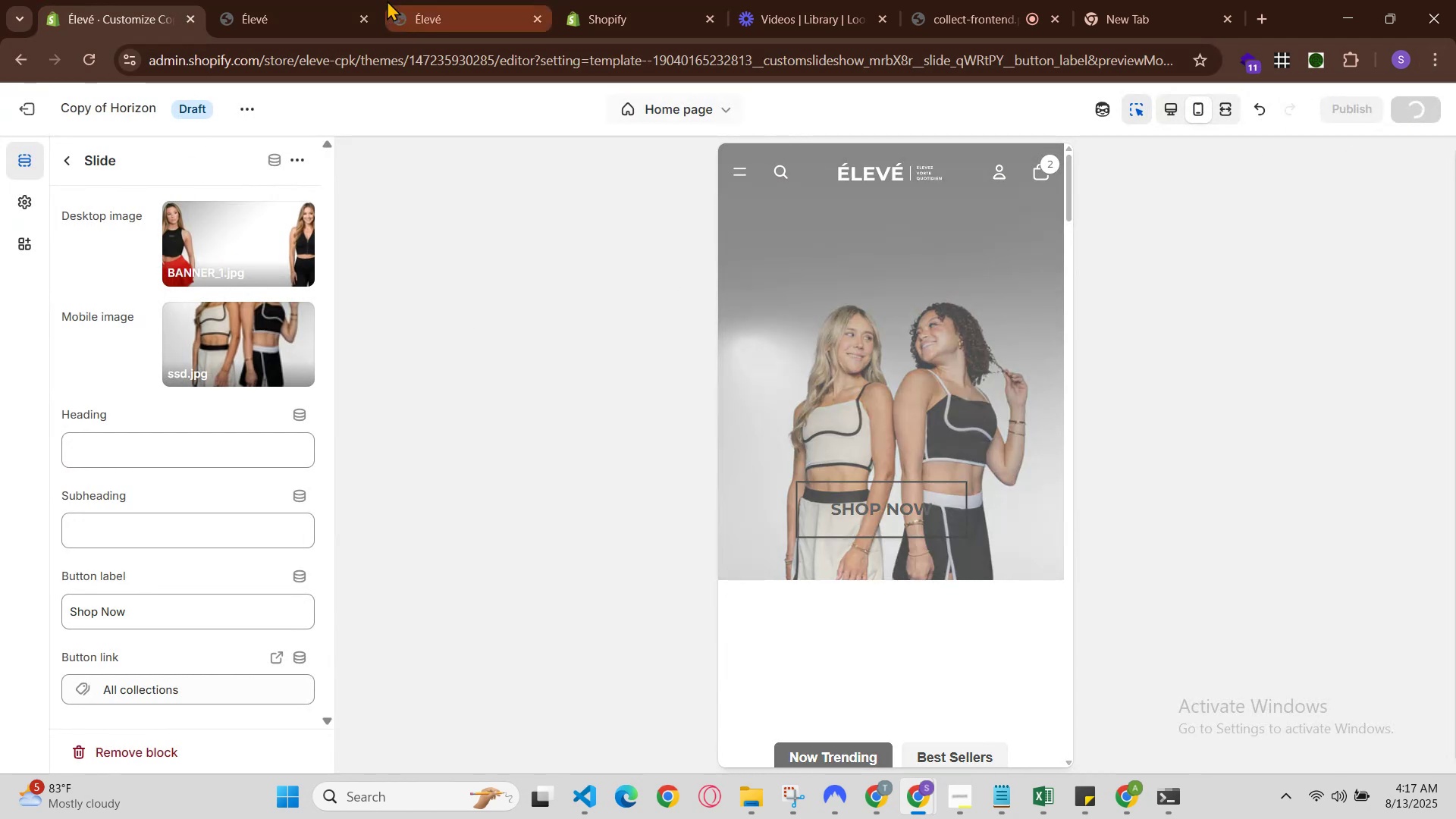 
left_click([337, 0])
 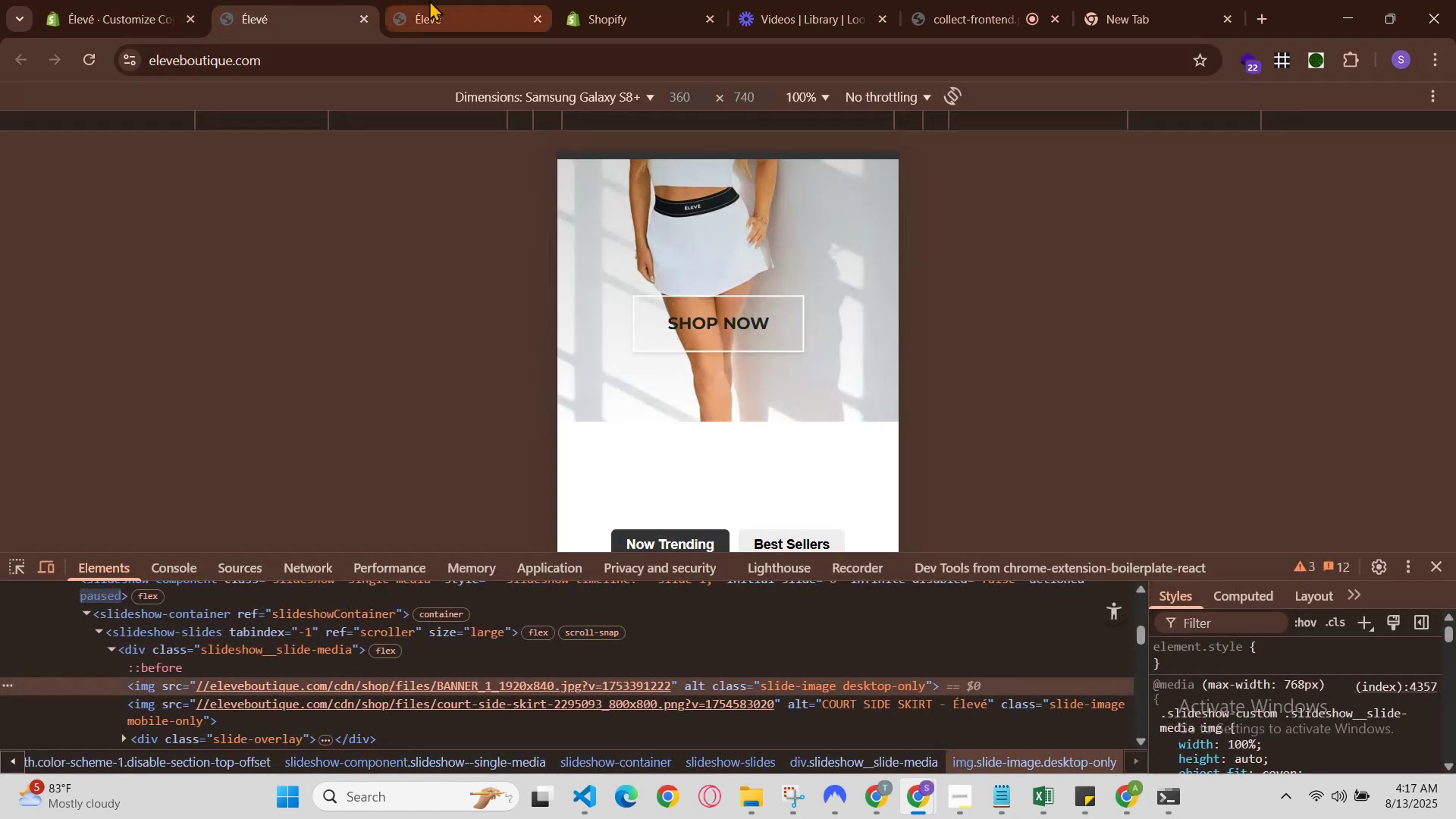 
key(Control+R)
 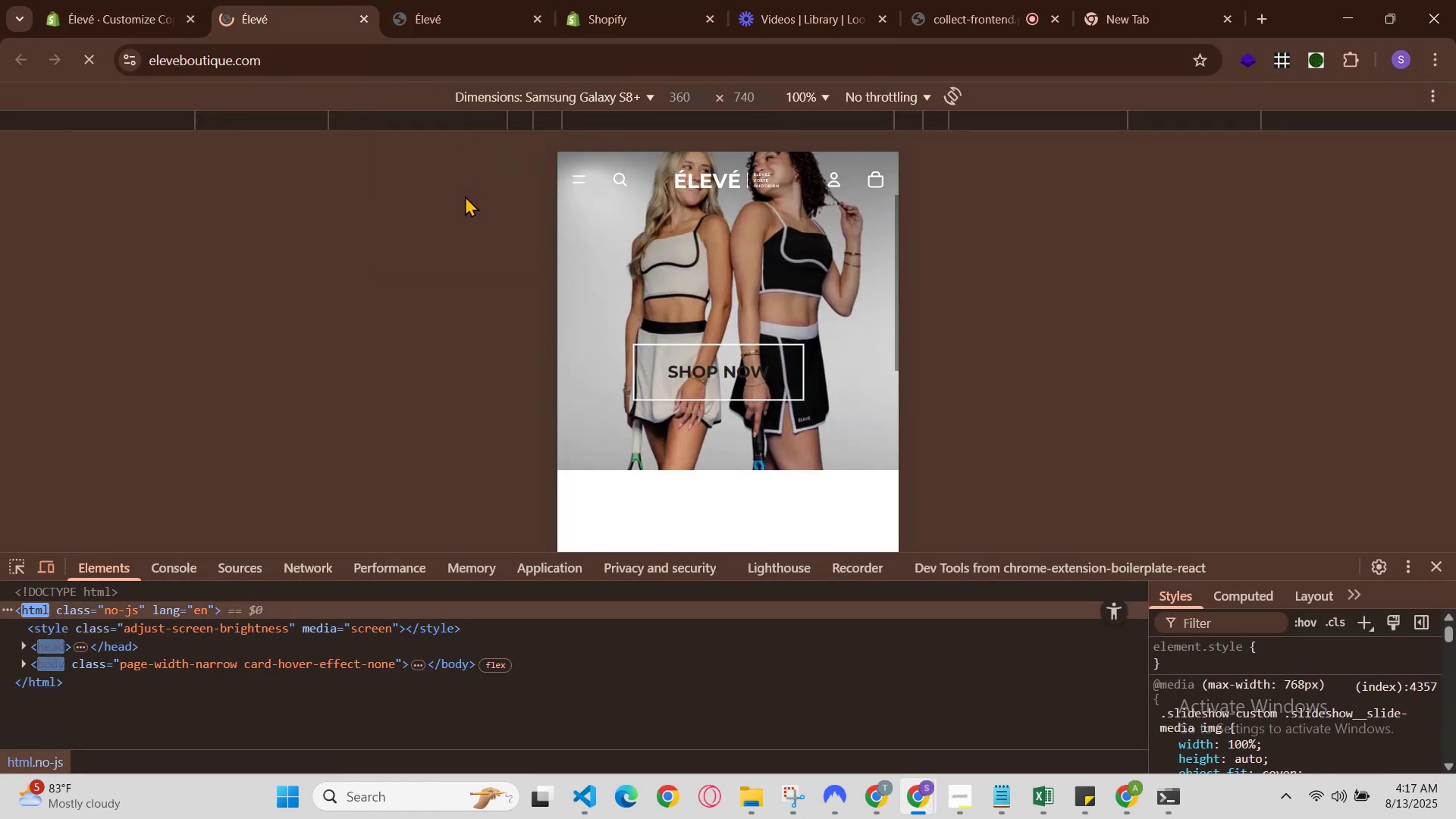 
left_click([488, 0])
 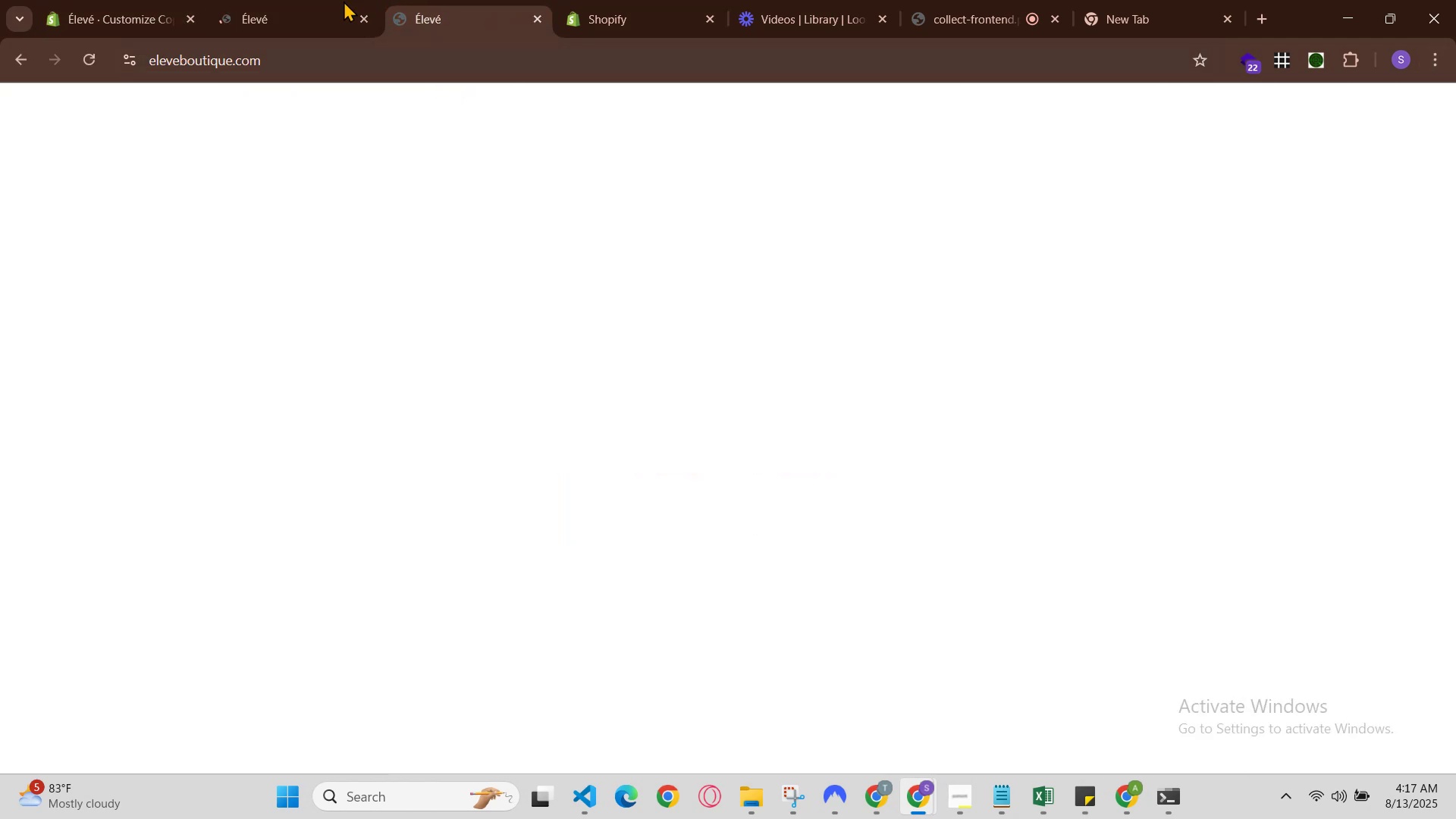 
left_click([290, 0])
 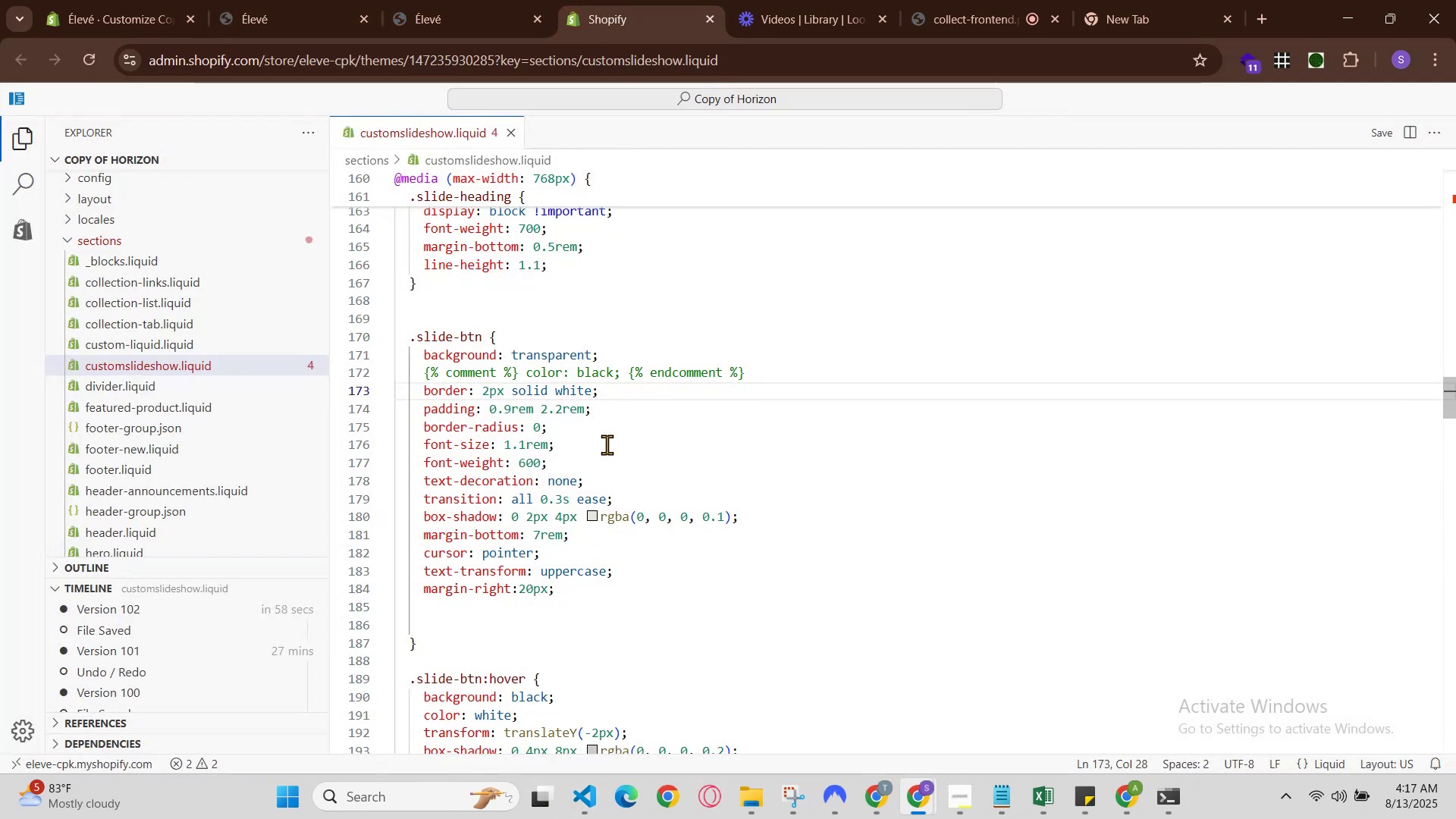 
left_click([604, 427])
 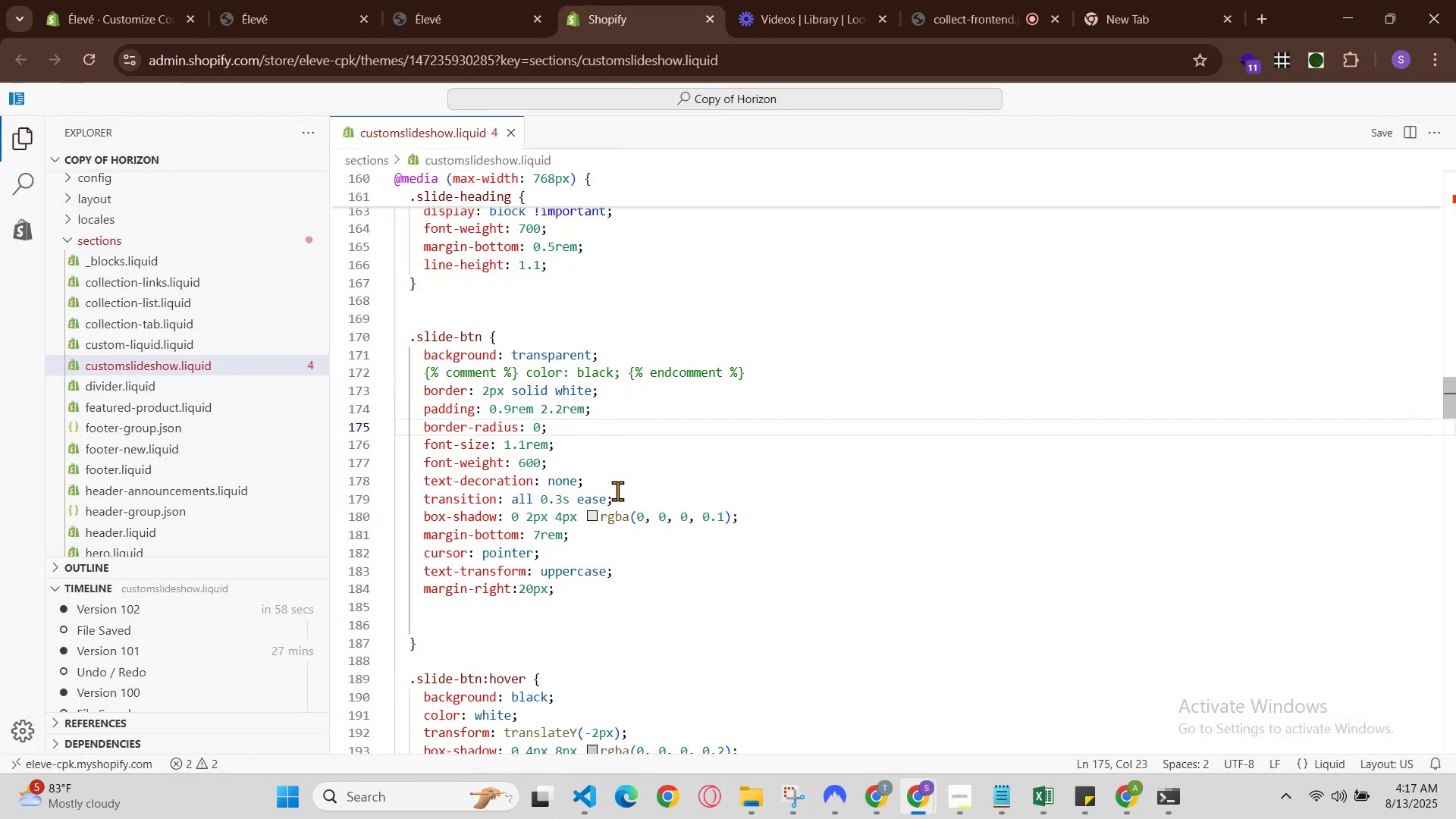 
scroll: coordinate [614, 576], scroll_direction: down, amount: 1.0
 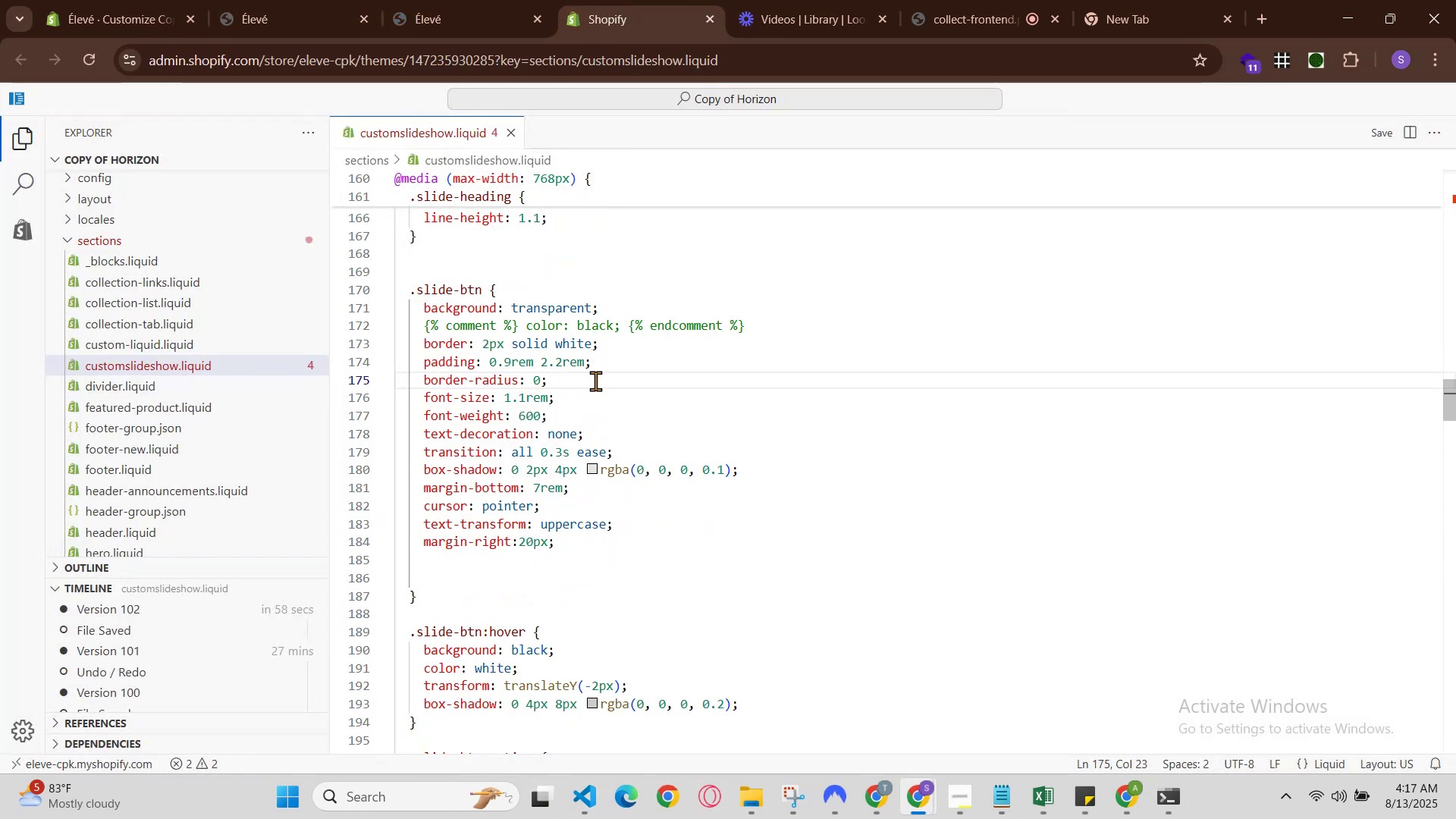 
left_click([598, 385])
 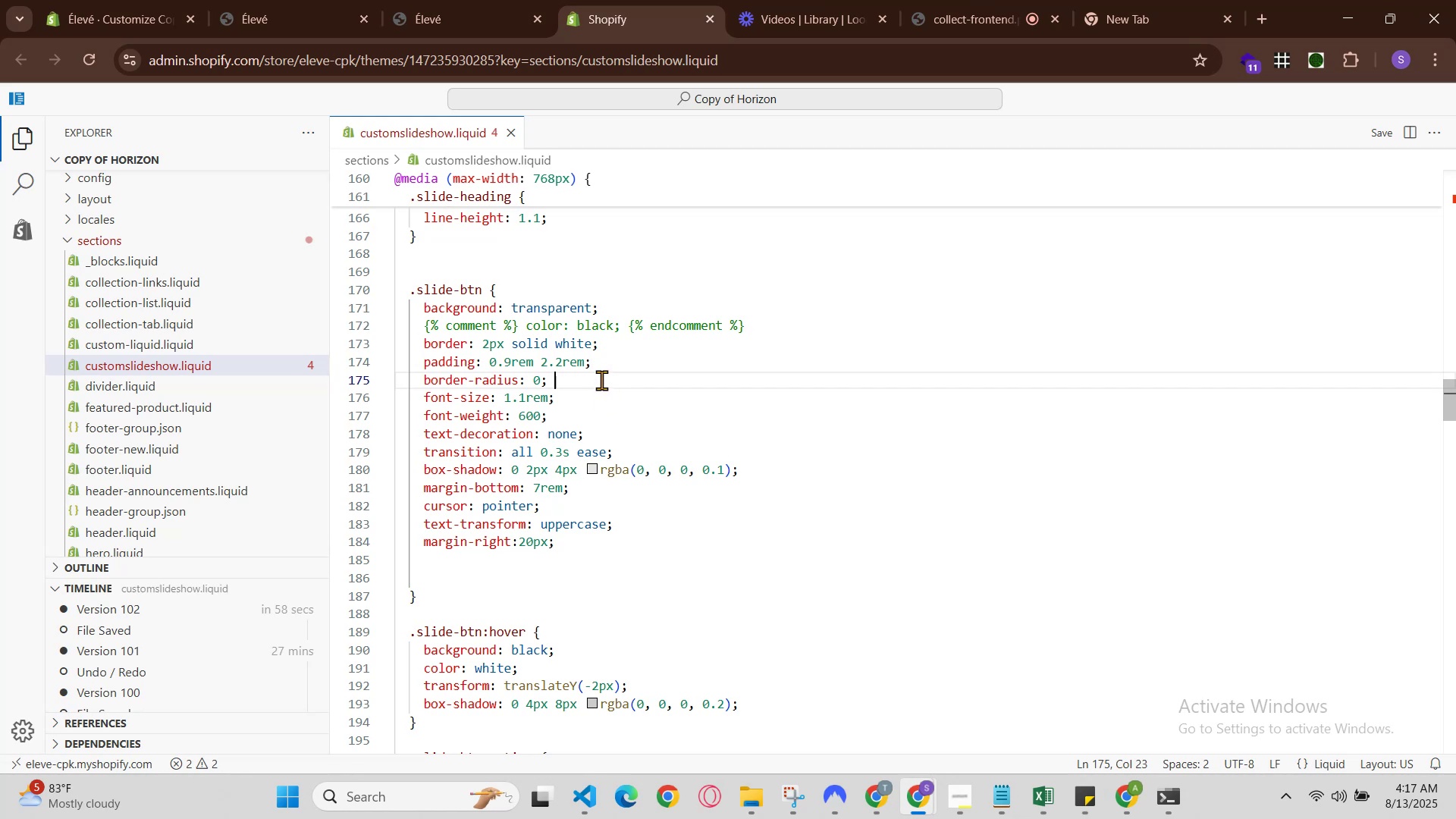 
left_click([604, 373])
 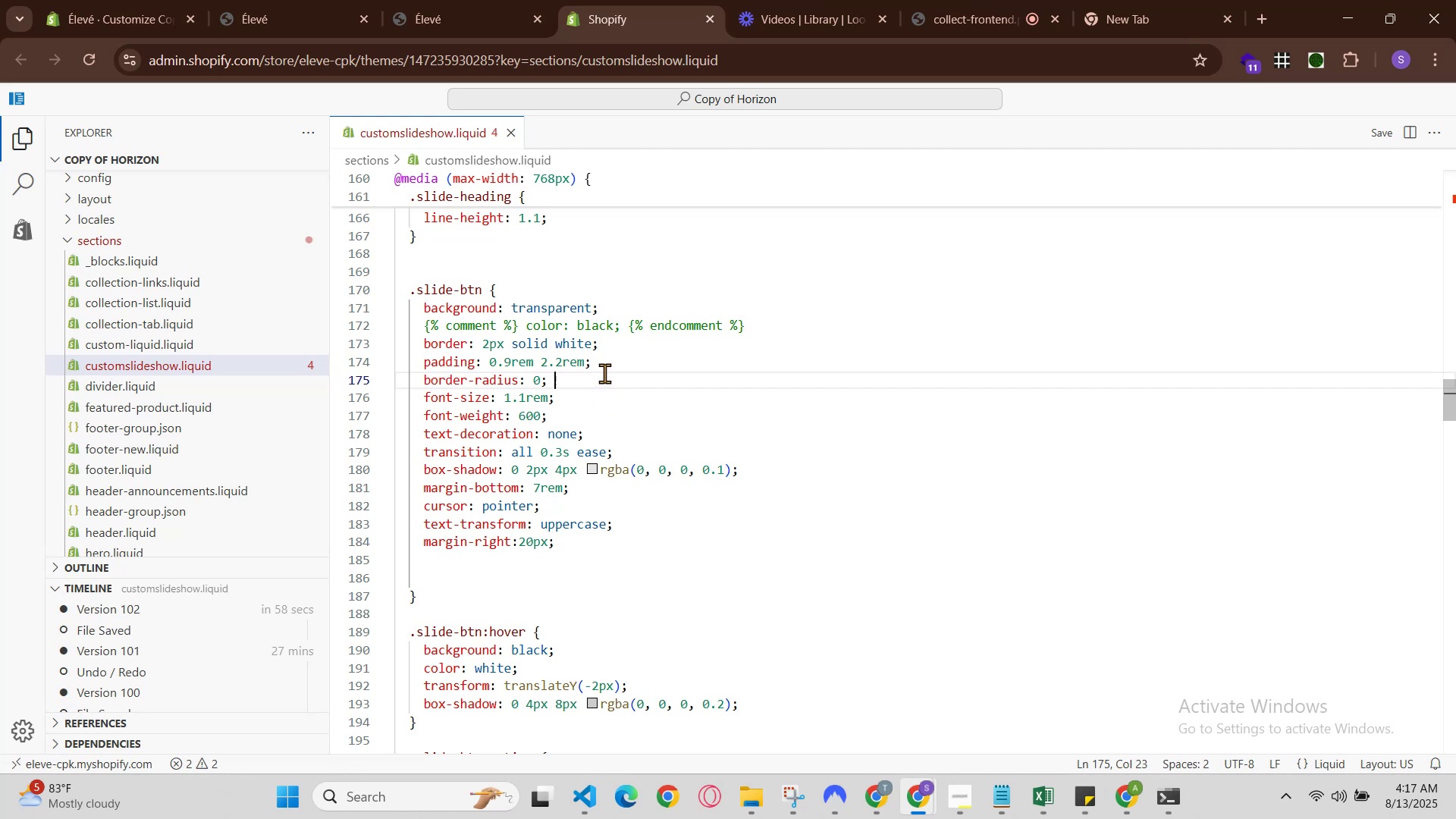 
key(Enter)
 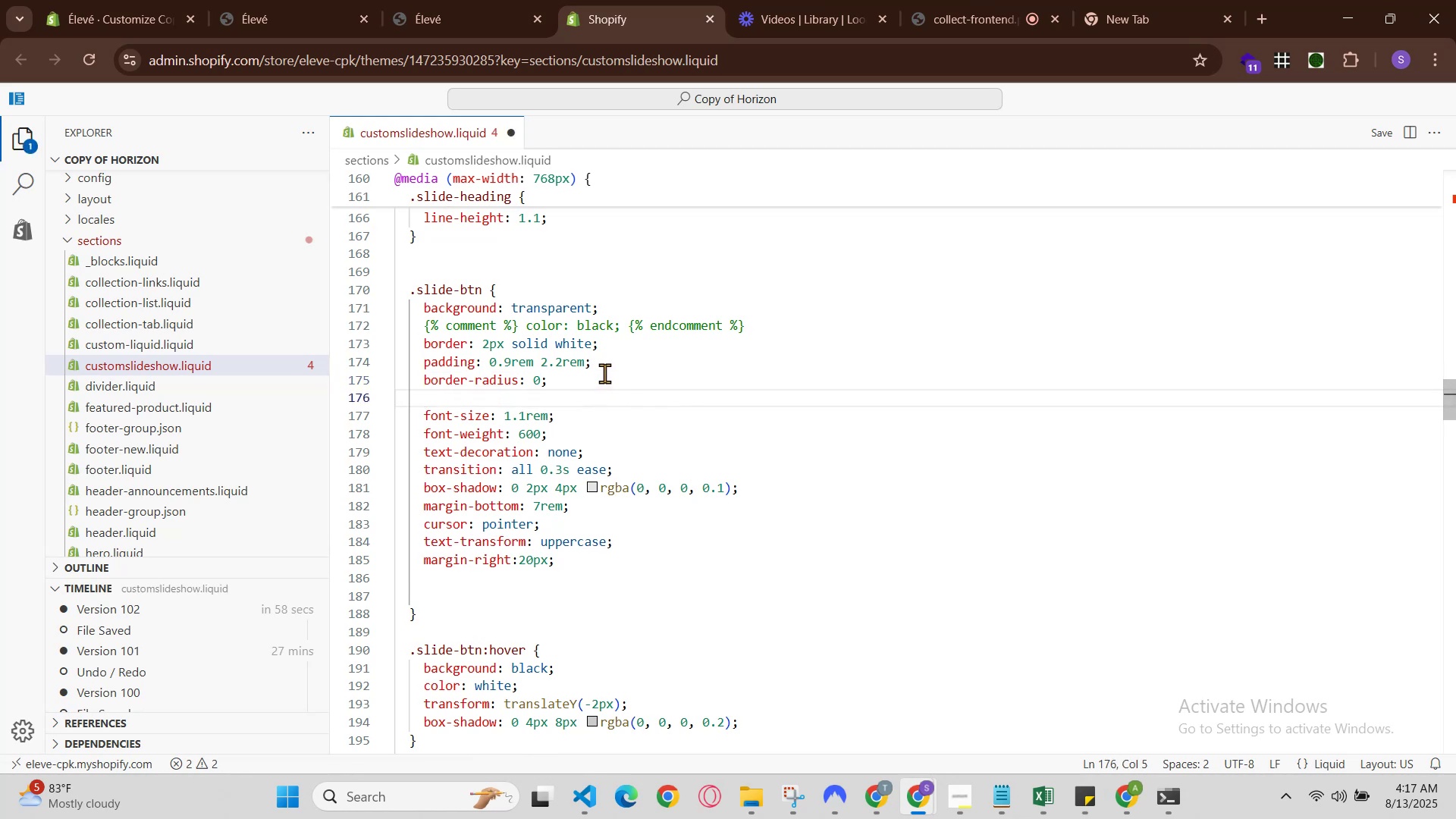 
type(text)
key(Backspace)
key(Backspace)
key(Backspace)
key(Backspace)
type(color:white;)
 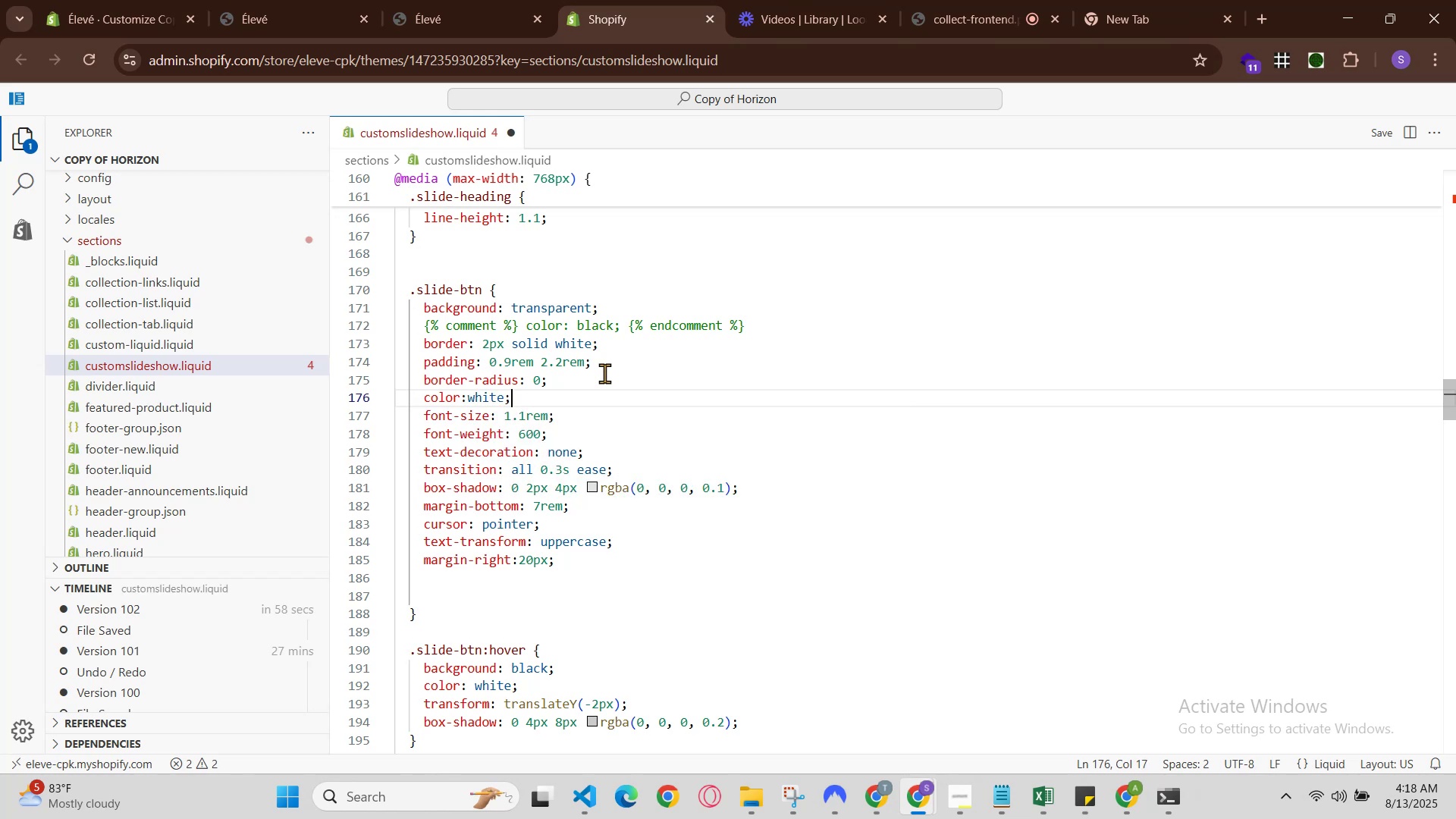 
 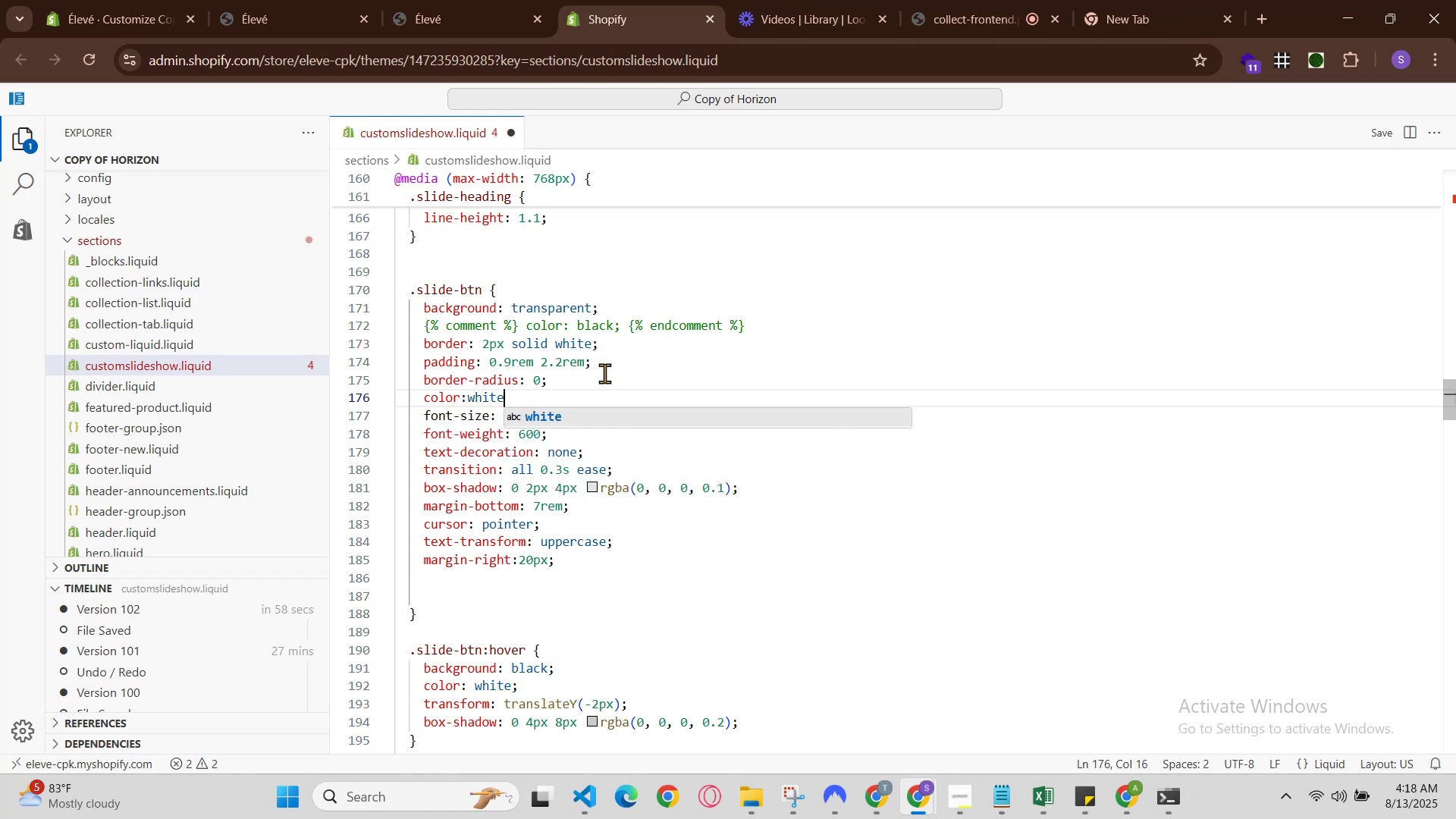 
hold_key(key=ControlLeft, duration=0.67)
 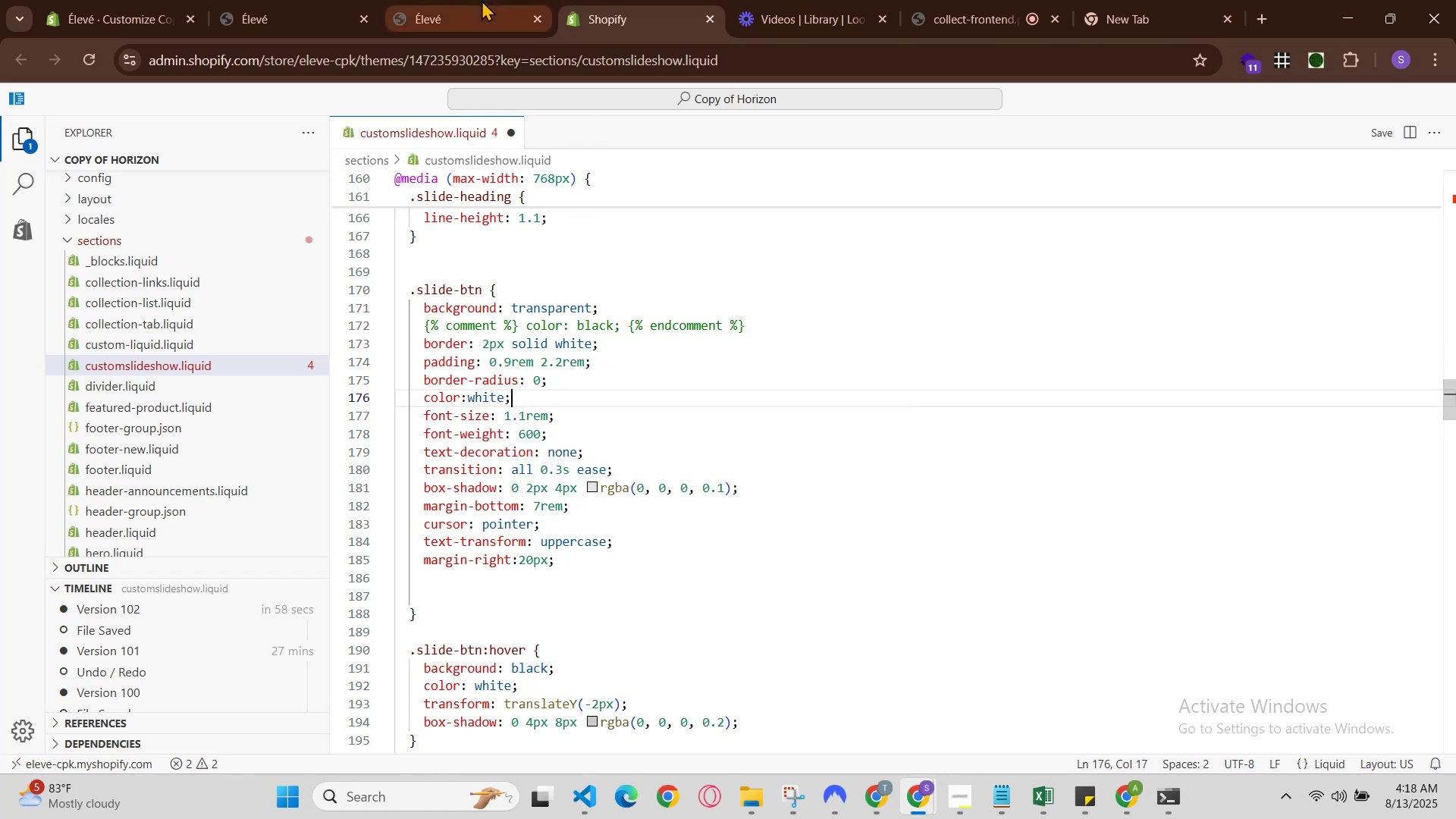 
hold_key(key=S, duration=0.41)
 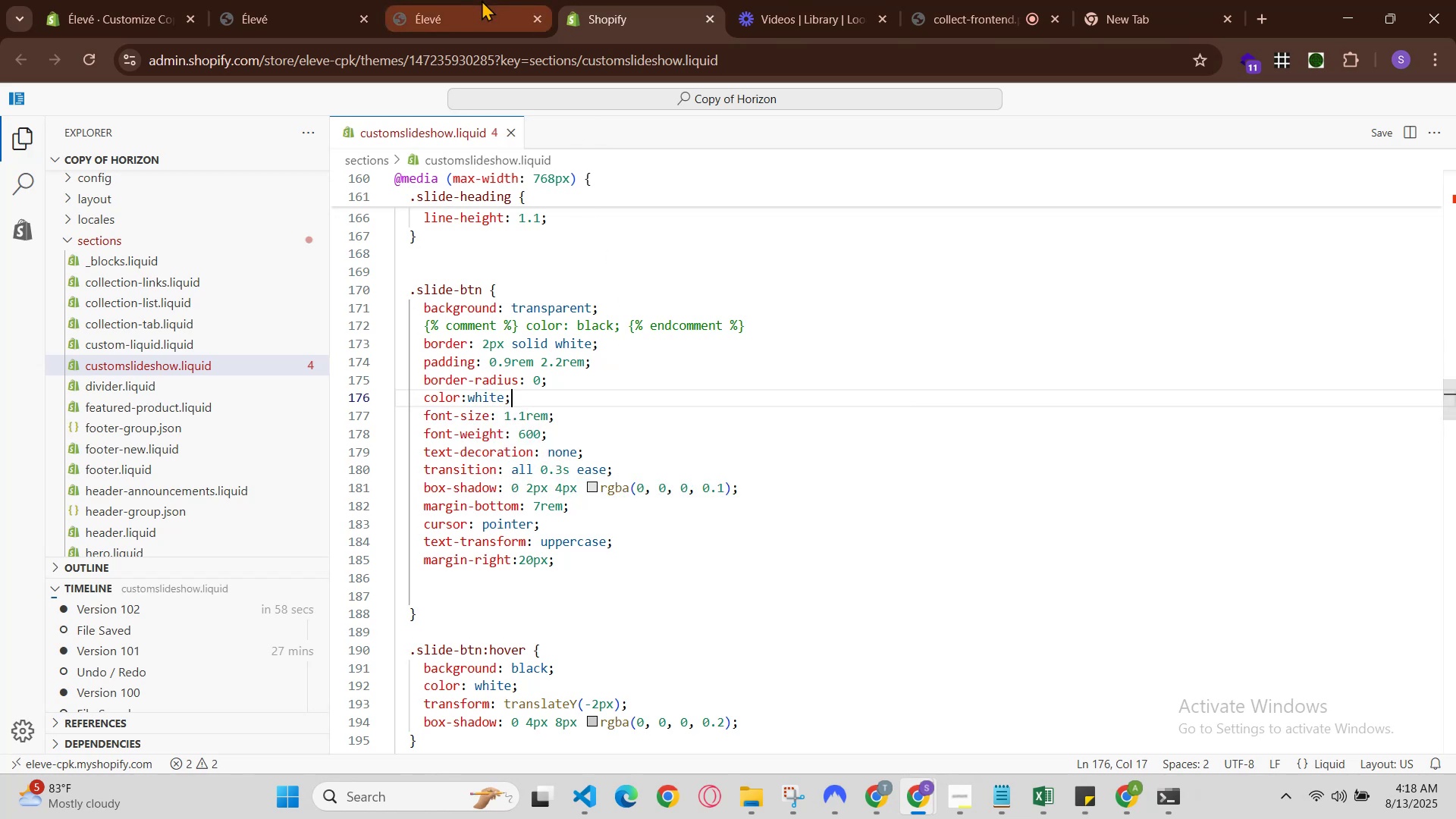 
left_click([482, 0])
 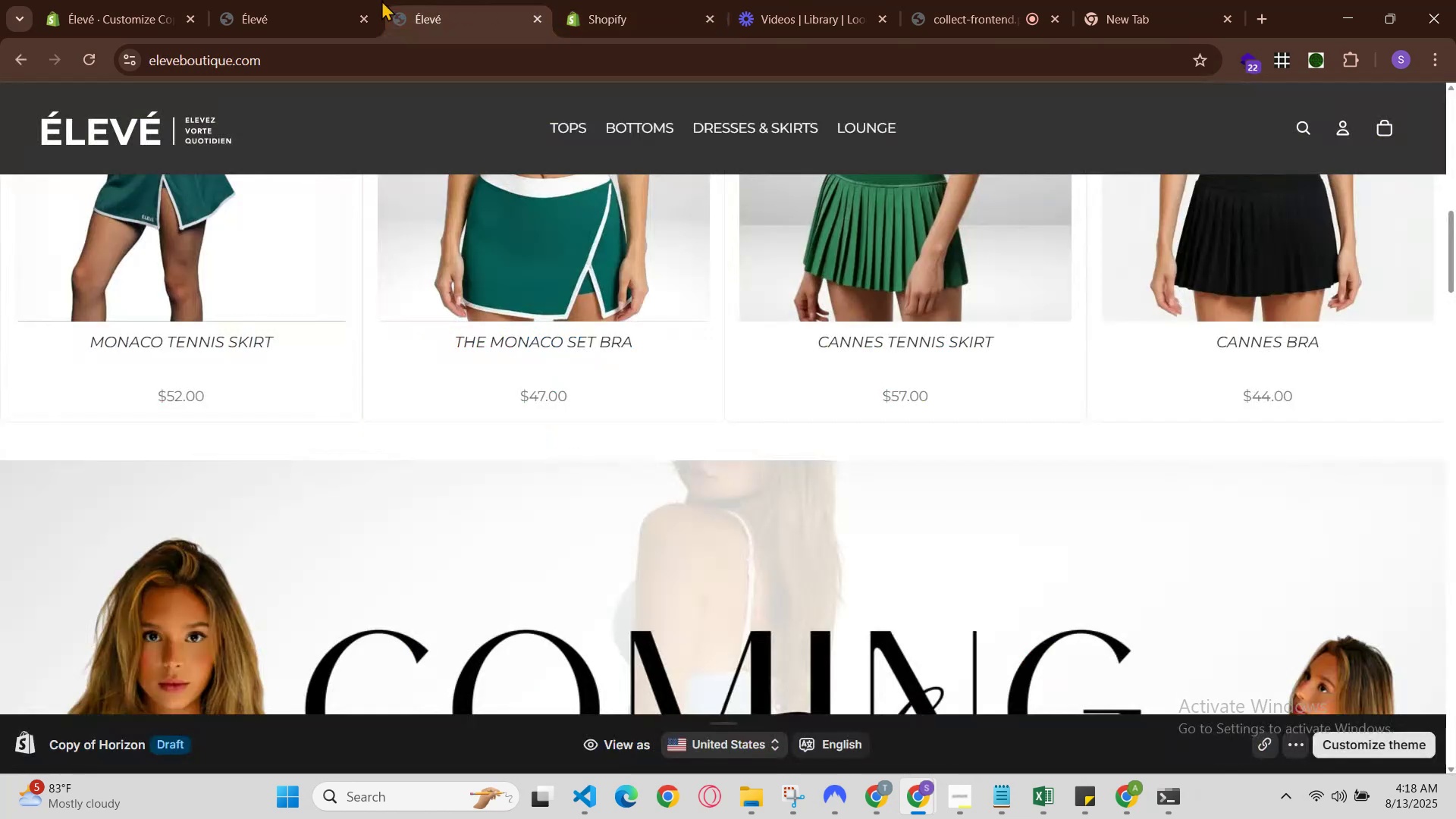 
left_click([282, 0])
 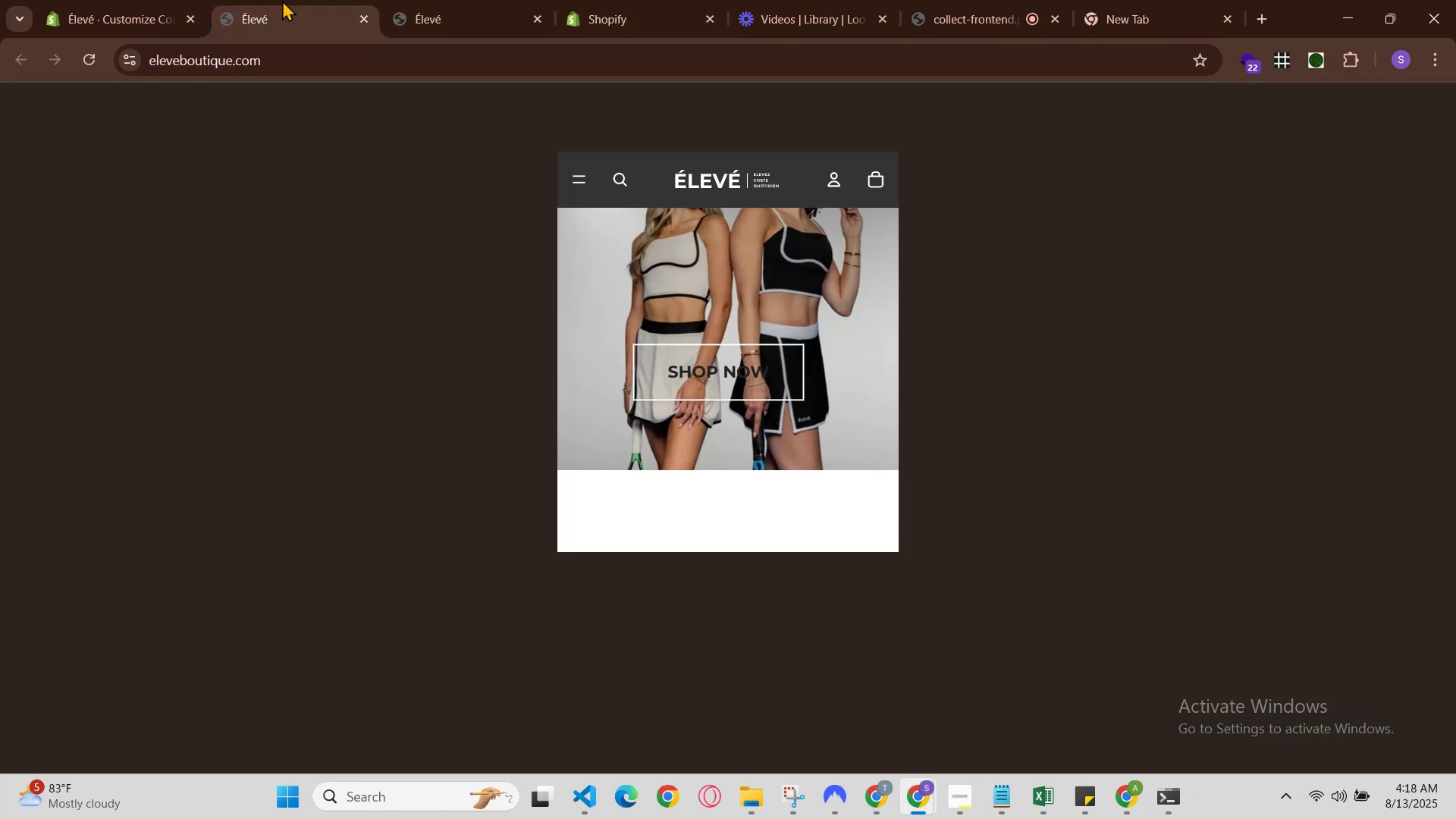 
key(Control+R)
 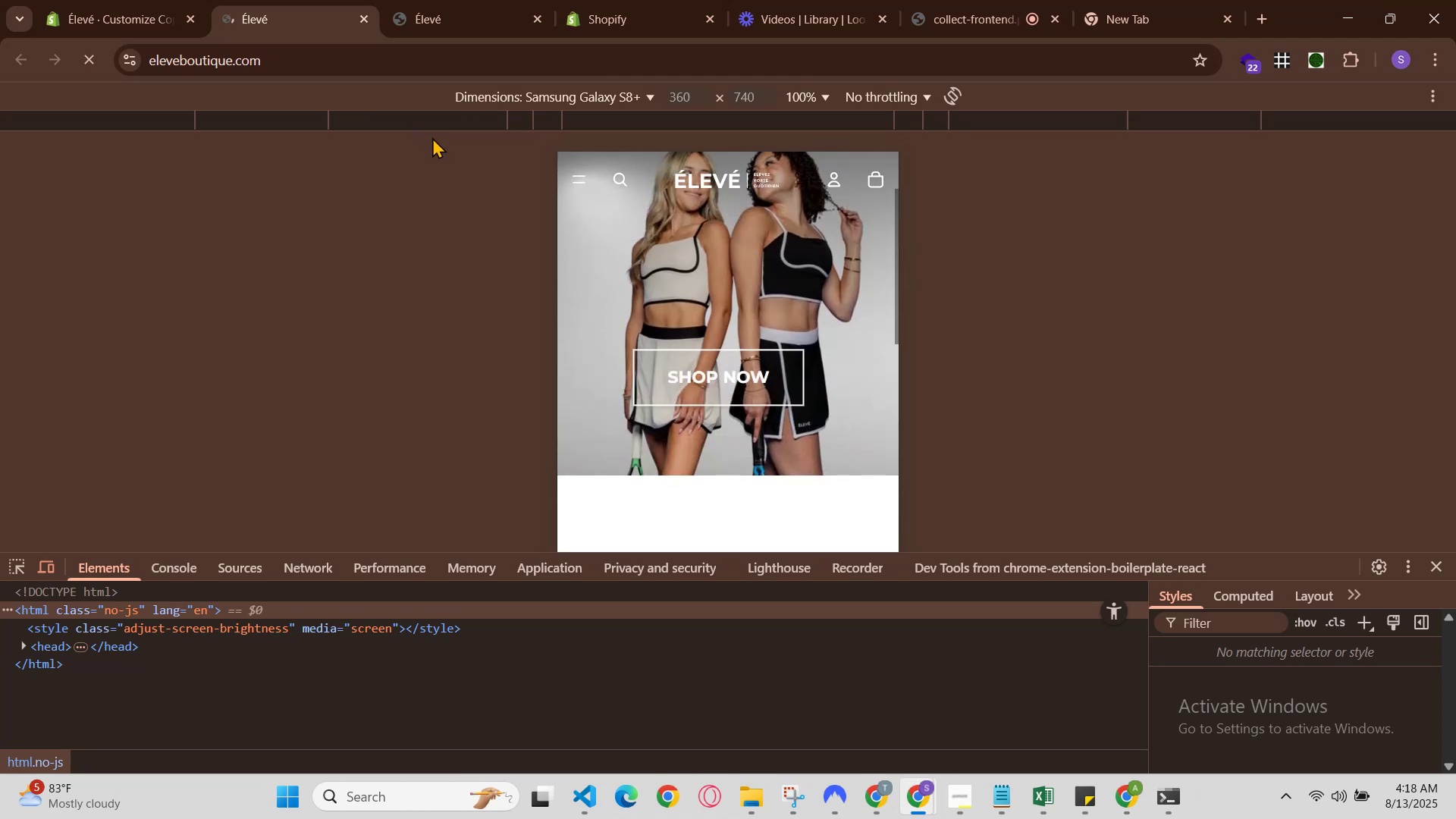 
scroll: coordinate [605, 267], scroll_direction: up, amount: 1.0
 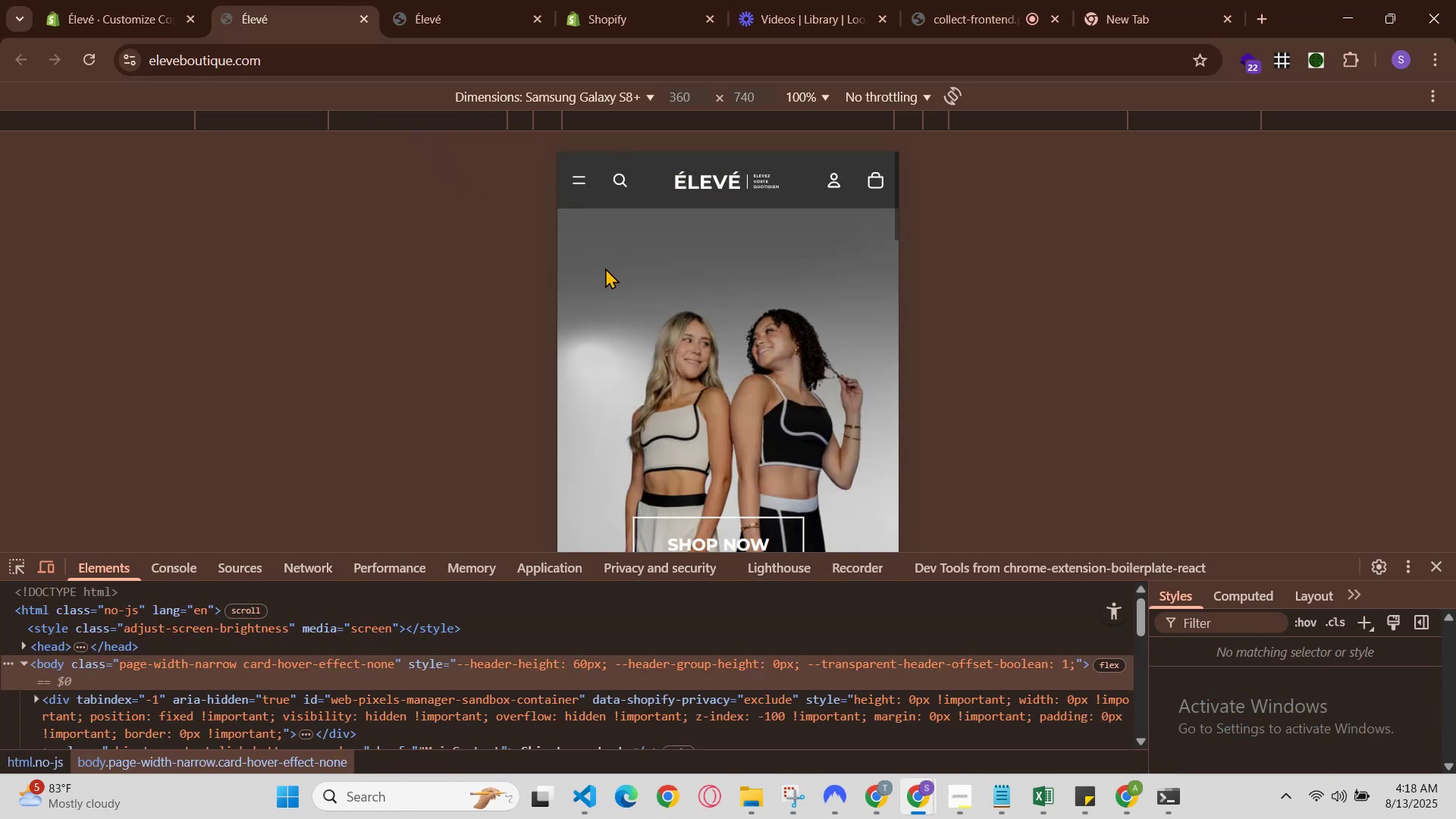 
scroll: coordinate [605, 272], scroll_direction: down, amount: 1.0
 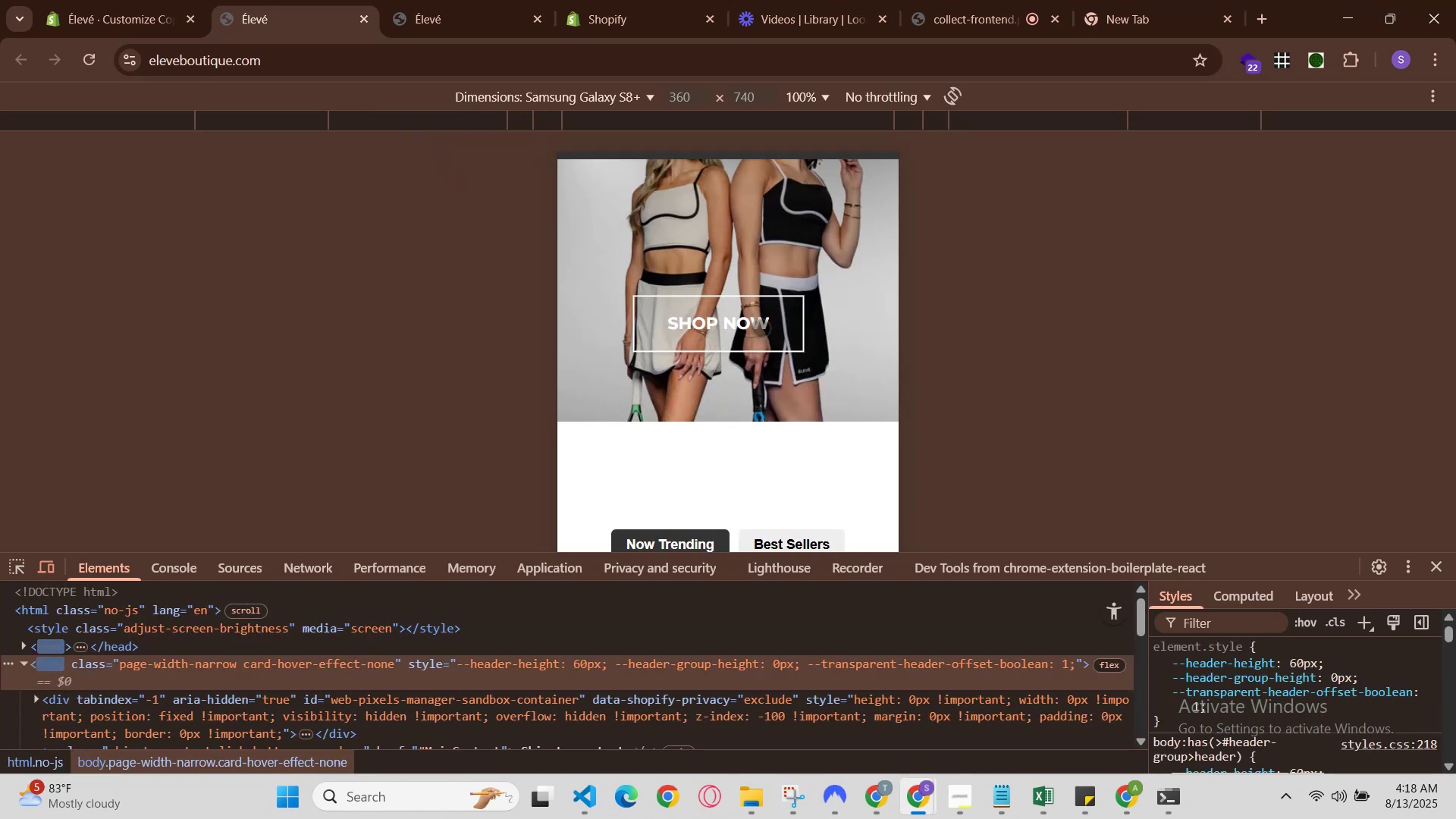 
scroll: coordinate [755, 315], scroll_direction: up, amount: 1.0
 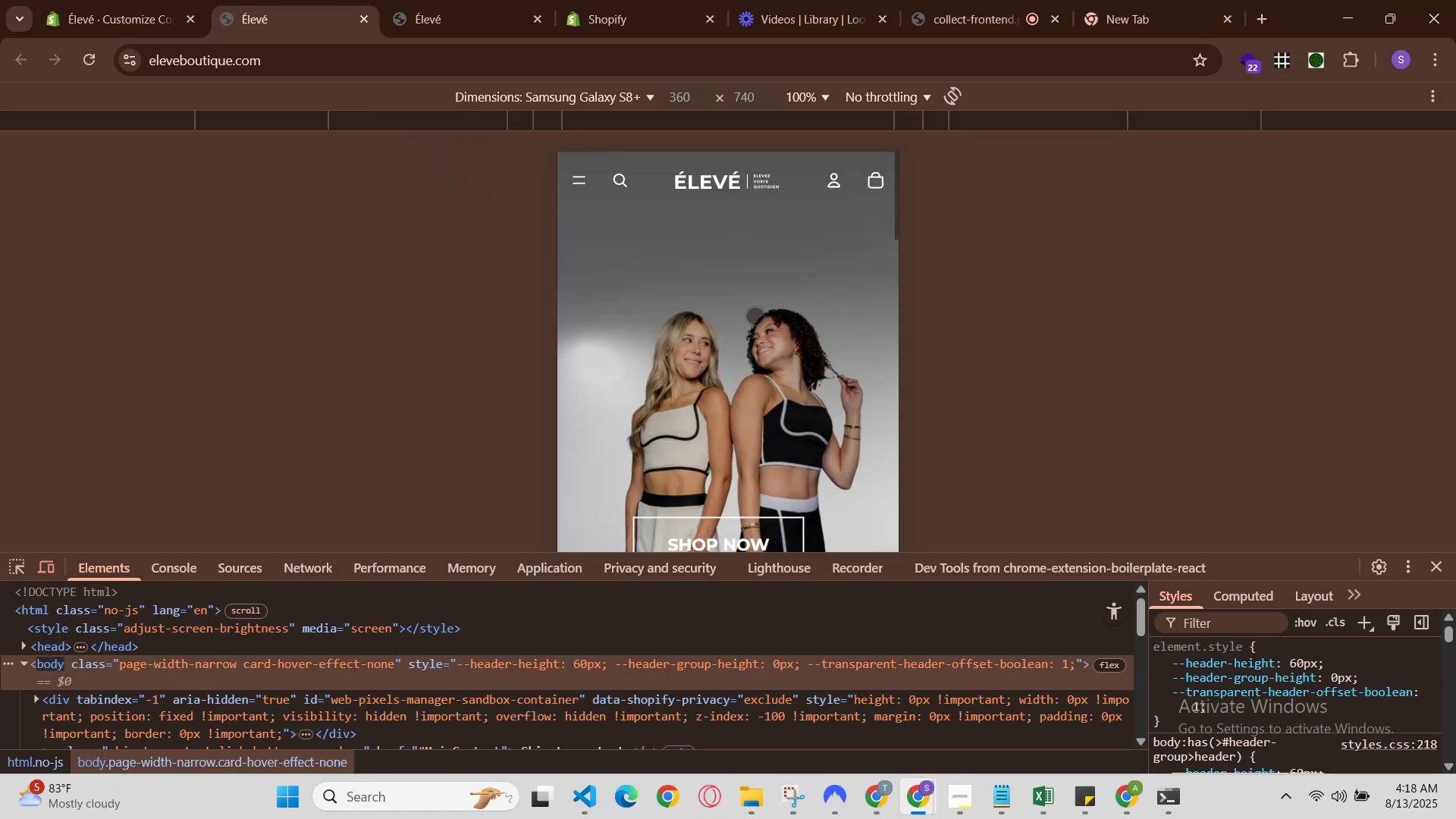 
scroll: coordinate [754, 316], scroll_direction: none, amount: 0.0
 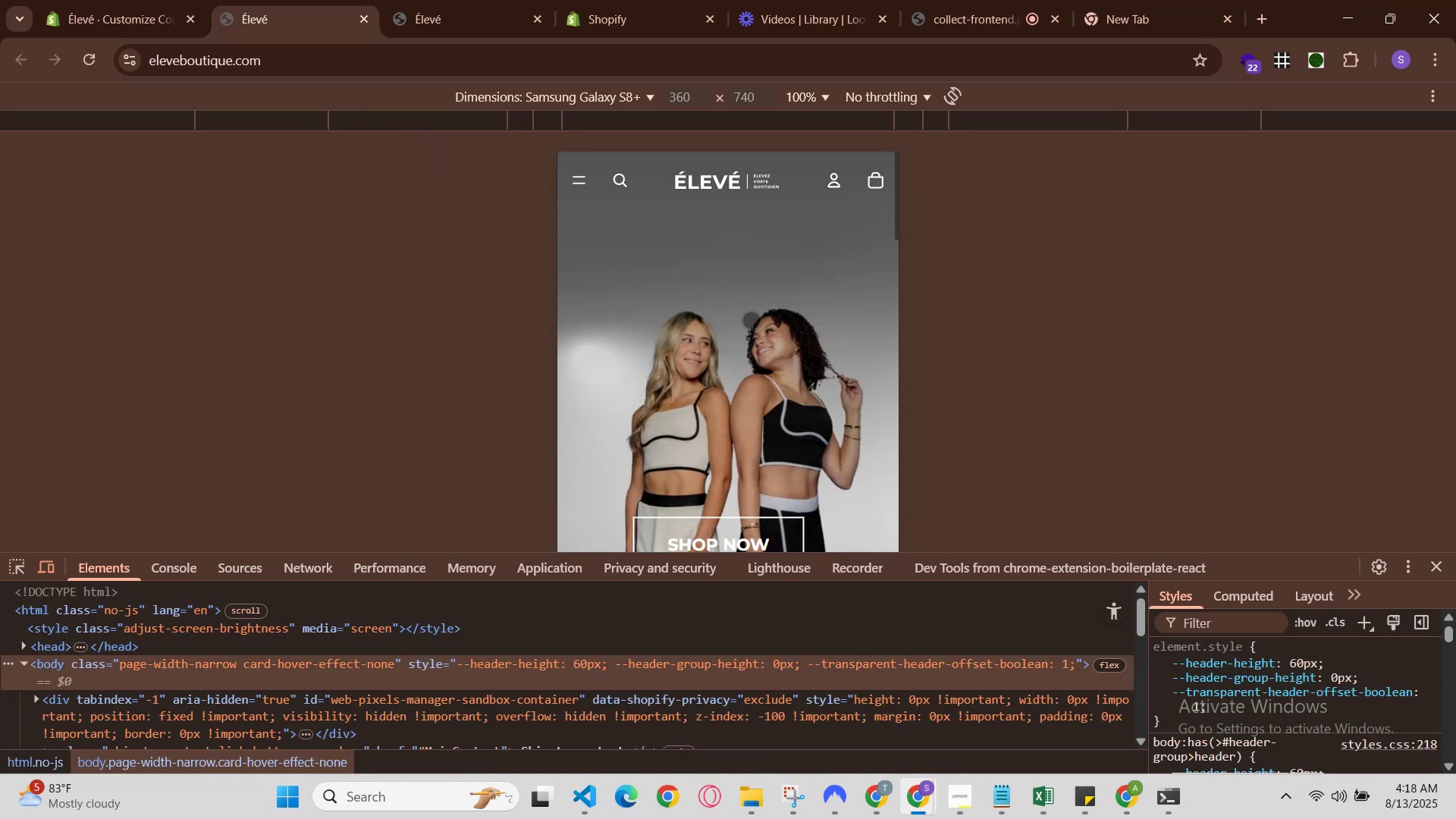 
scroll: coordinate [748, 324], scroll_direction: down, amount: 1.0
 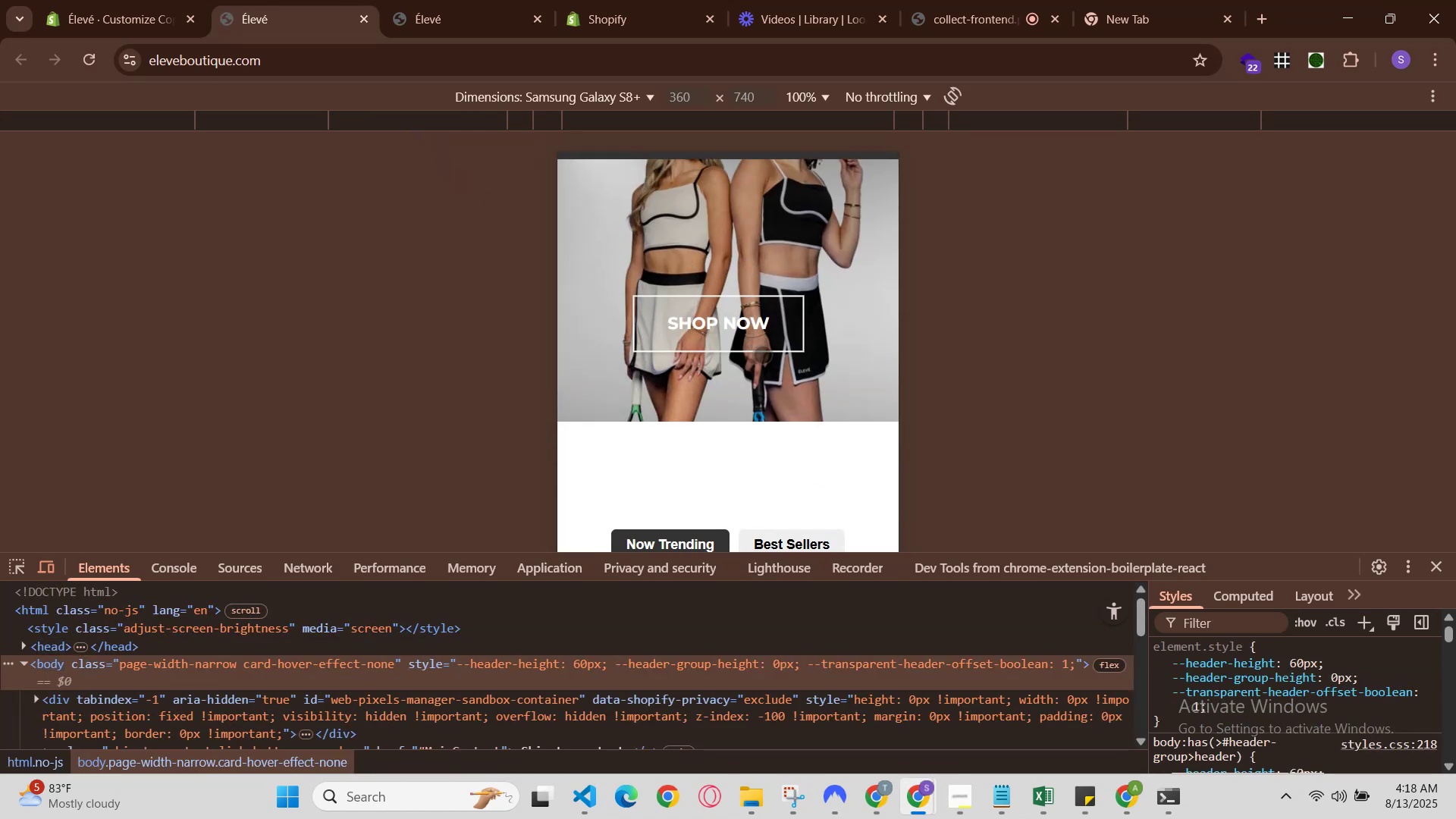 
scroll: coordinate [823, 379], scroll_direction: up, amount: 1.0
 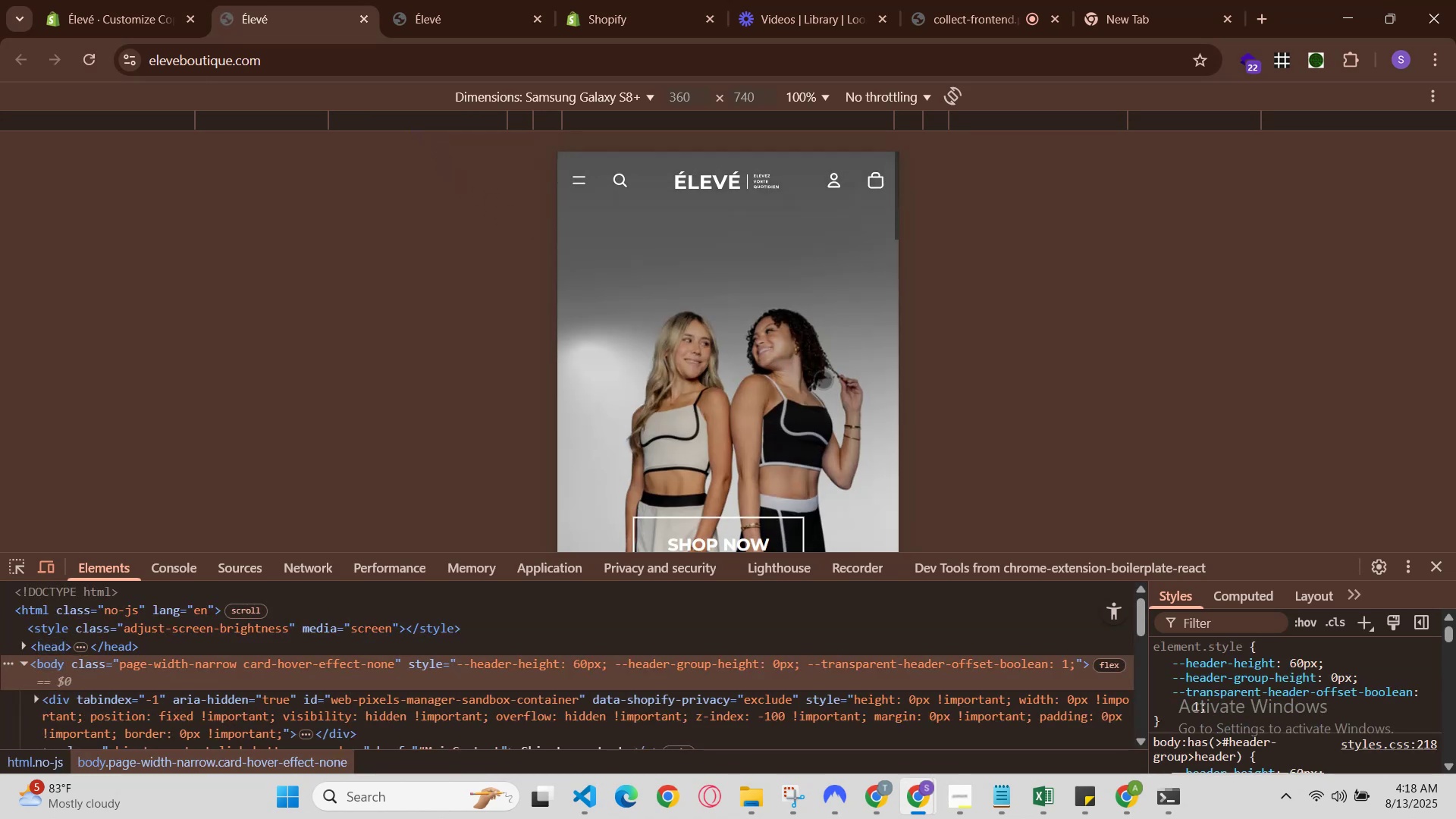 
scroll: coordinate [824, 380], scroll_direction: none, amount: 0.0
 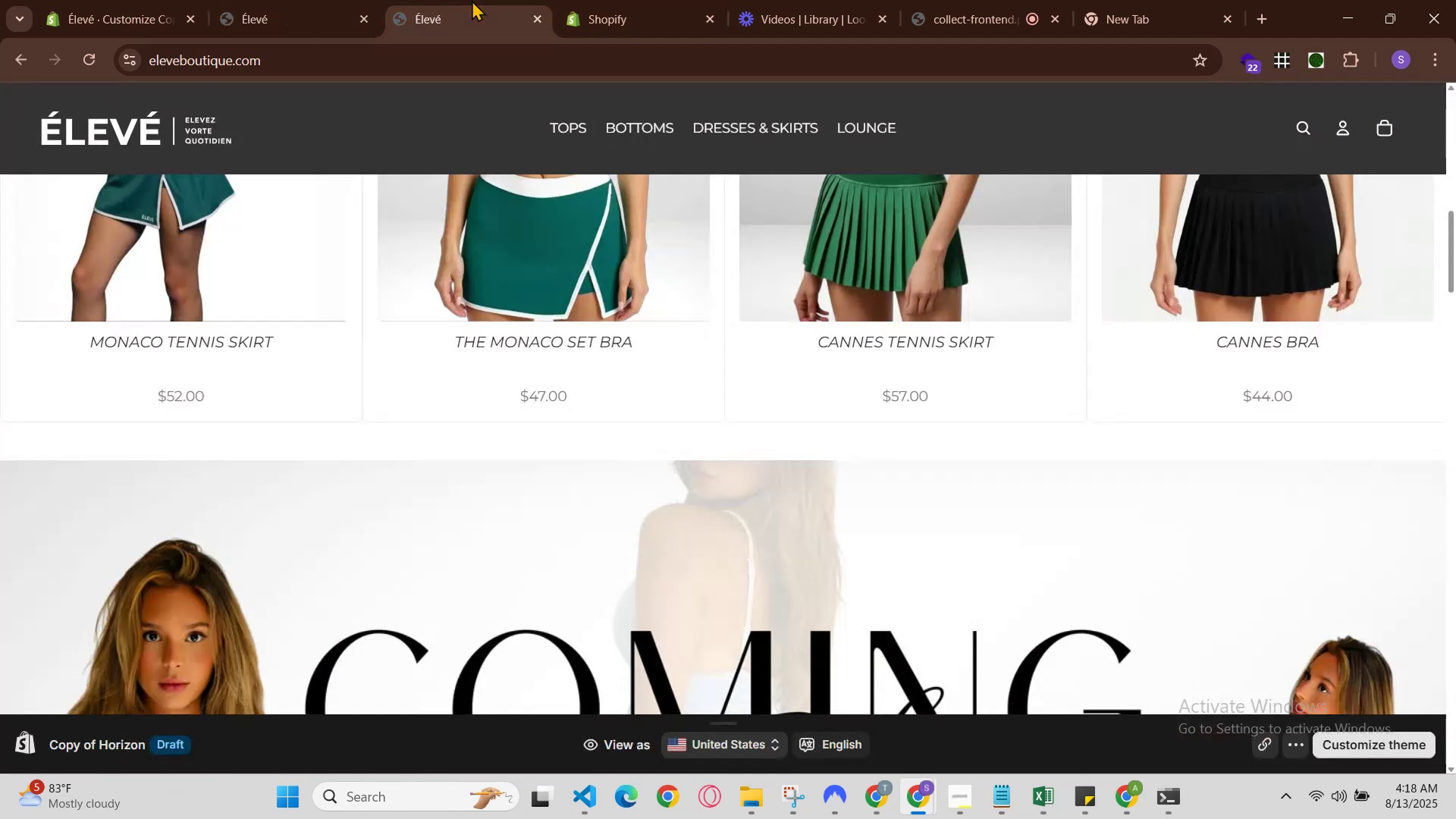 
left_click([661, 0])
 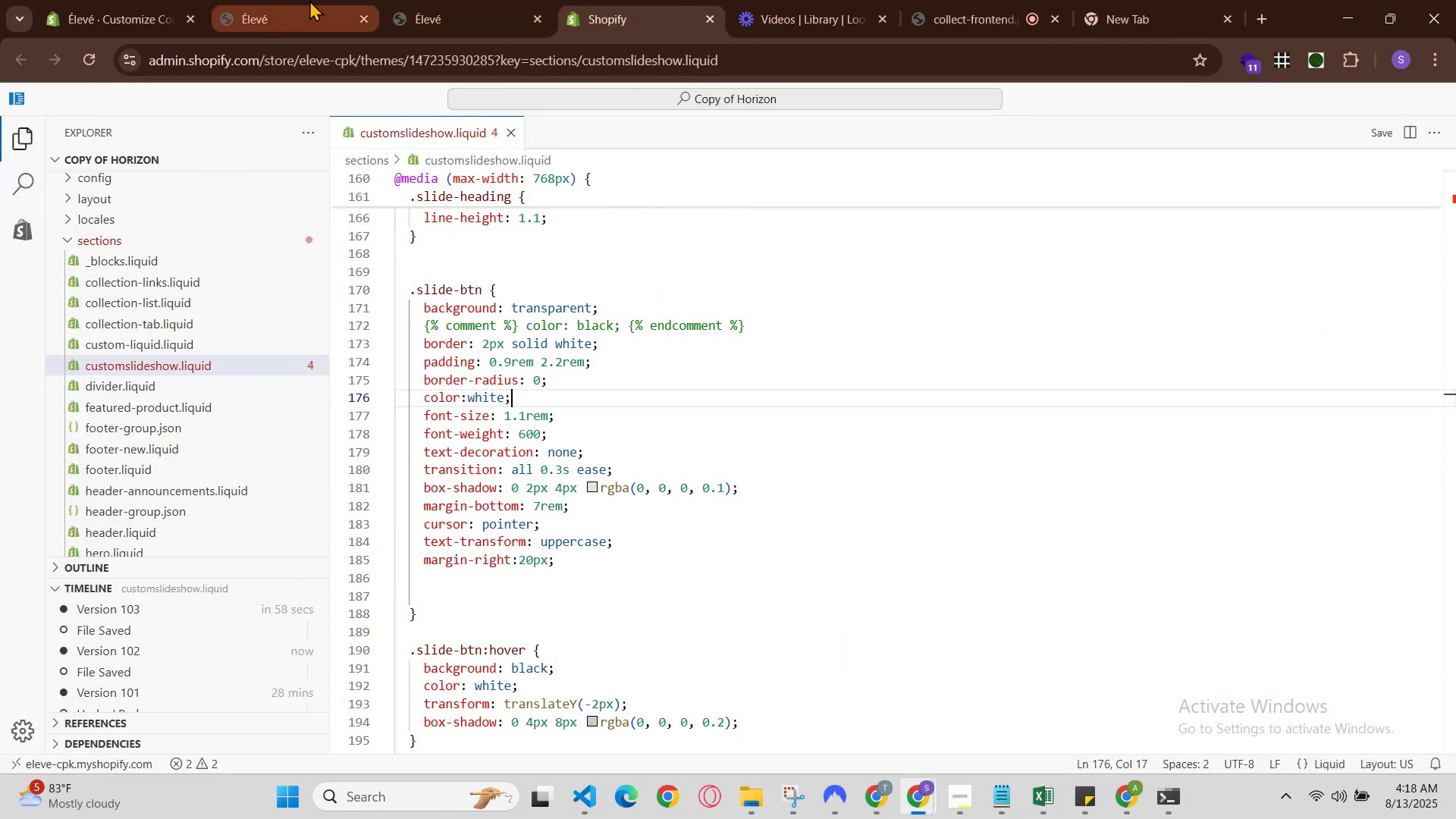 
left_click([315, 0])
 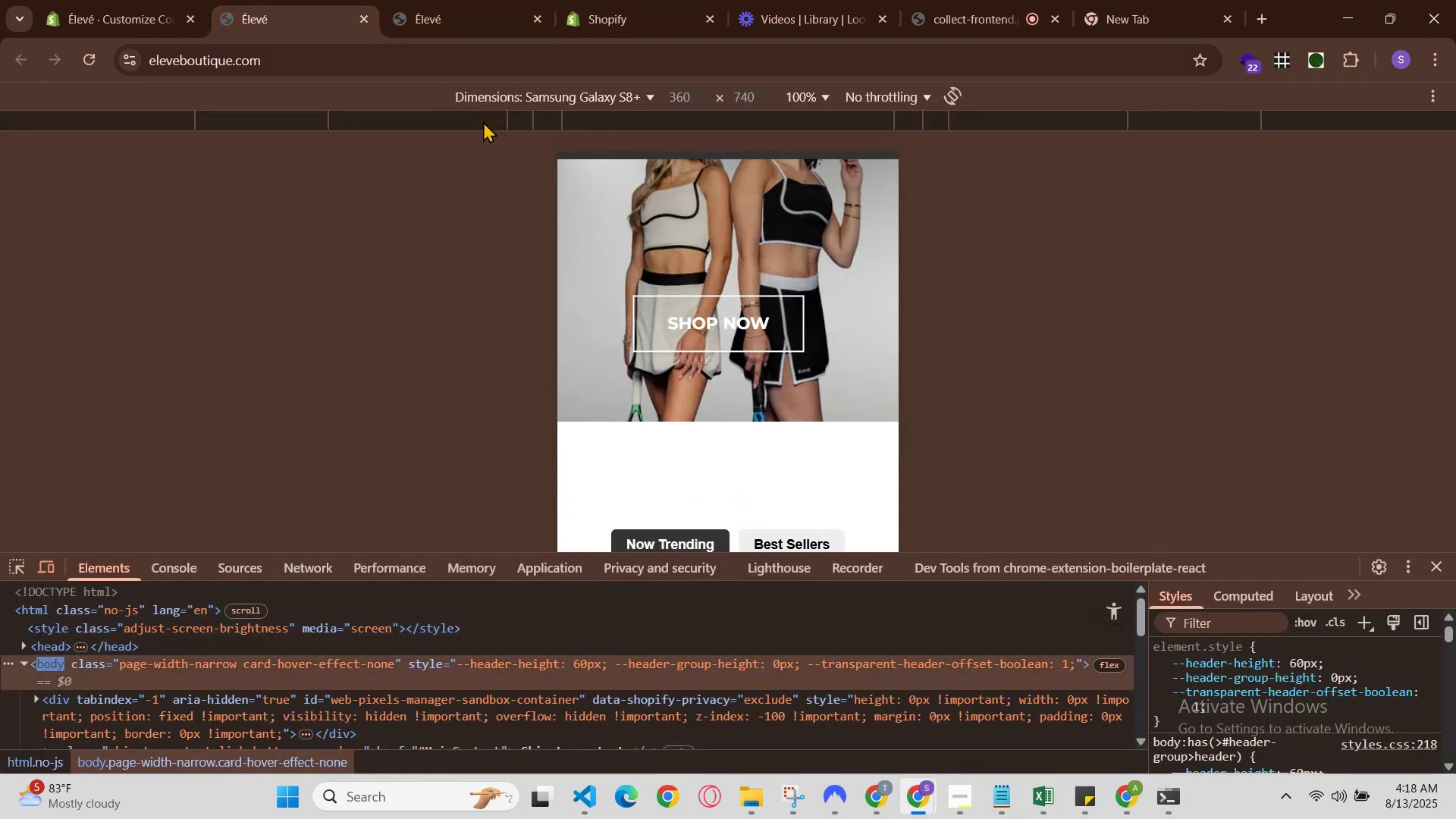 
scroll: coordinate [783, 375], scroll_direction: none, amount: 0.0
 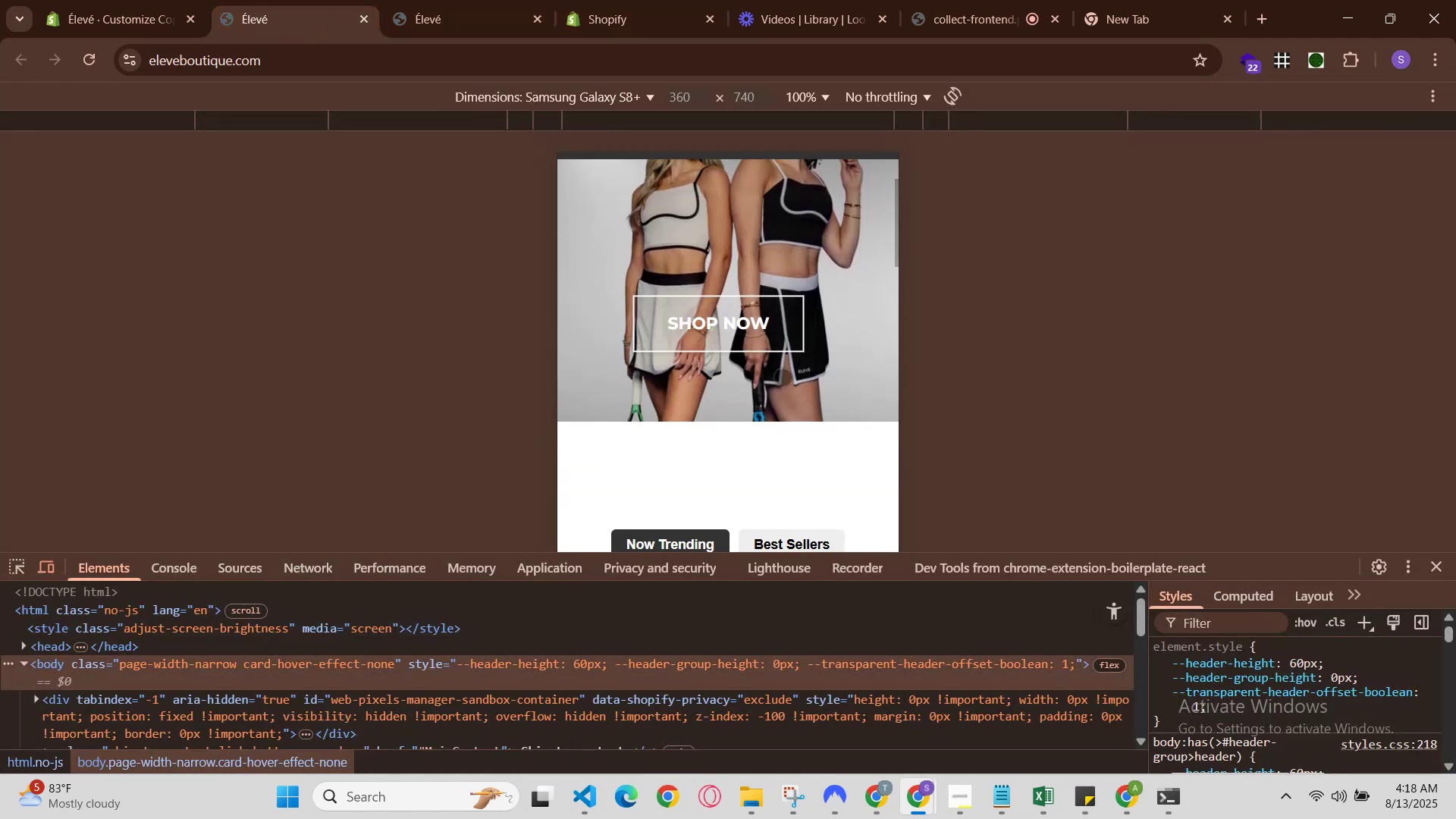 
scroll: coordinate [811, 391], scroll_direction: up, amount: 1.0
 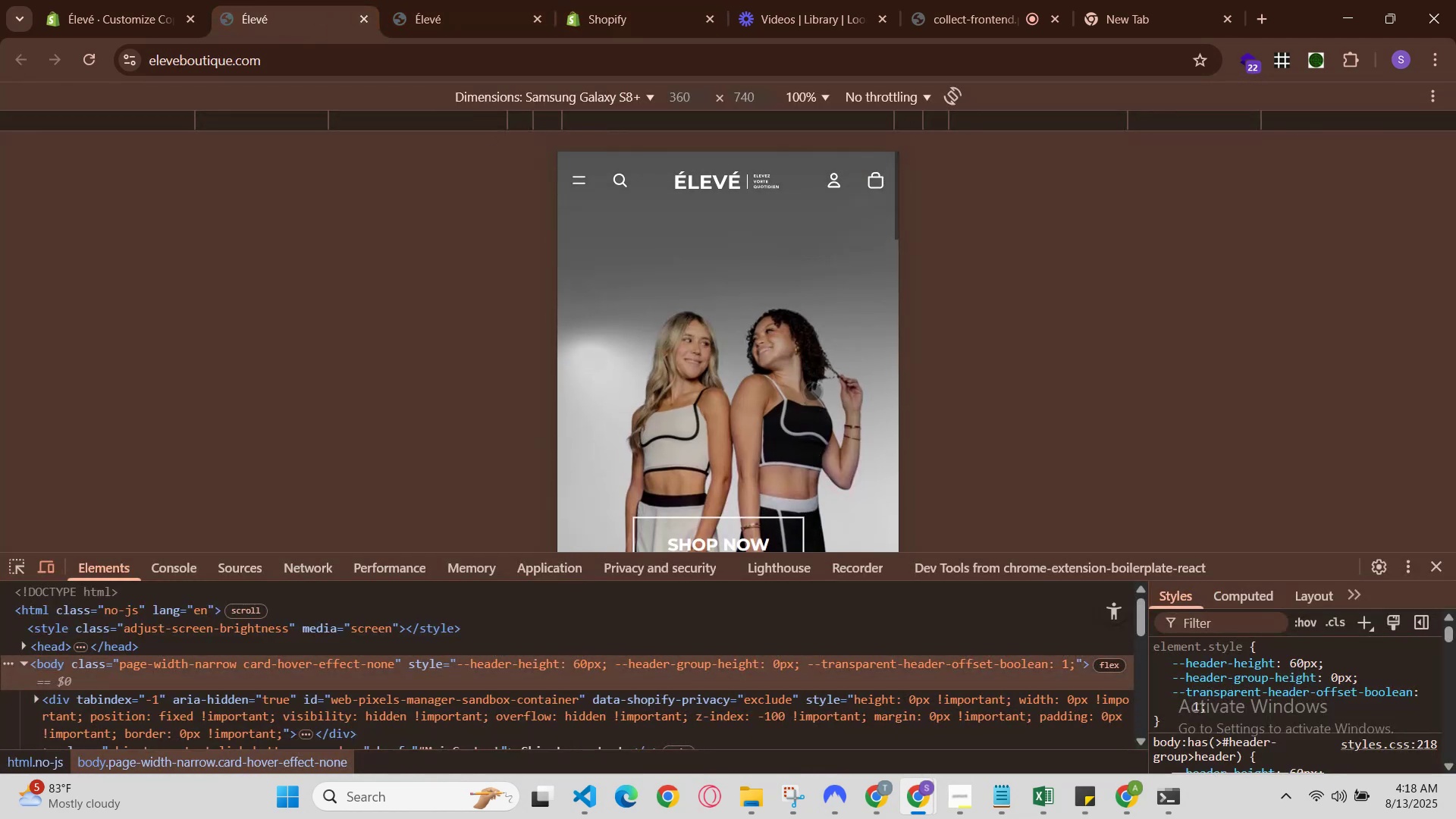 
scroll: coordinate [812, 392], scroll_direction: down, amount: 1.0
 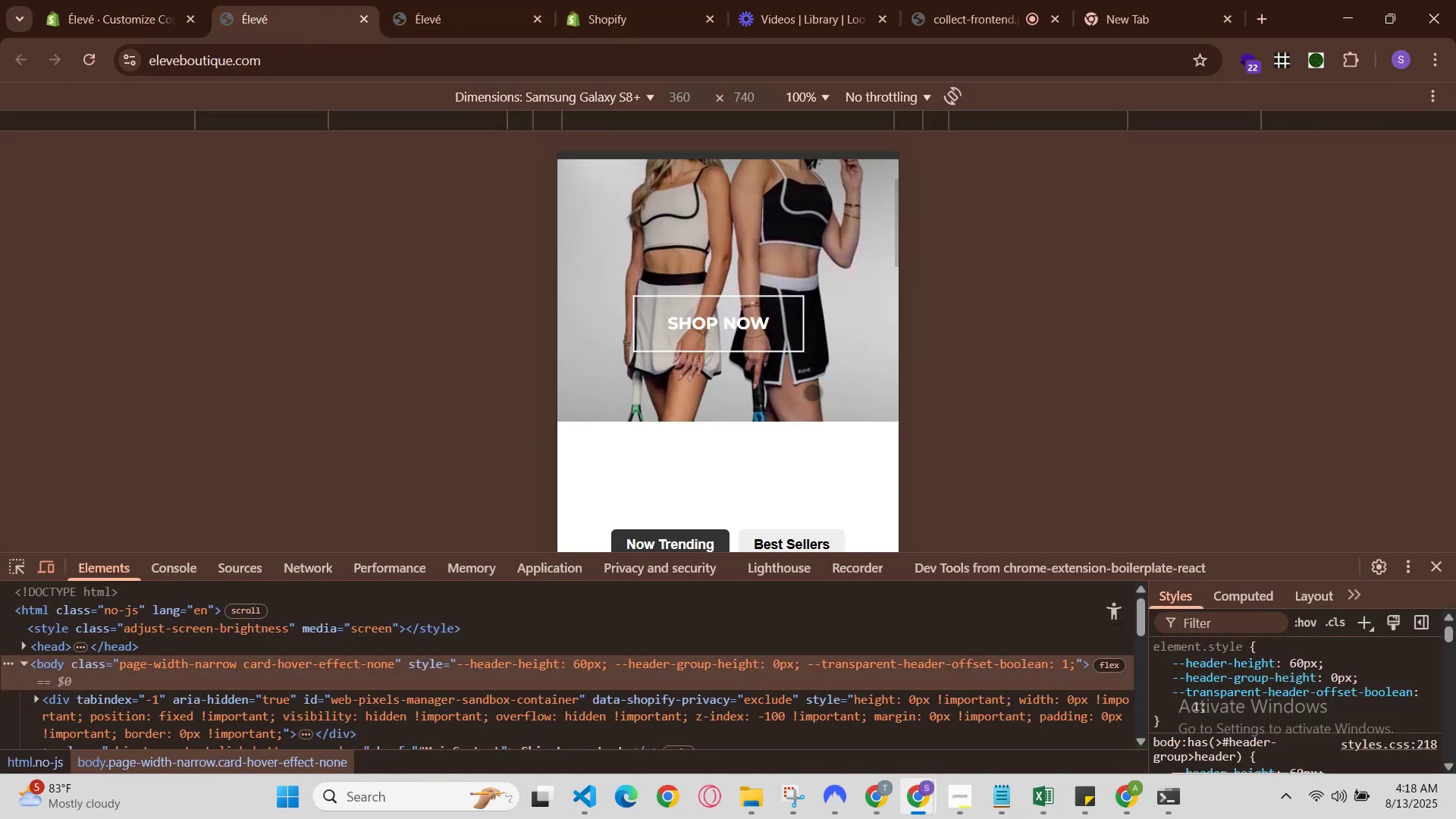 
scroll: coordinate [812, 392], scroll_direction: none, amount: 0.0
 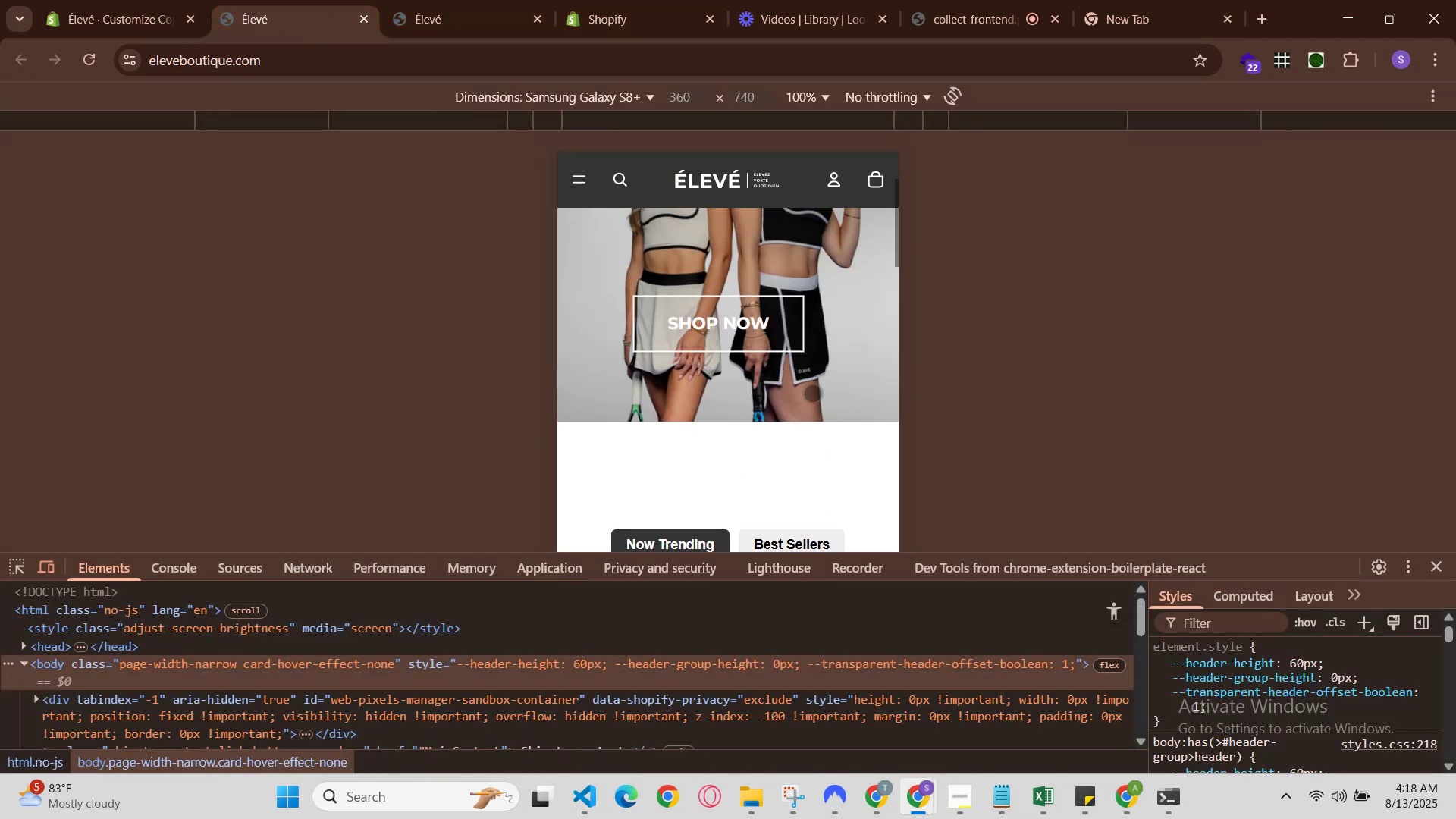 
scroll: coordinate [812, 394], scroll_direction: up, amount: 1.0
 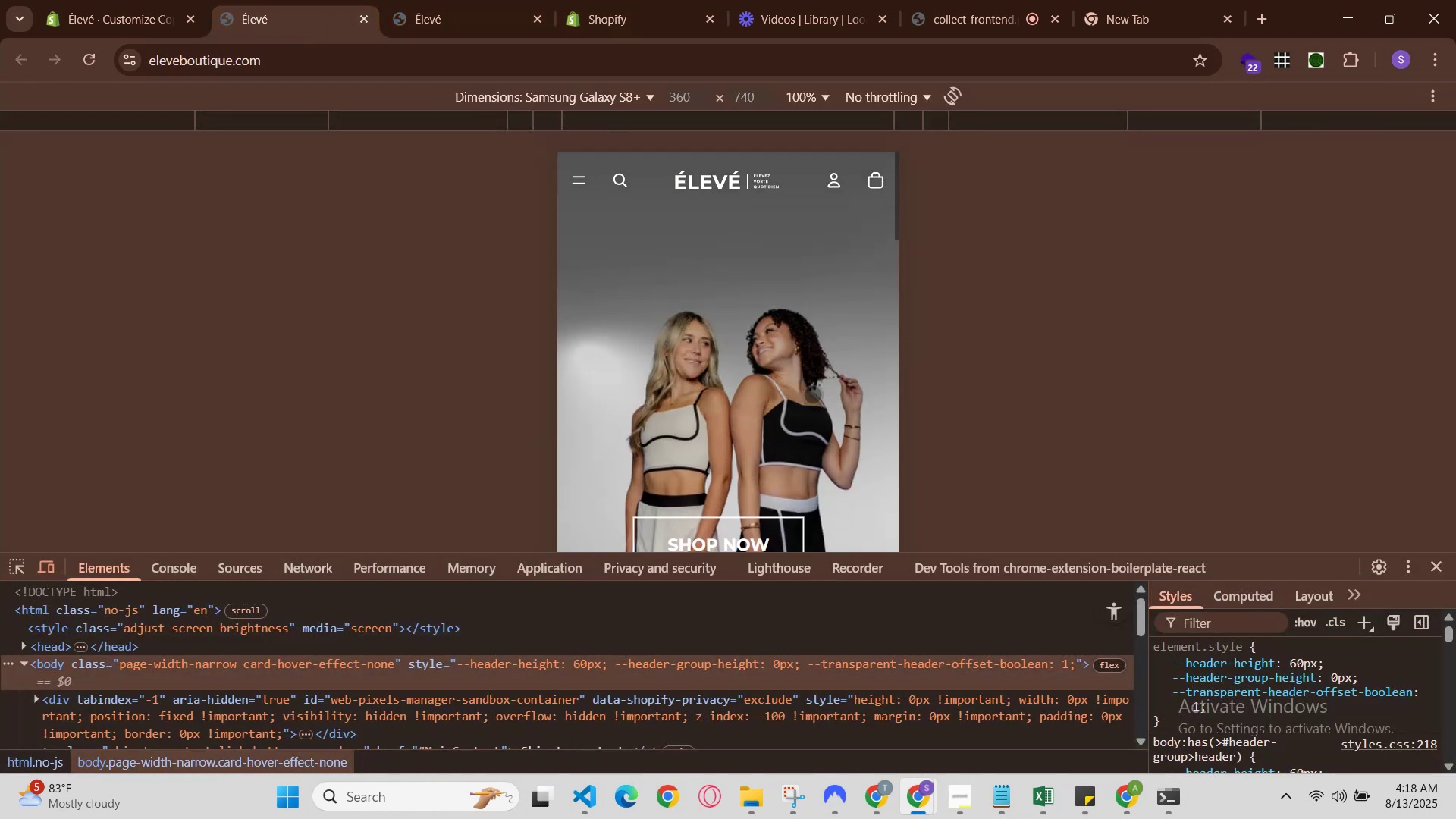 
scroll: coordinate [811, 398], scroll_direction: down, amount: 1.0
 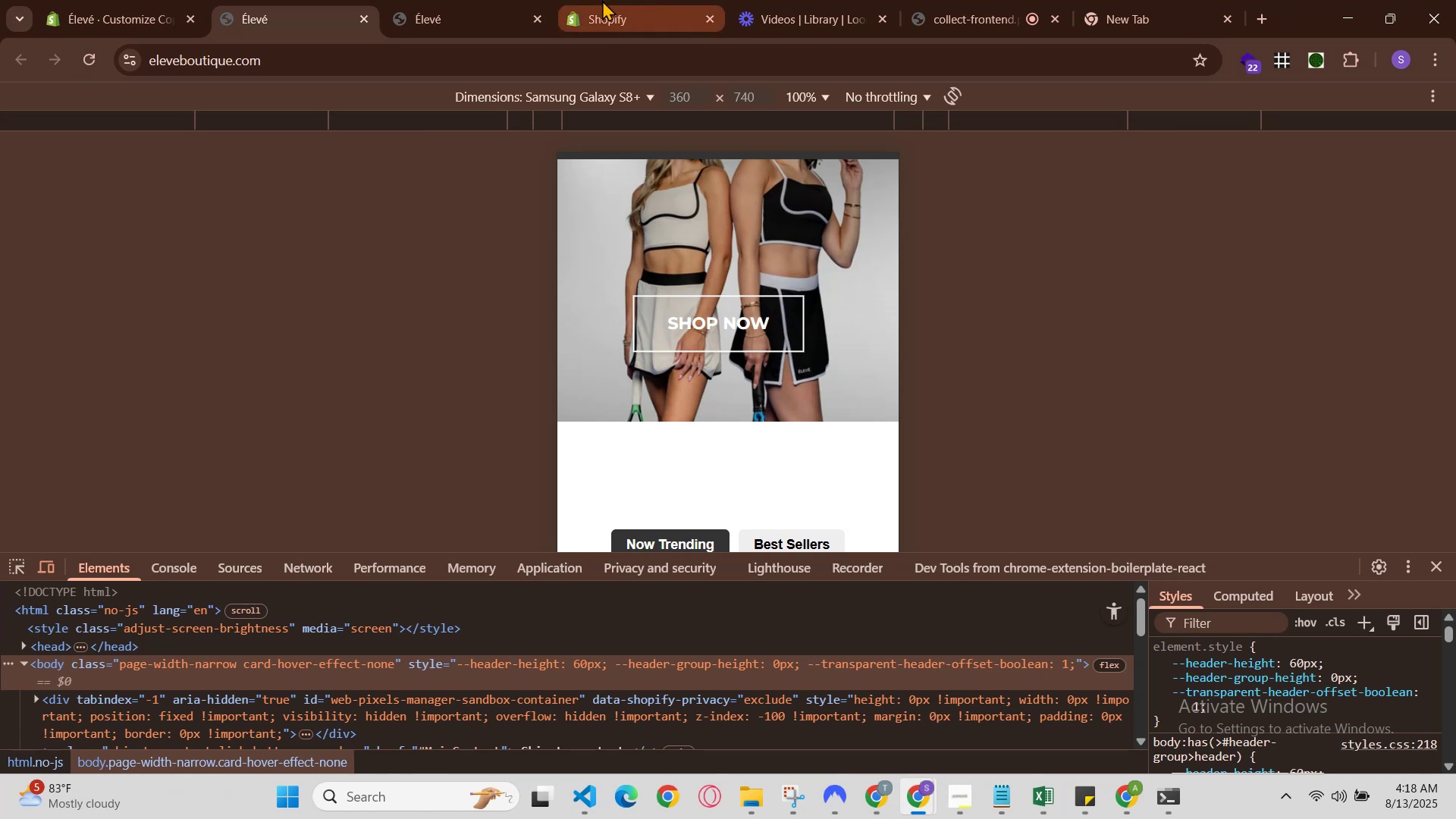 
left_click([590, 0])
 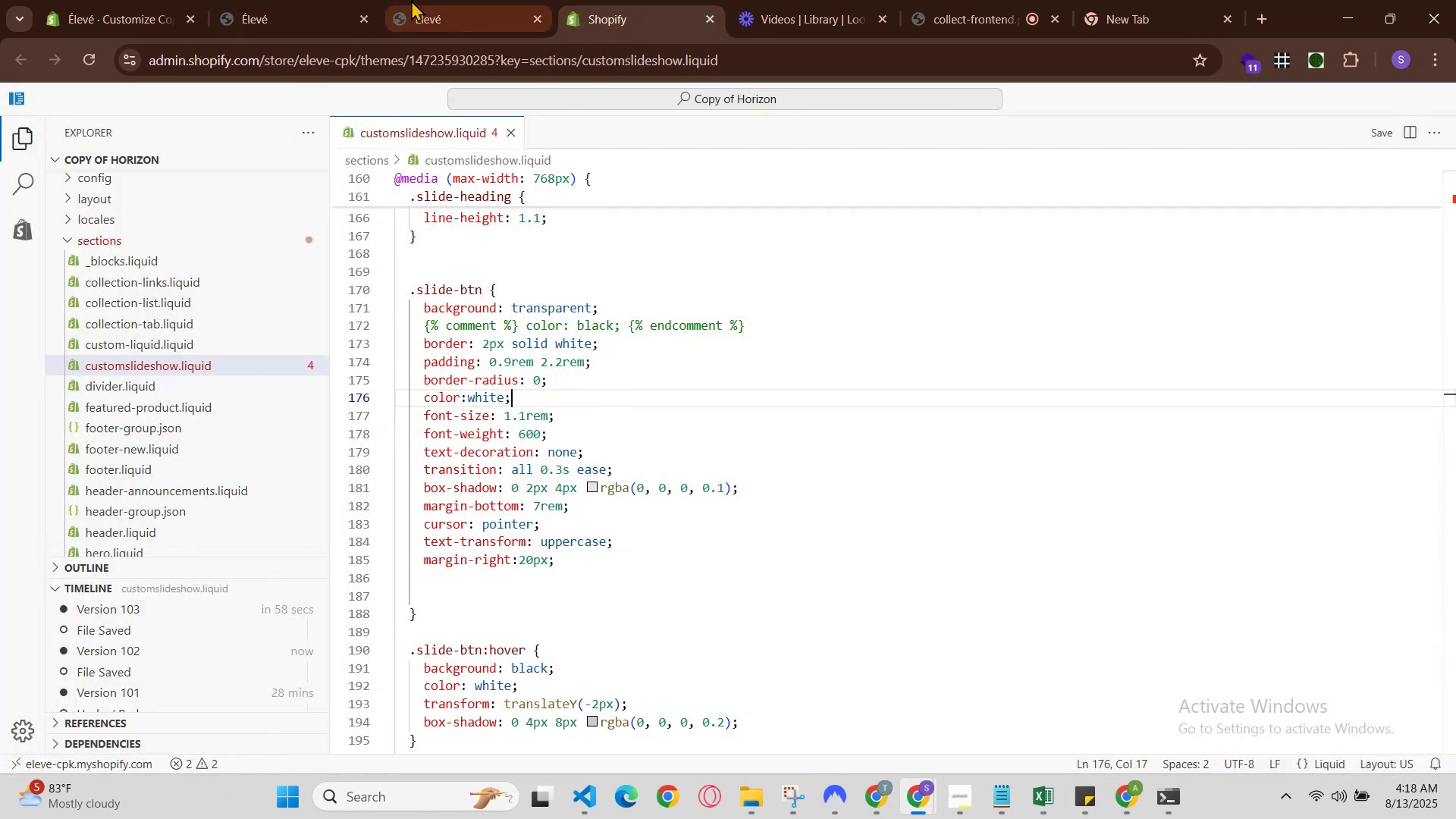 
left_click([410, 0])
 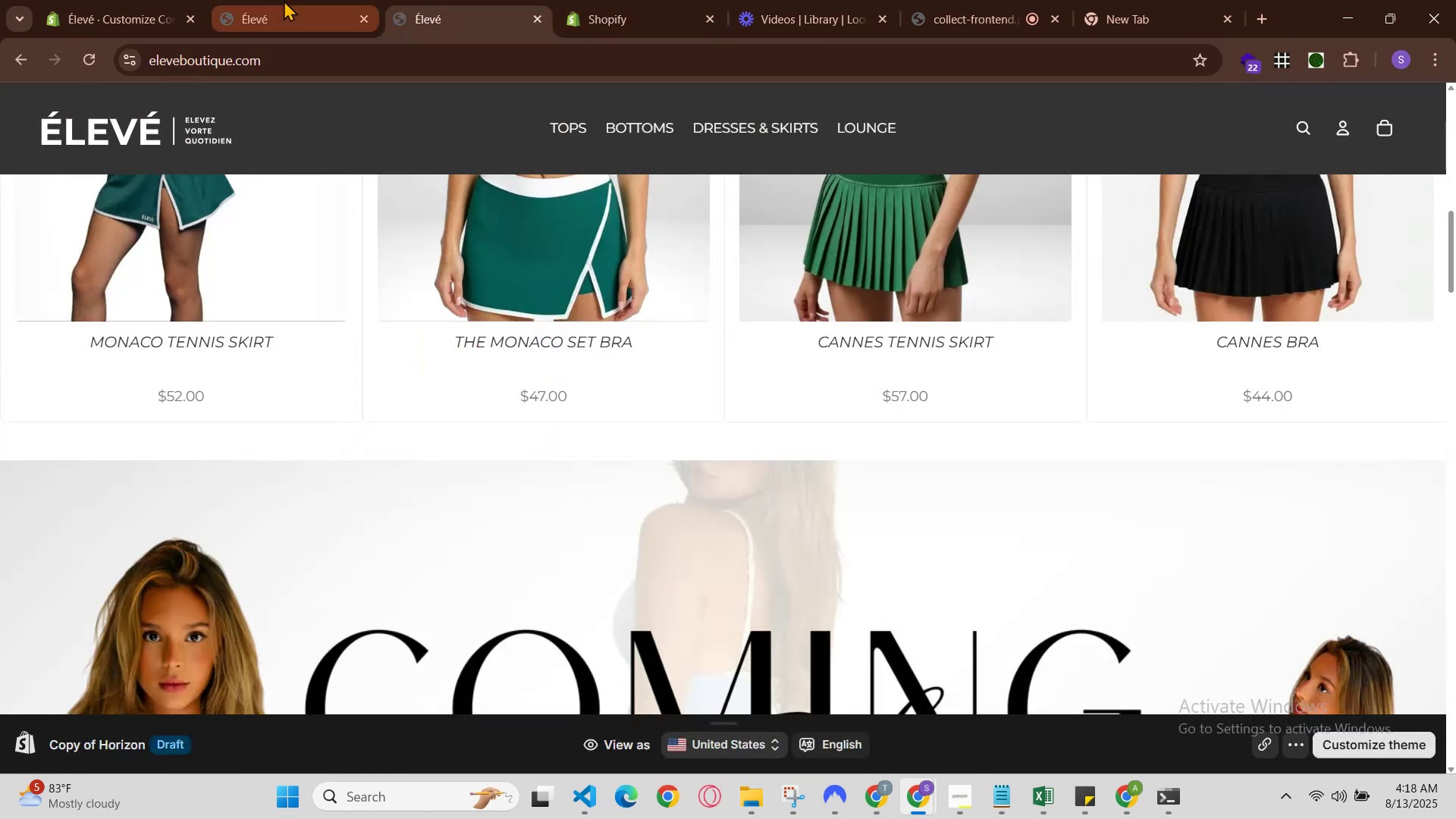 
left_click([278, 0])
 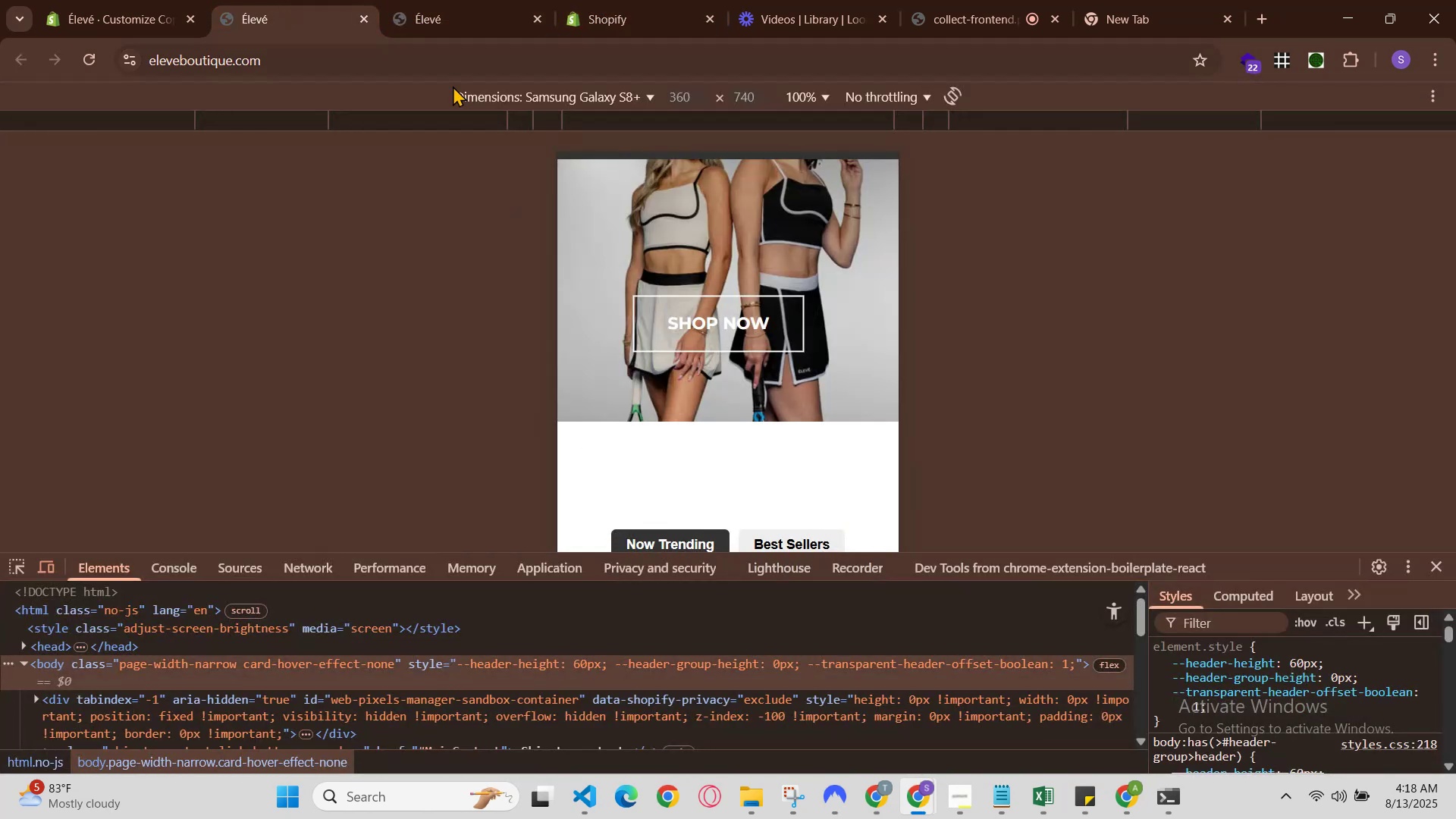 
scroll: coordinate [674, 292], scroll_direction: up, amount: 1.0
 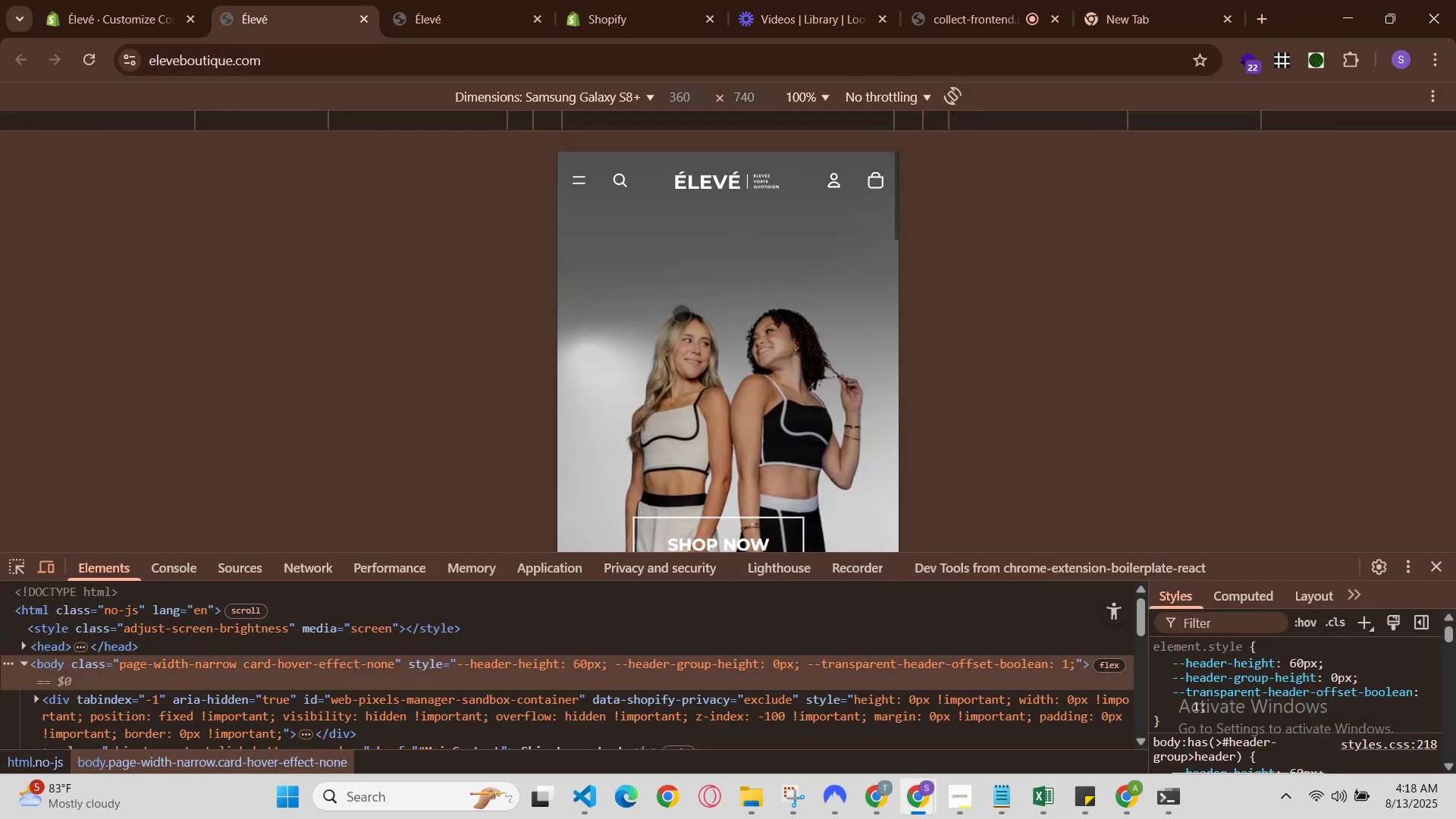 
scroll: coordinate [681, 319], scroll_direction: down, amount: 1.0
 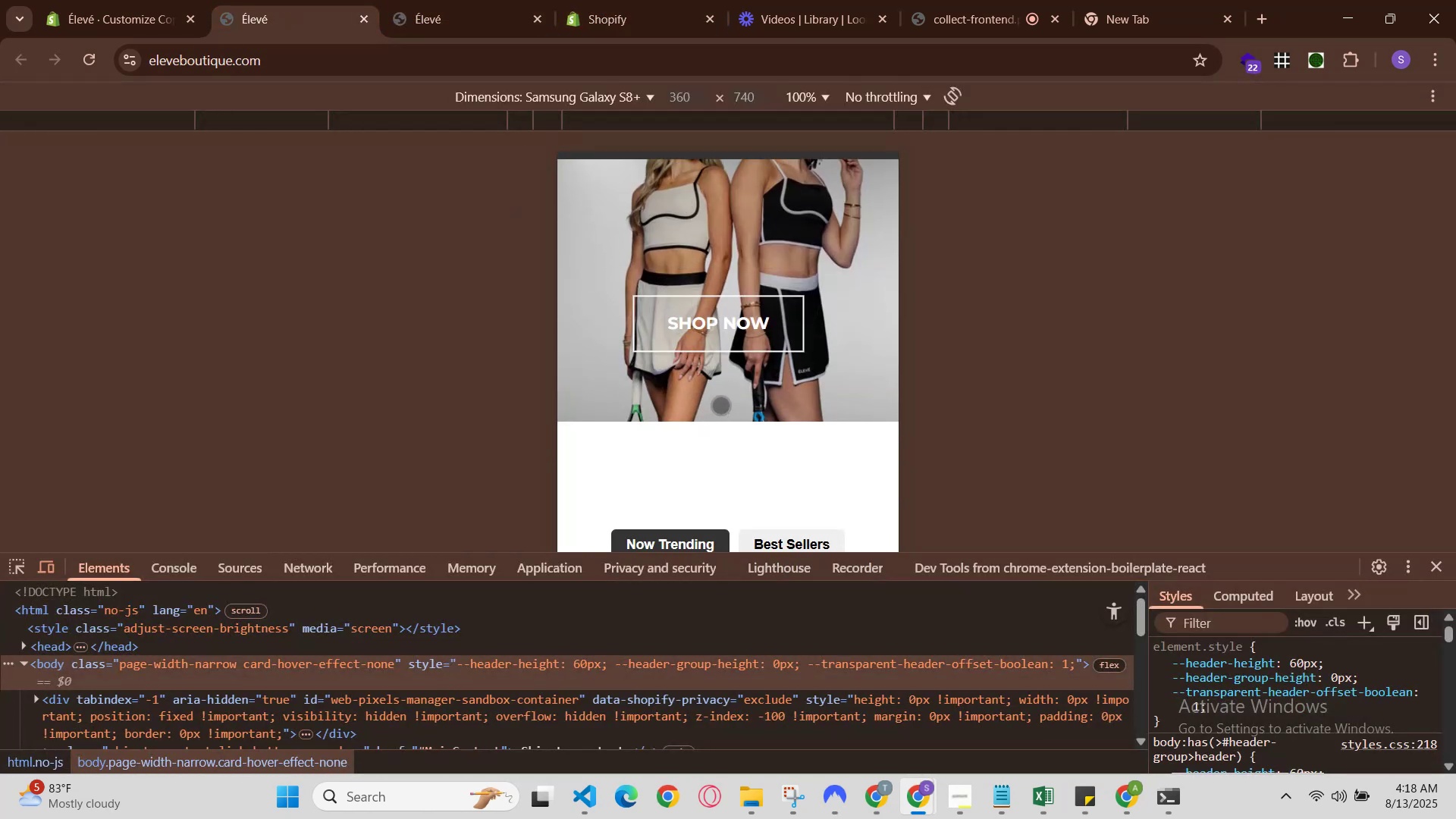 
scroll: coordinate [720, 404], scroll_direction: up, amount: 1.0
 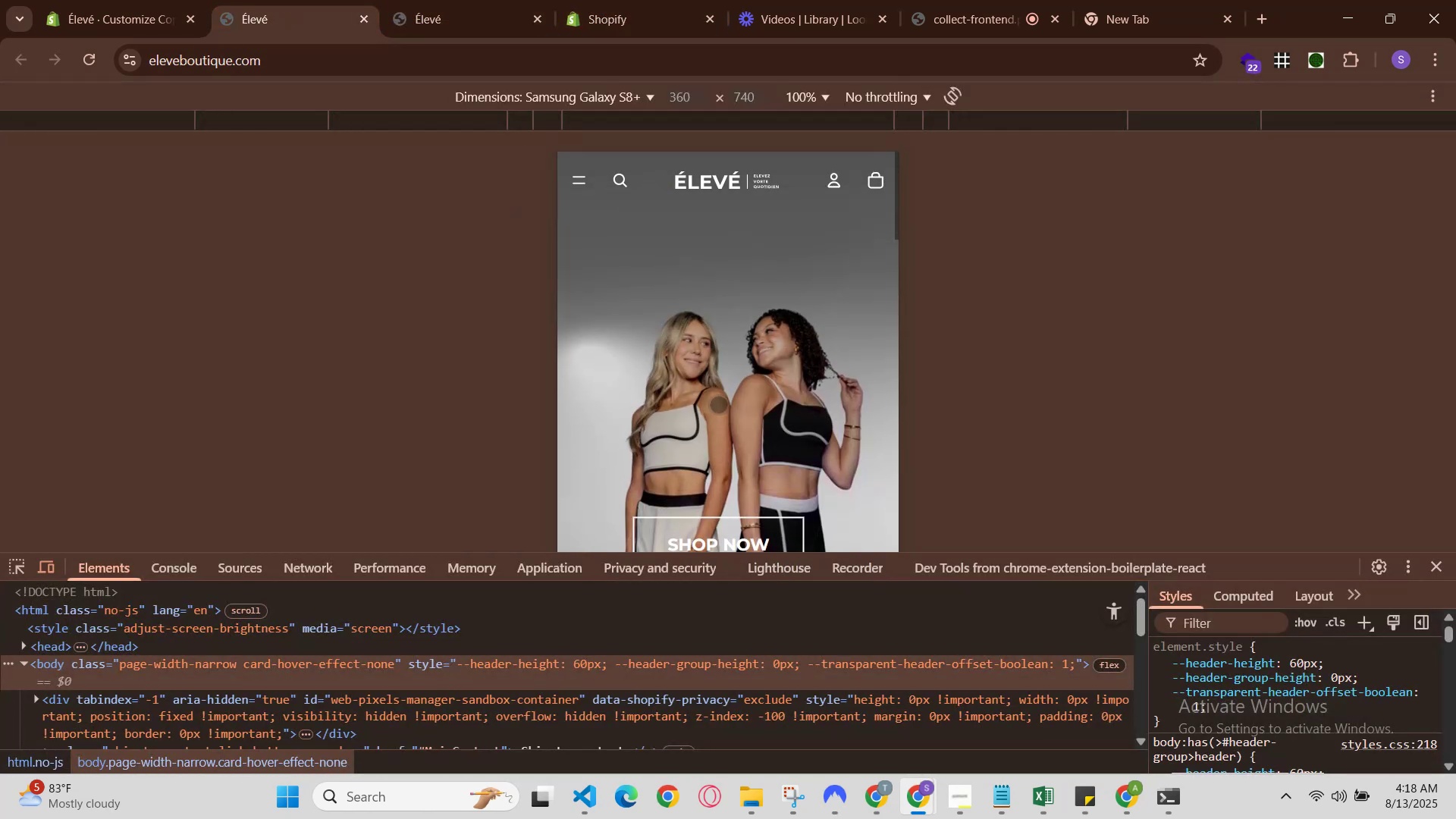 
scroll: coordinate [718, 404], scroll_direction: down, amount: 1.0
 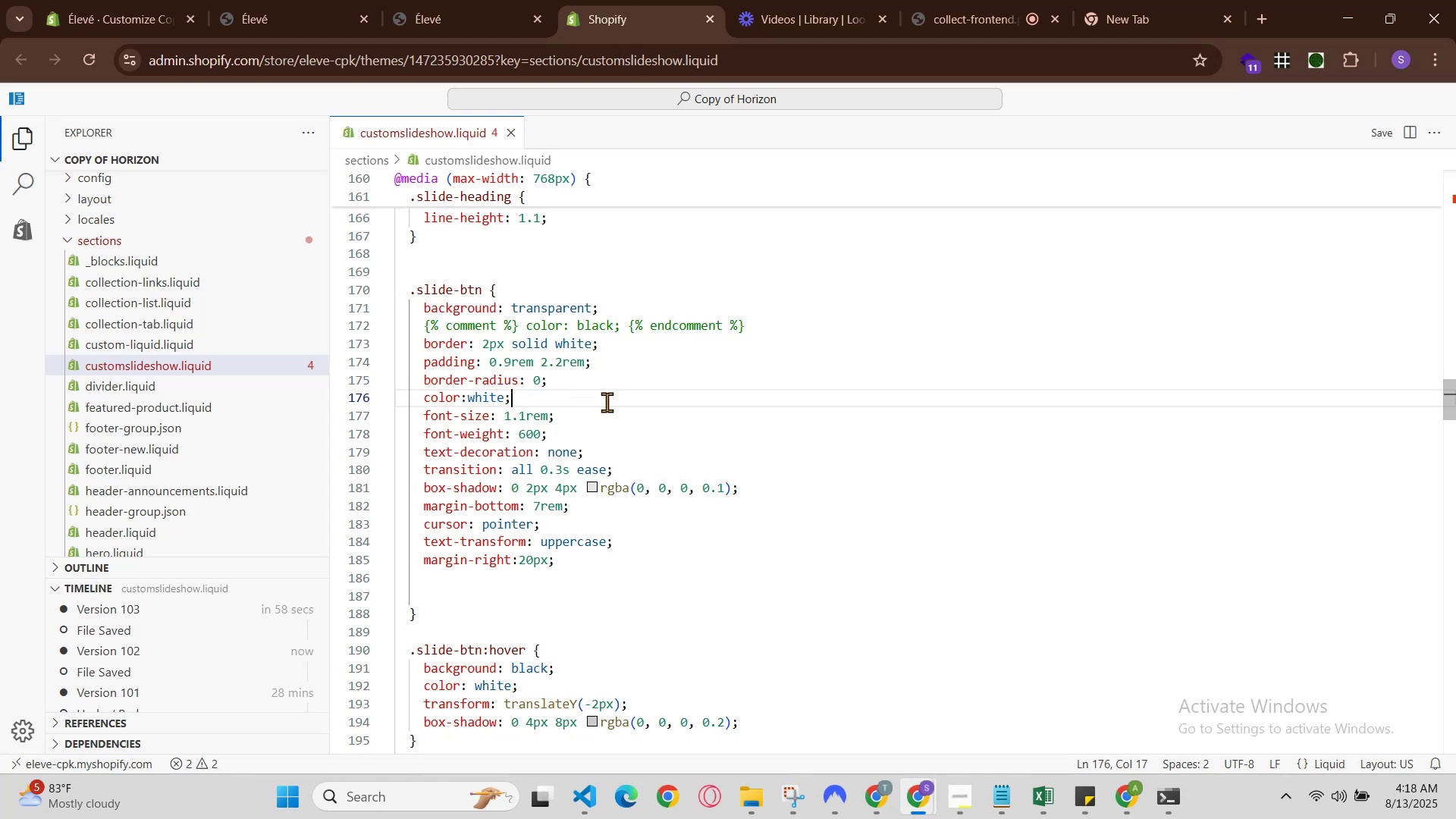 
left_click([598, 421])
 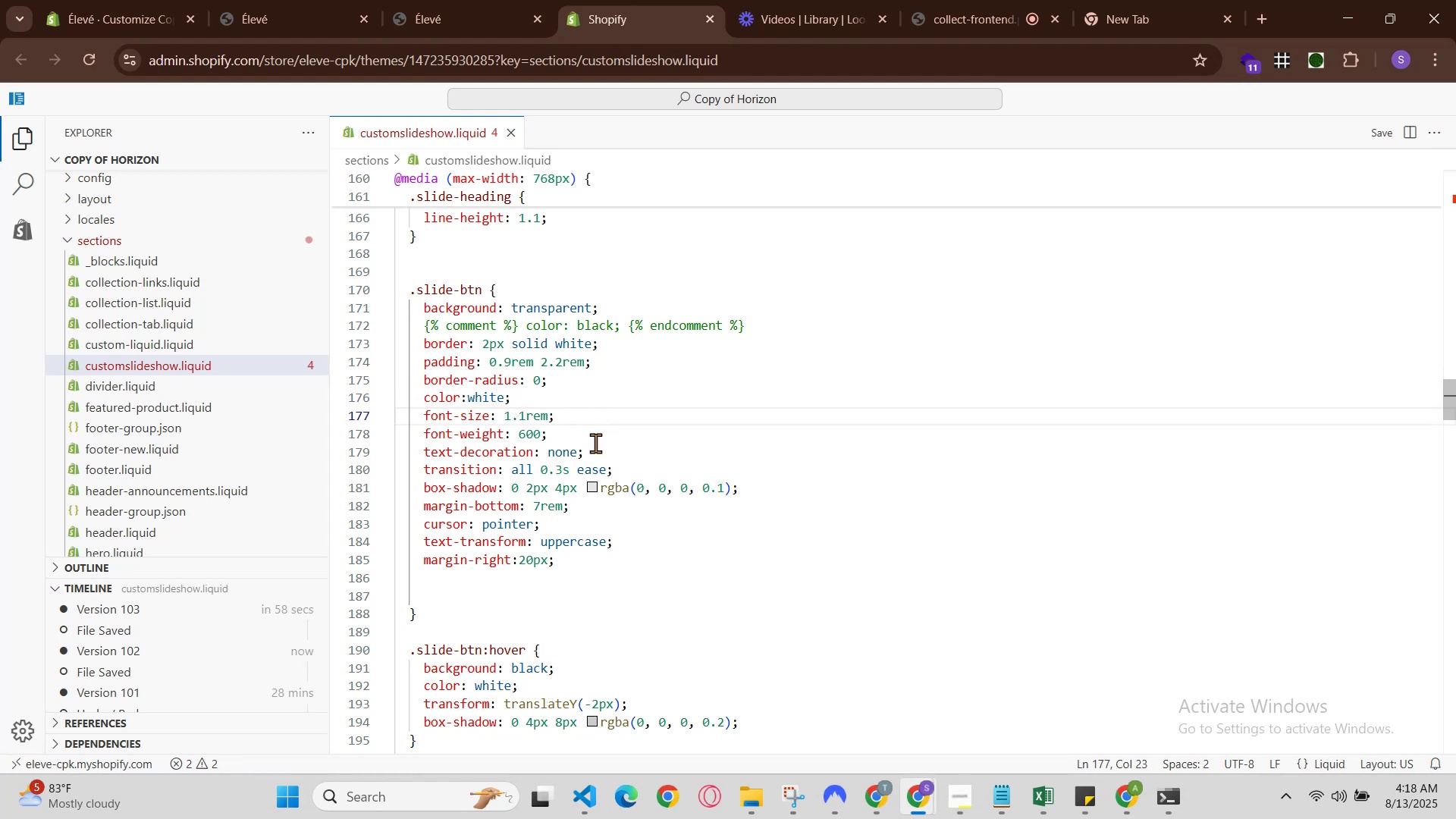 
left_click([595, 443])
 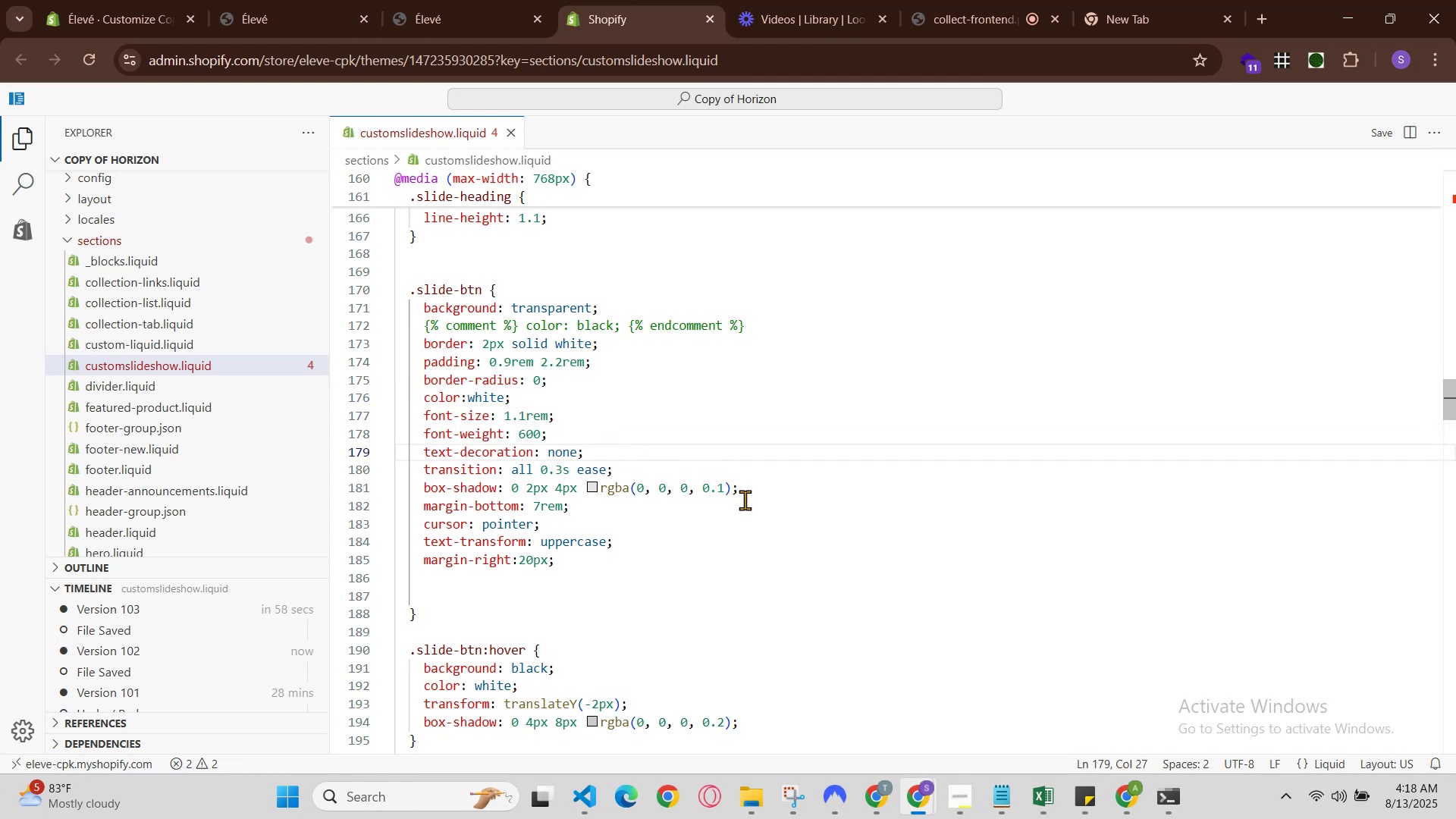 
left_click([771, 502])
 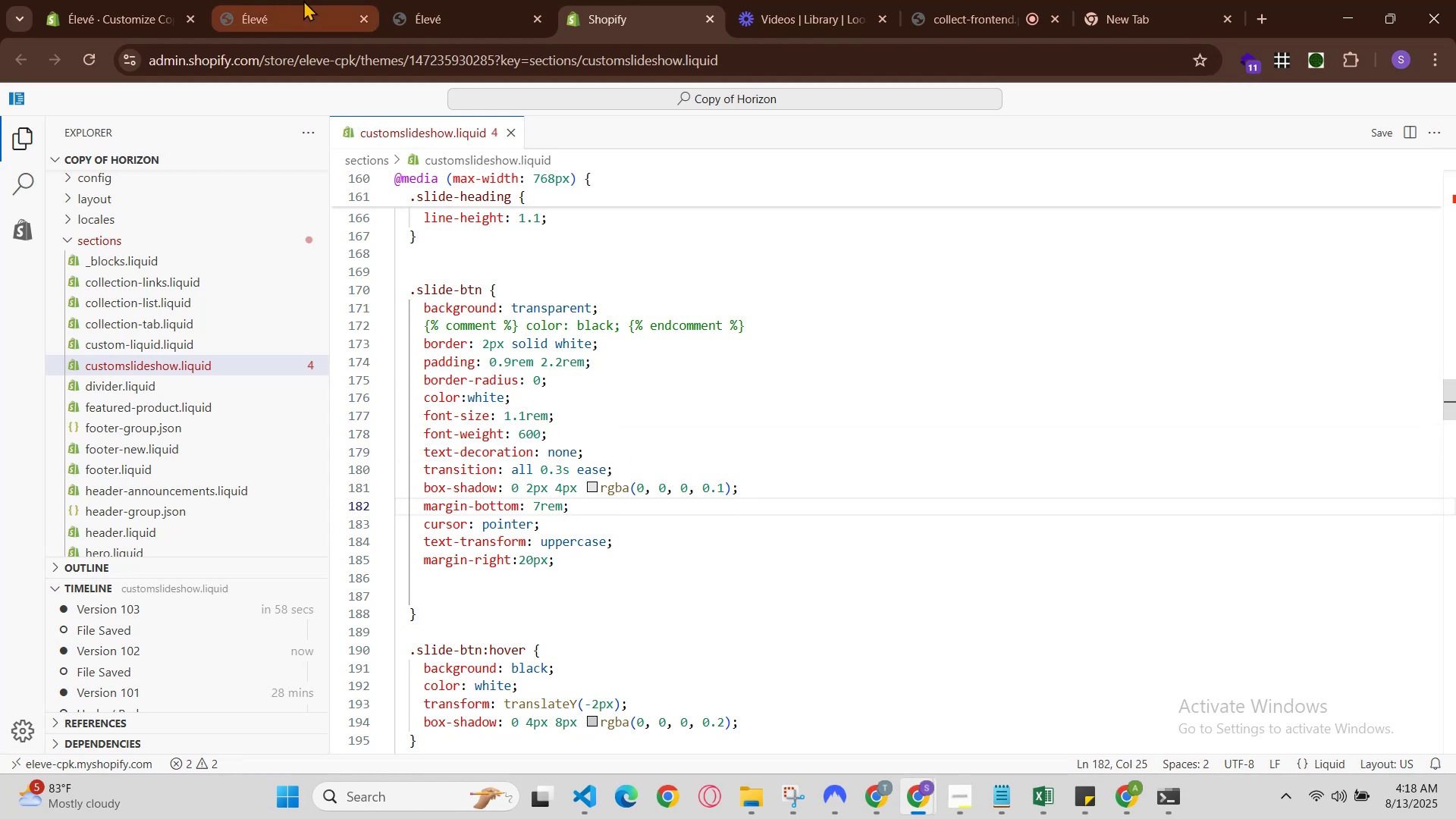 
left_click([307, 0])
 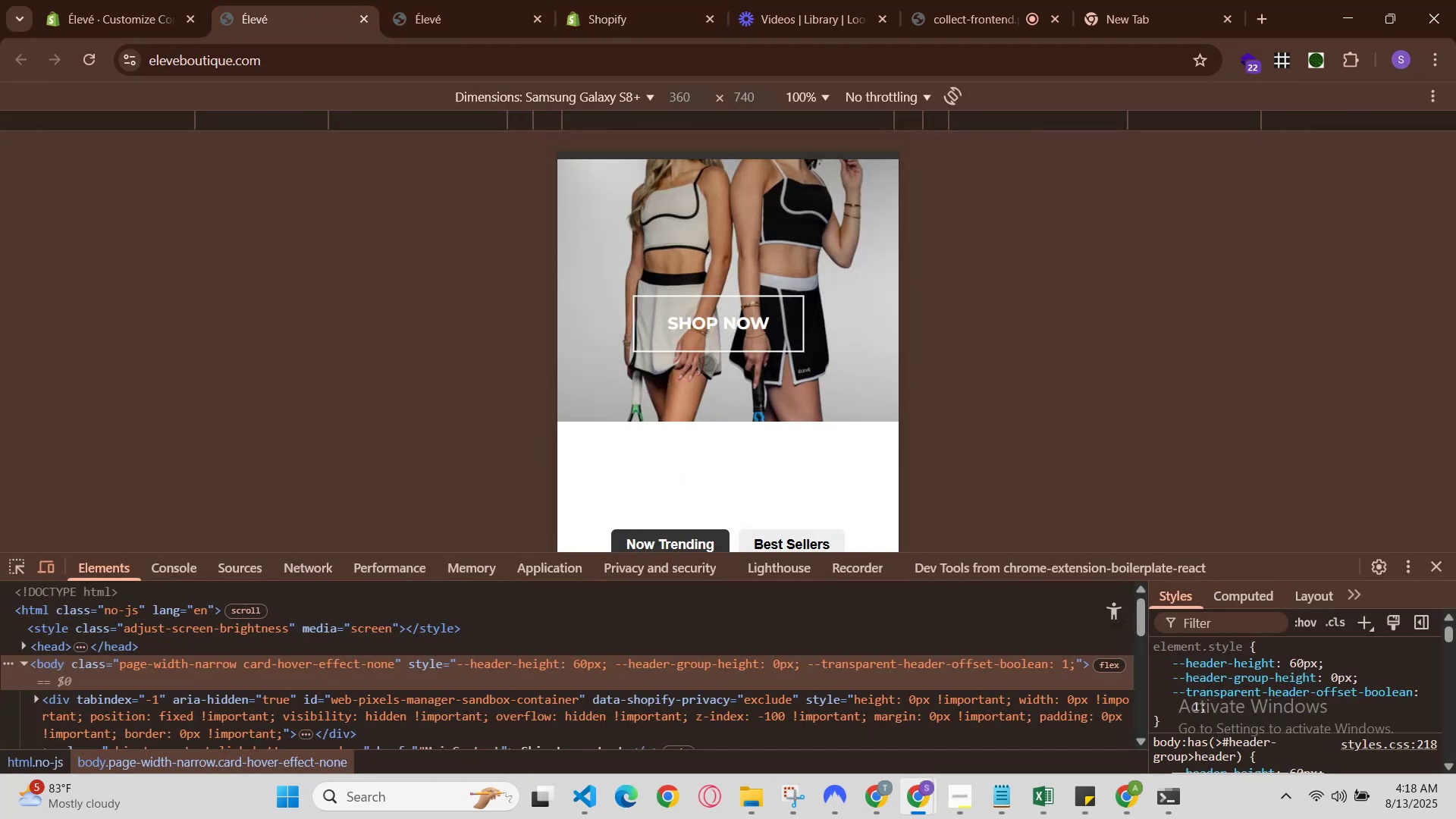 
scroll: coordinate [713, 386], scroll_direction: none, amount: 0.0
 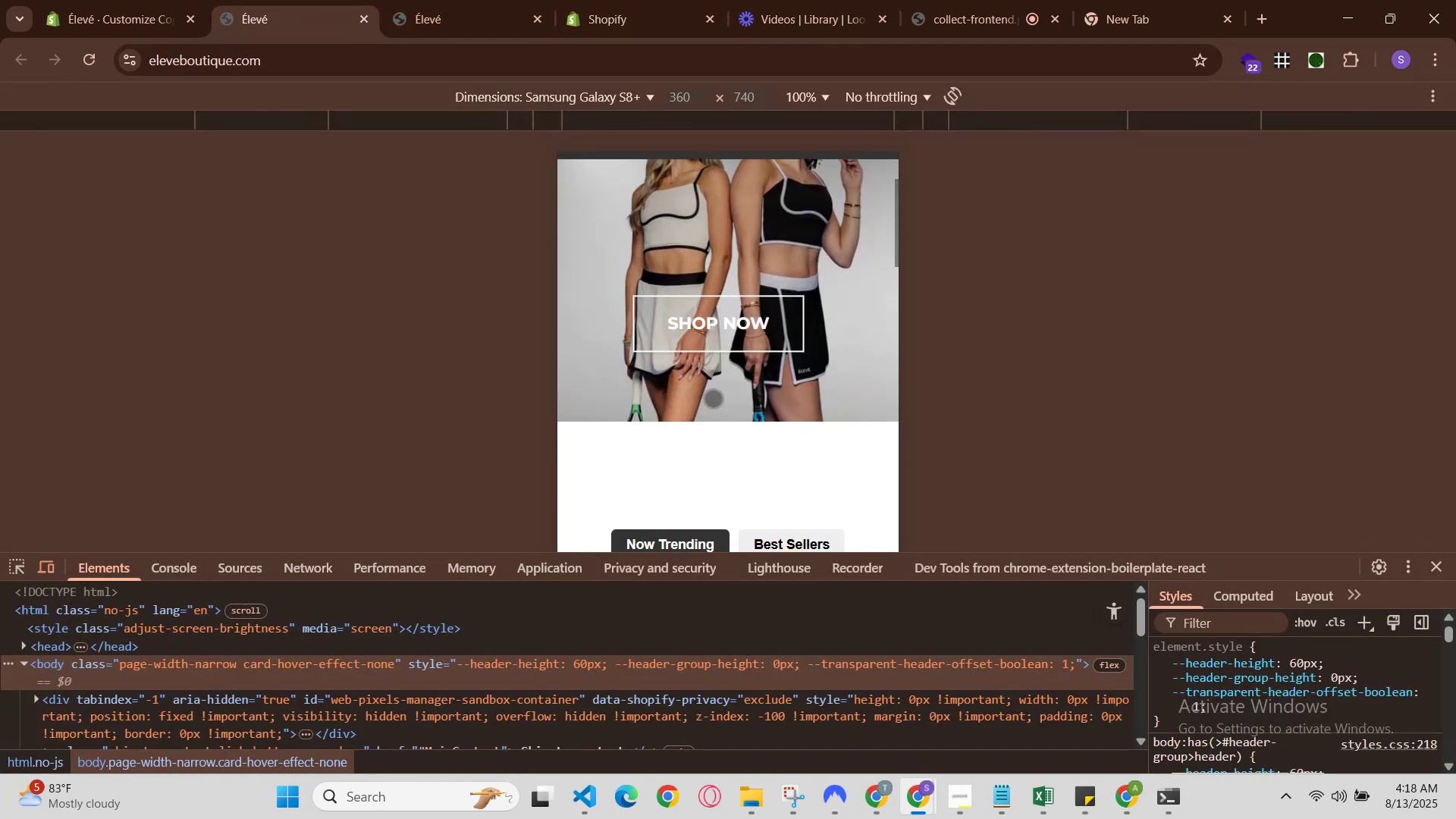 
scroll: coordinate [713, 405], scroll_direction: up, amount: 1.0
 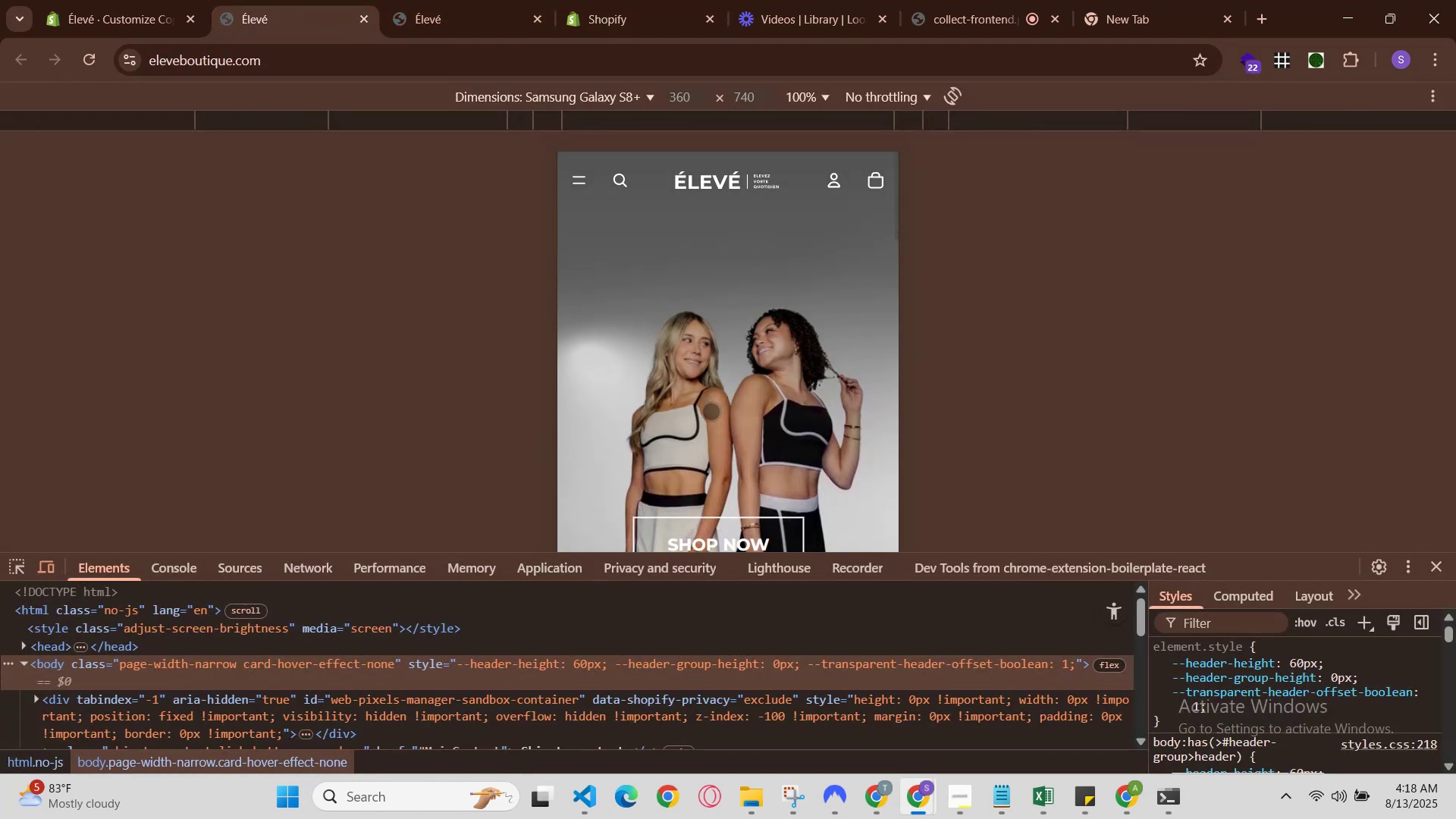 
scroll: coordinate [710, 413], scroll_direction: down, amount: 1.0
 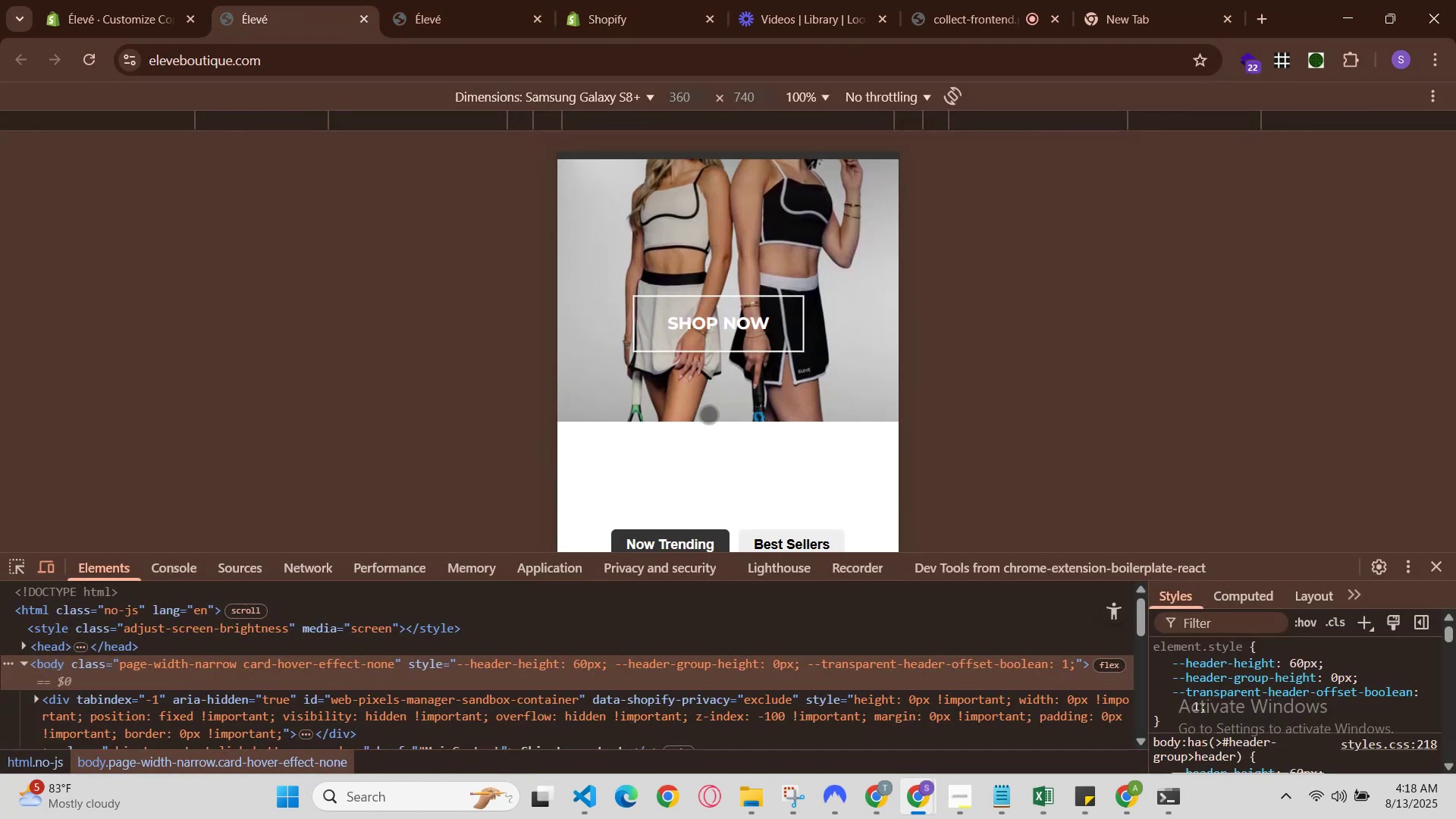 
scroll: coordinate [708, 414], scroll_direction: up, amount: 1.0
 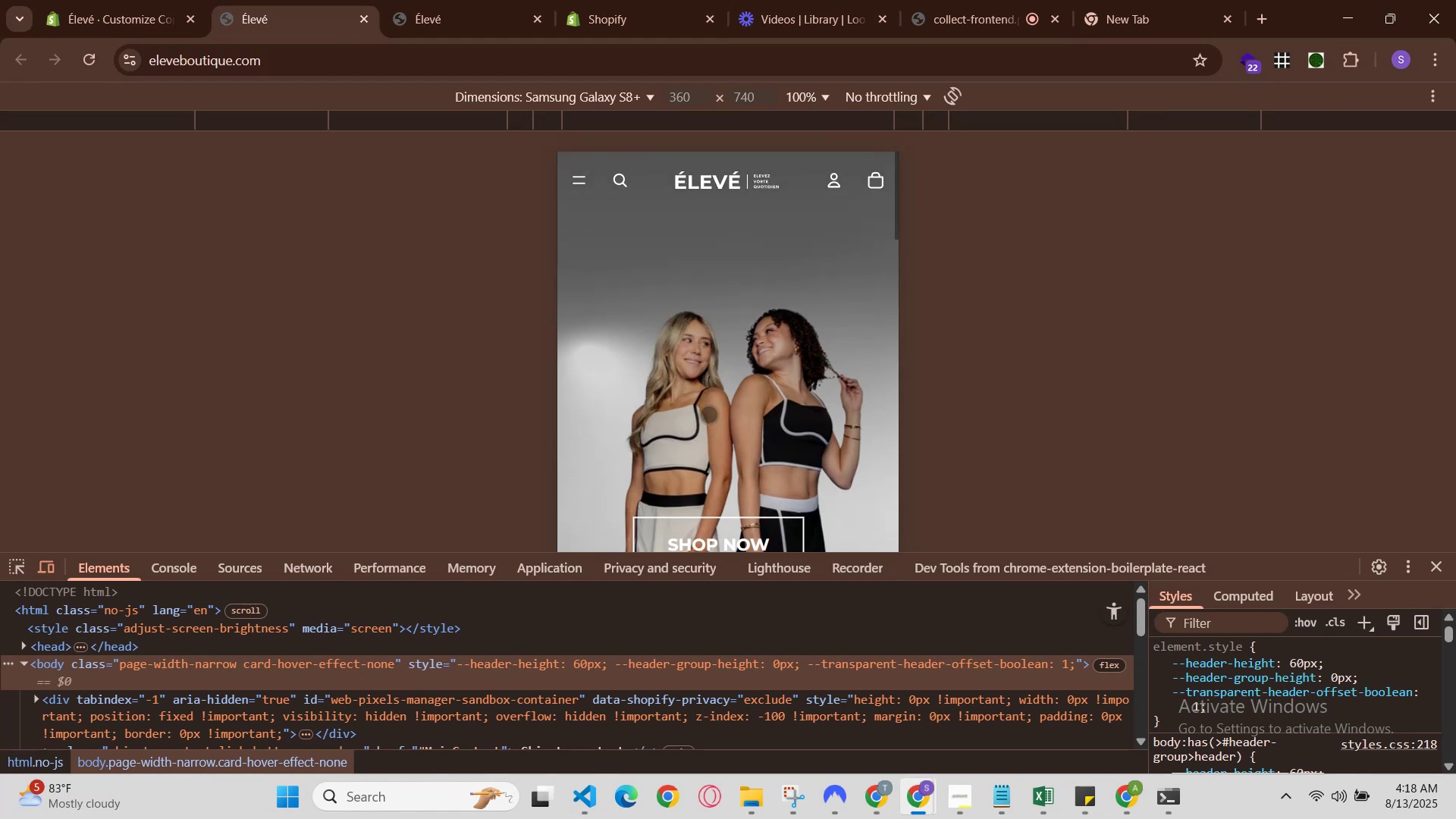 
scroll: coordinate [708, 414], scroll_direction: down, amount: 1.0
 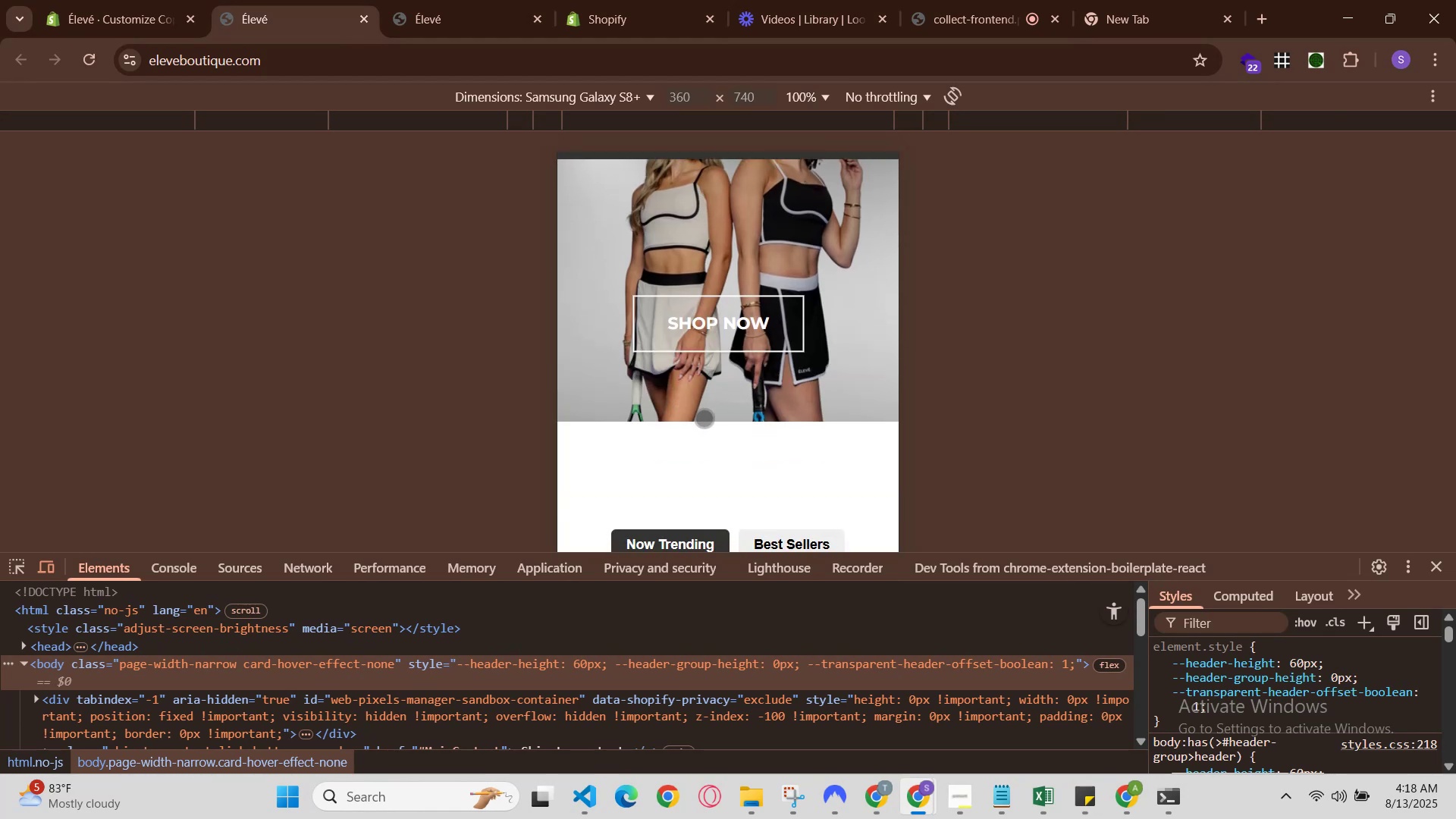 
scroll: coordinate [704, 418], scroll_direction: up, amount: 1.0
 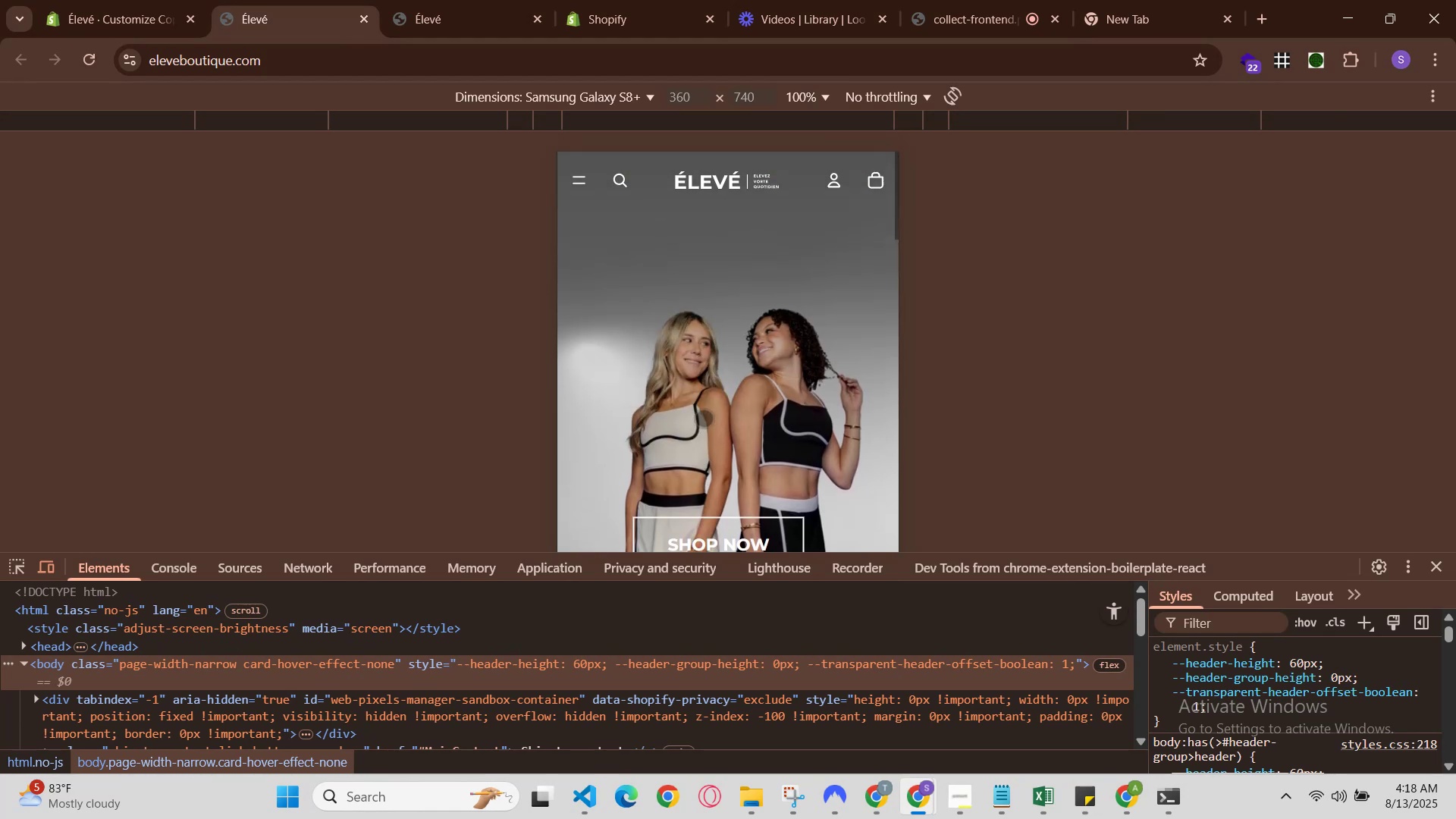 
scroll: coordinate [704, 418], scroll_direction: down, amount: 1.0
 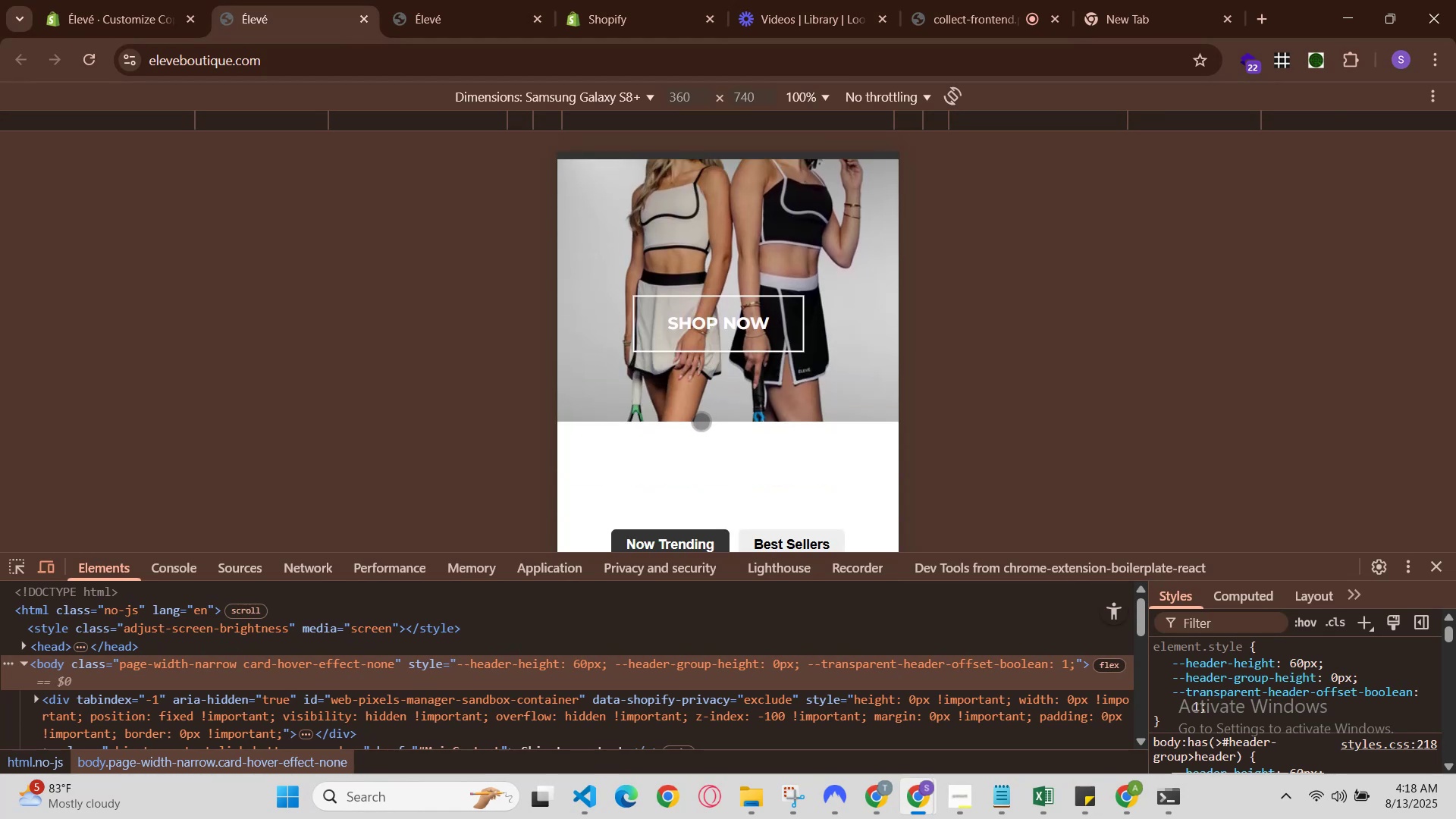 
scroll: coordinate [701, 421], scroll_direction: up, amount: 1.0
 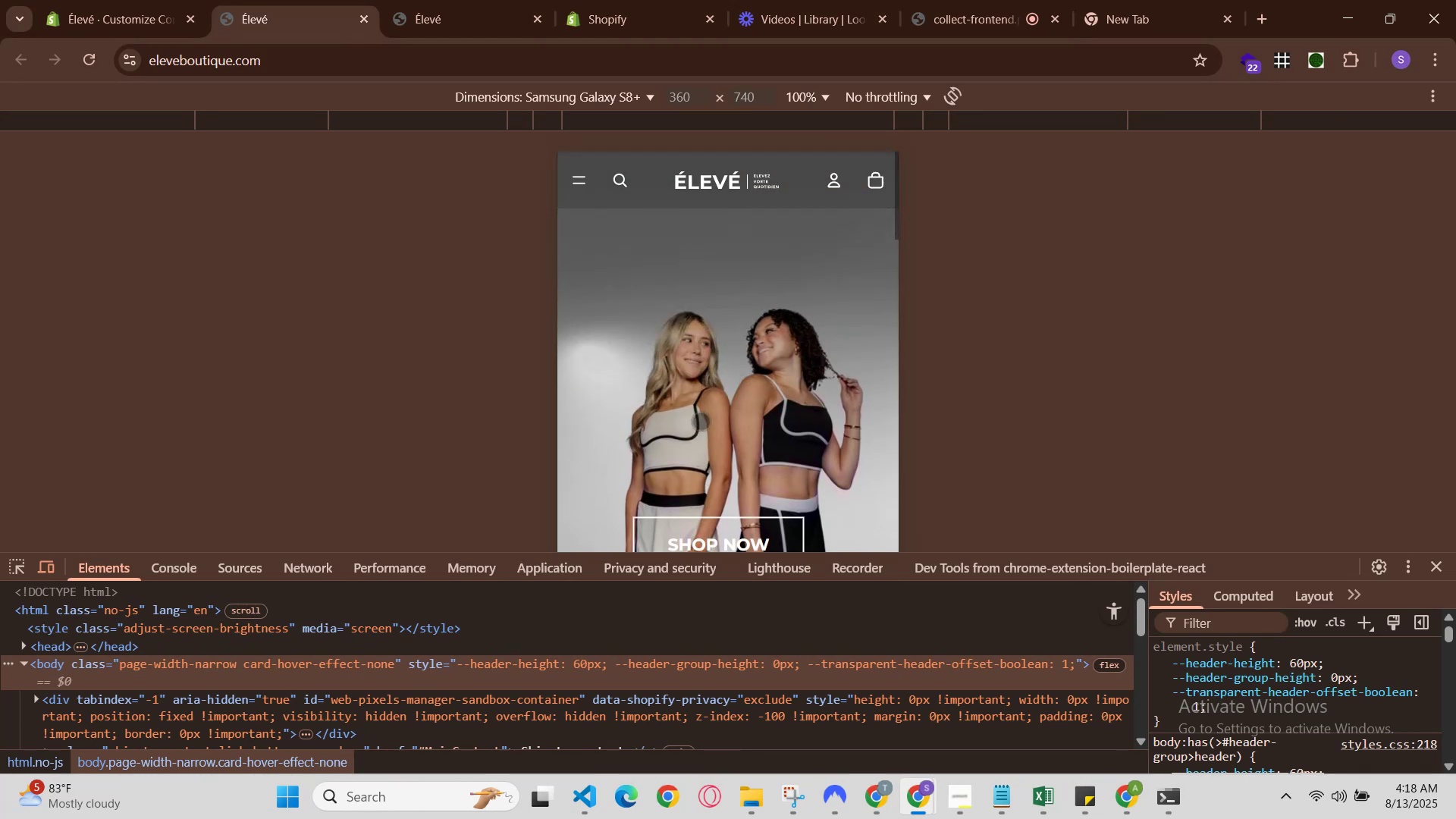 
scroll: coordinate [701, 421], scroll_direction: down, amount: 1.0
 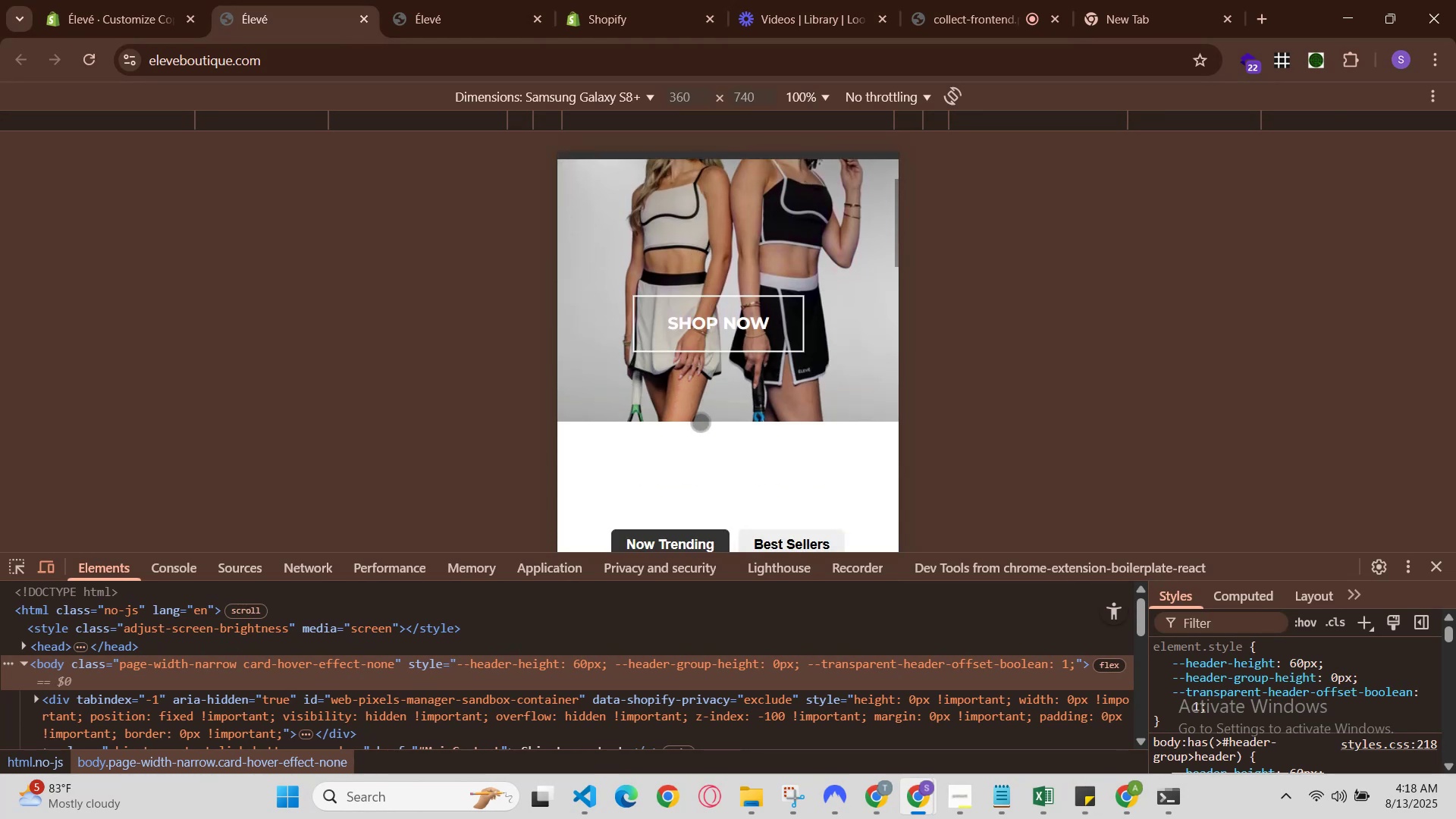 
scroll: coordinate [700, 422], scroll_direction: up, amount: 1.0
 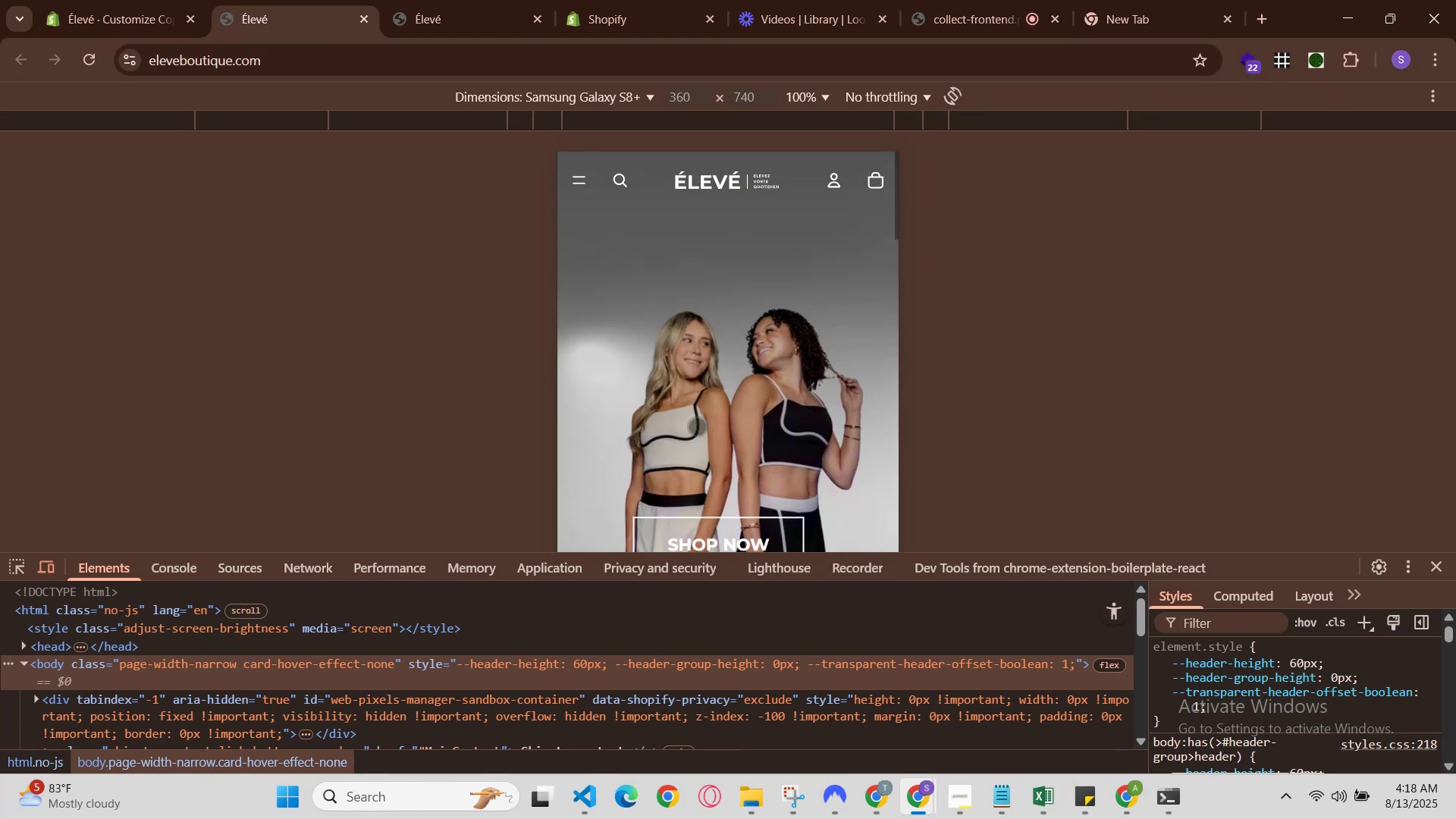 
scroll: coordinate [689, 433], scroll_direction: down, amount: 1.0
 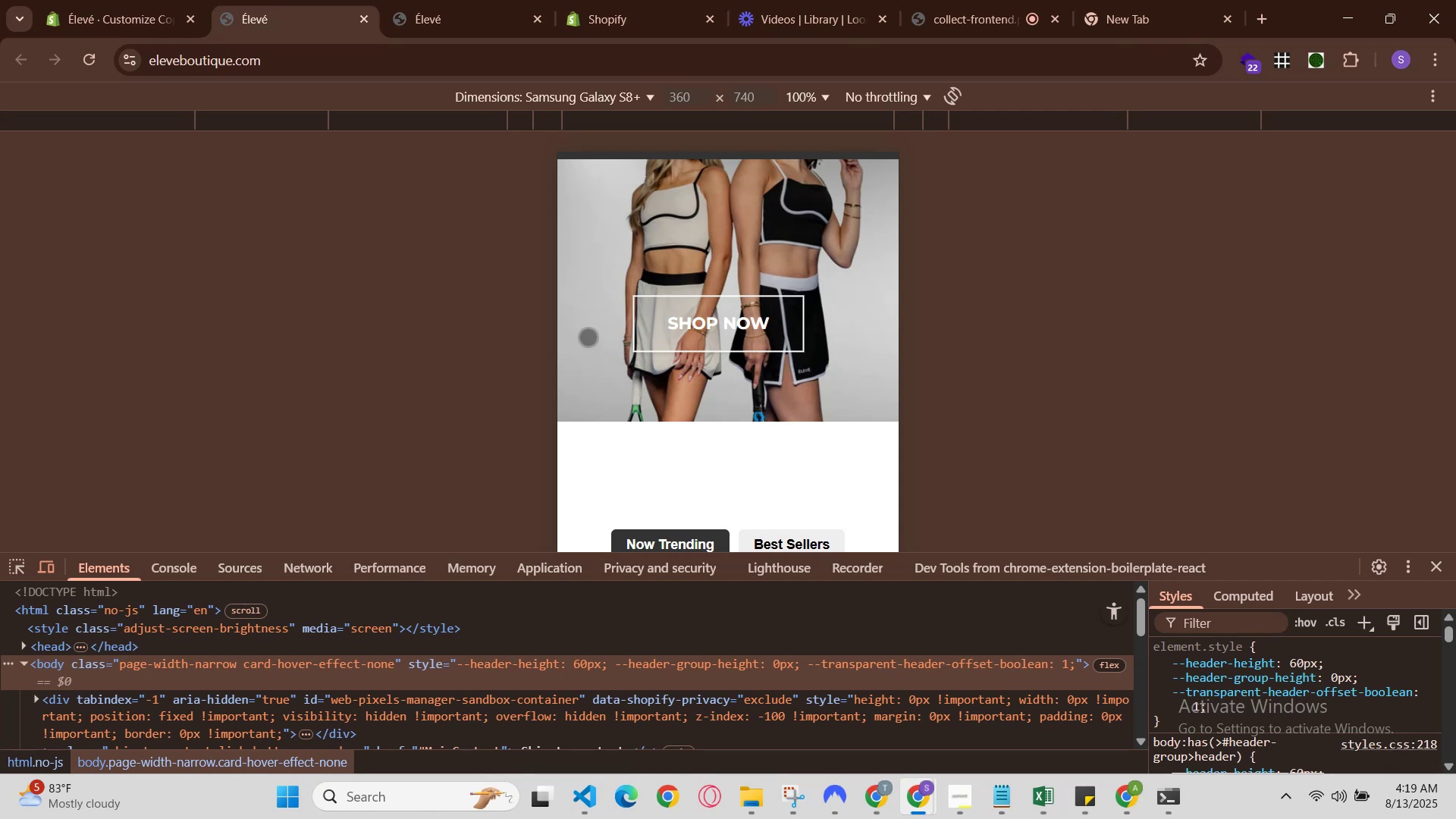 
scroll: coordinate [684, 384], scroll_direction: up, amount: 1.0
 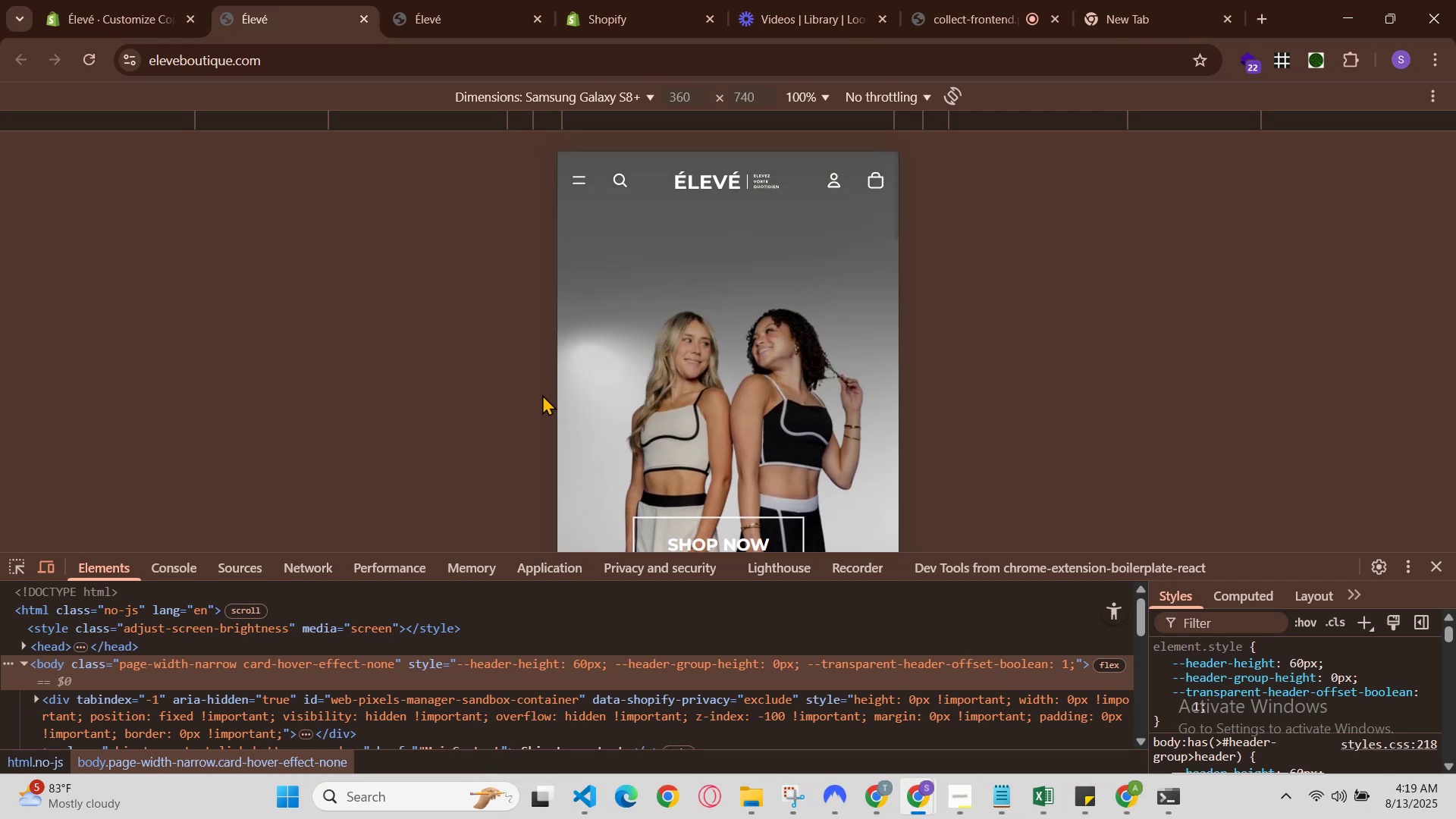 
scroll: coordinate [560, 393], scroll_direction: down, amount: 1.0
 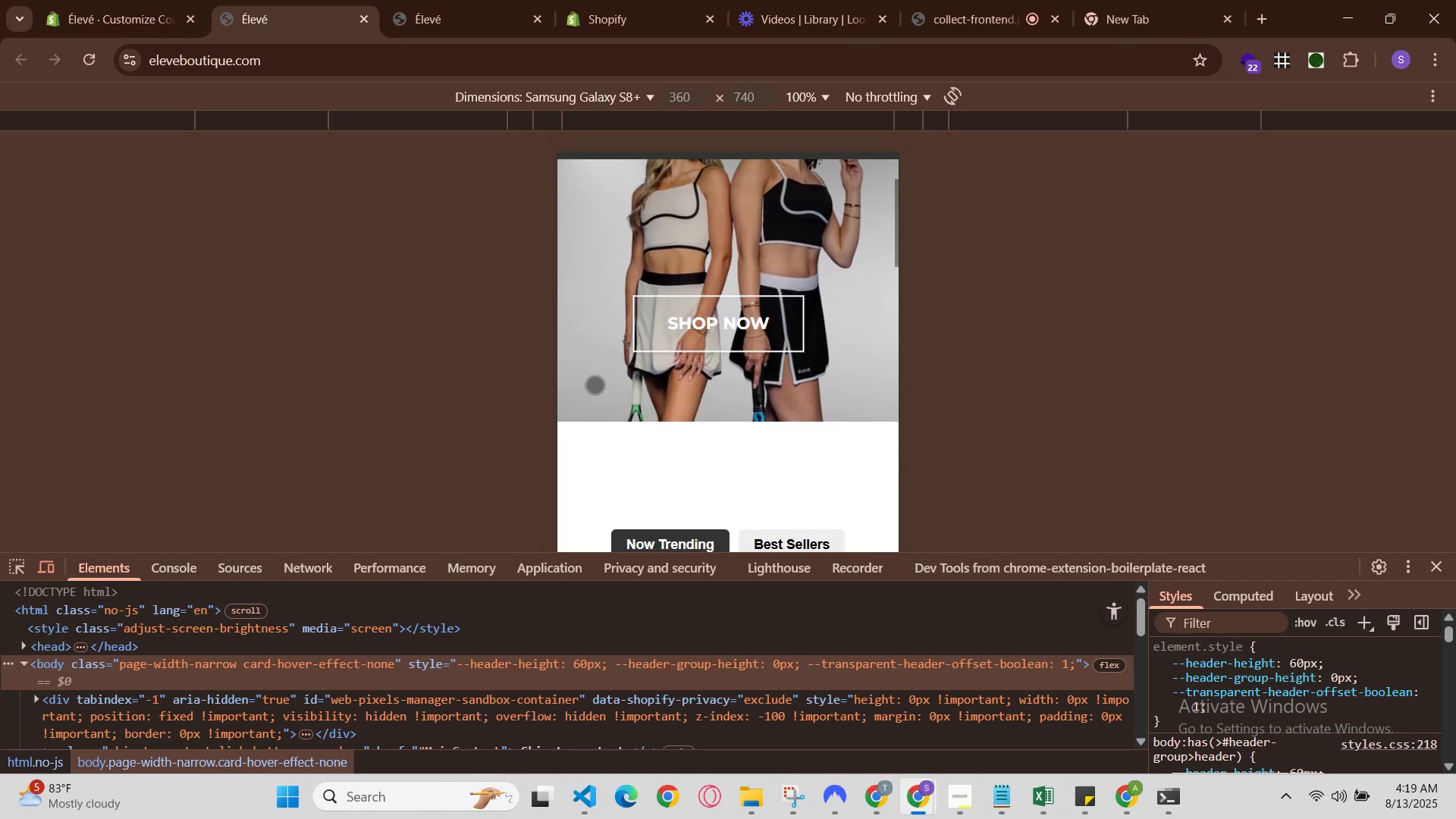 
scroll: coordinate [632, 372], scroll_direction: none, amount: 0.0
 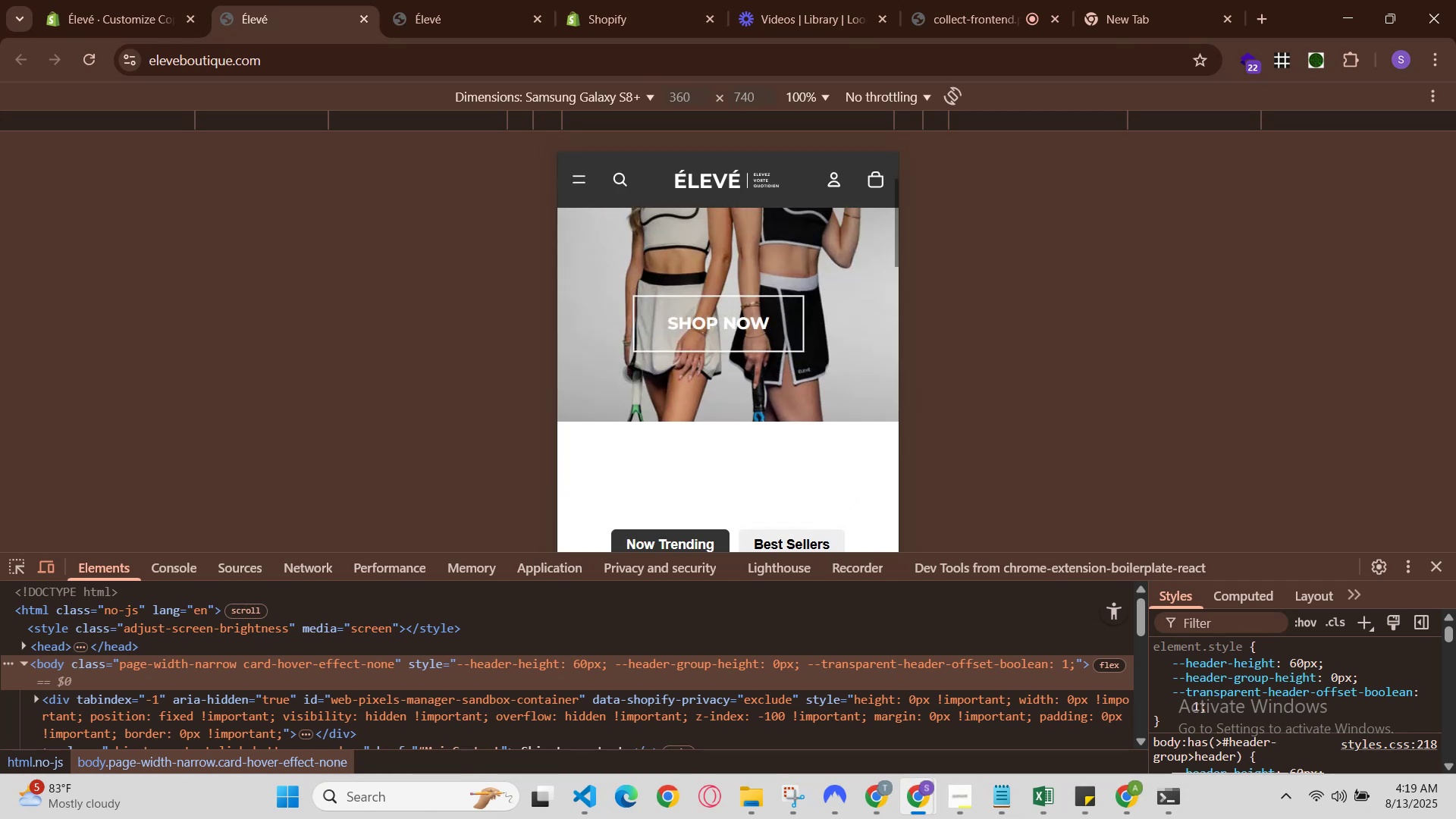 
scroll: coordinate [631, 372], scroll_direction: up, amount: 1.0
 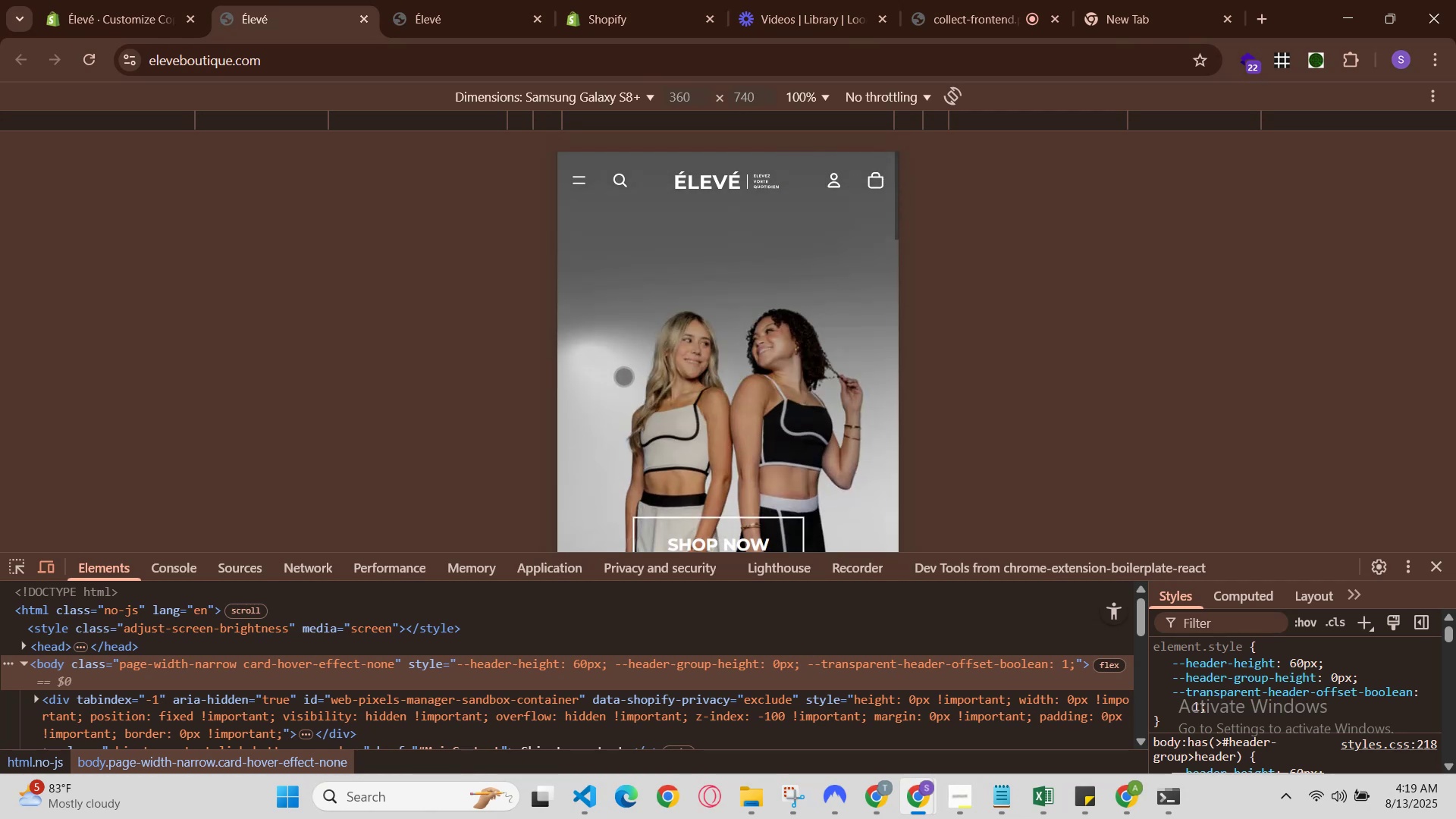 
scroll: coordinate [623, 378], scroll_direction: down, amount: 1.0
 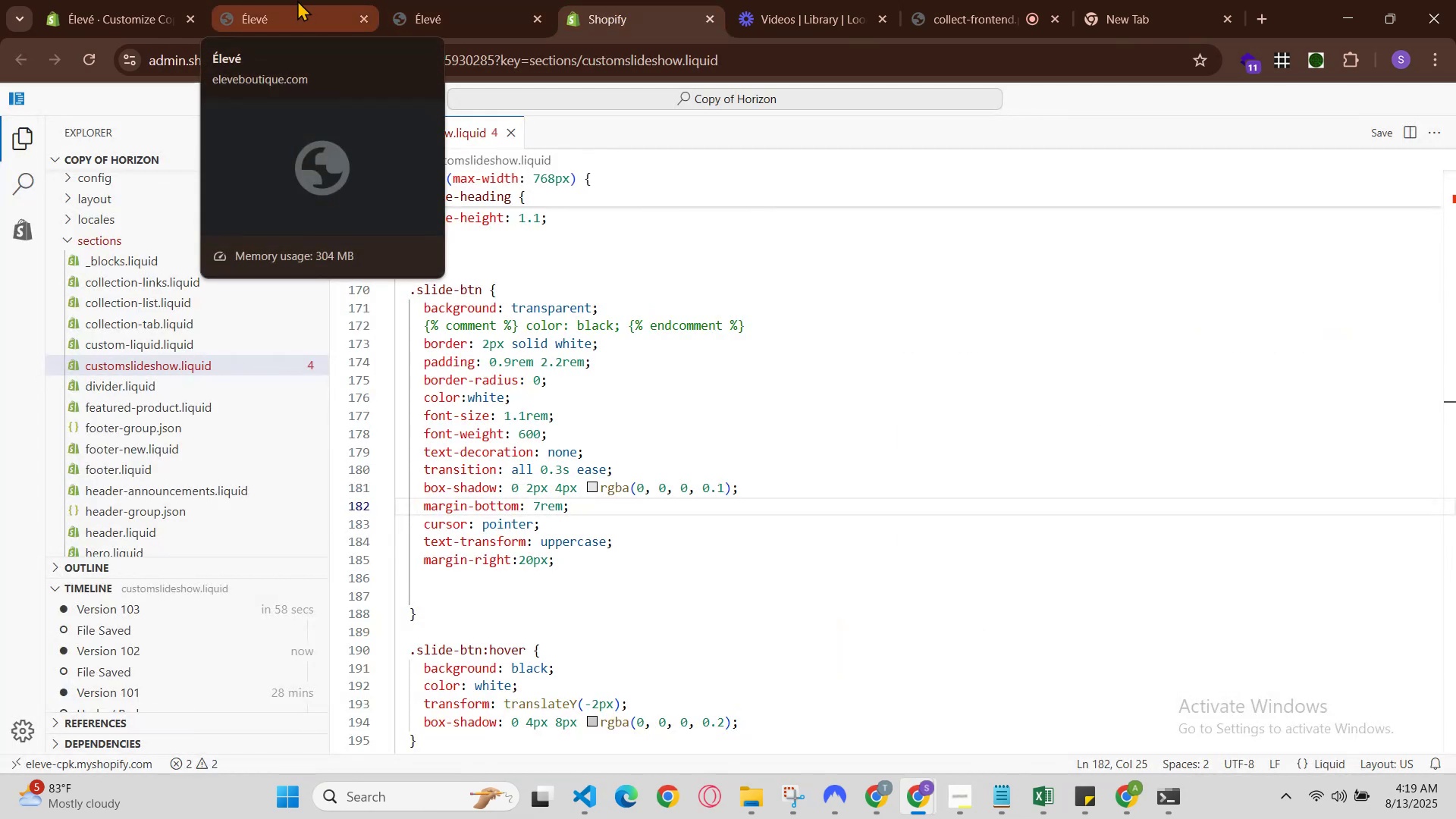 
wait(5.24)
 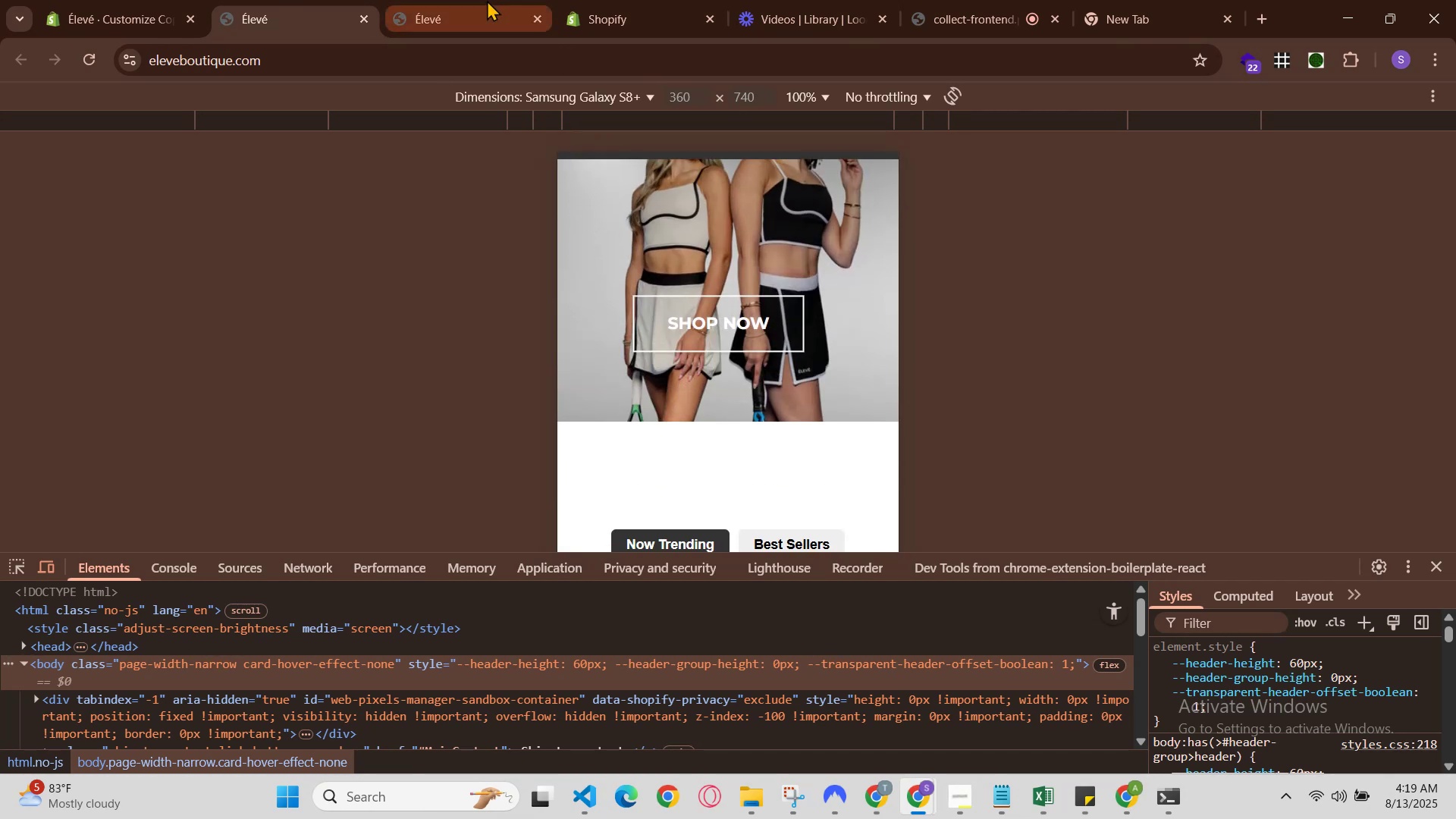 
scroll: coordinate [791, 385], scroll_direction: none, amount: 0.0
 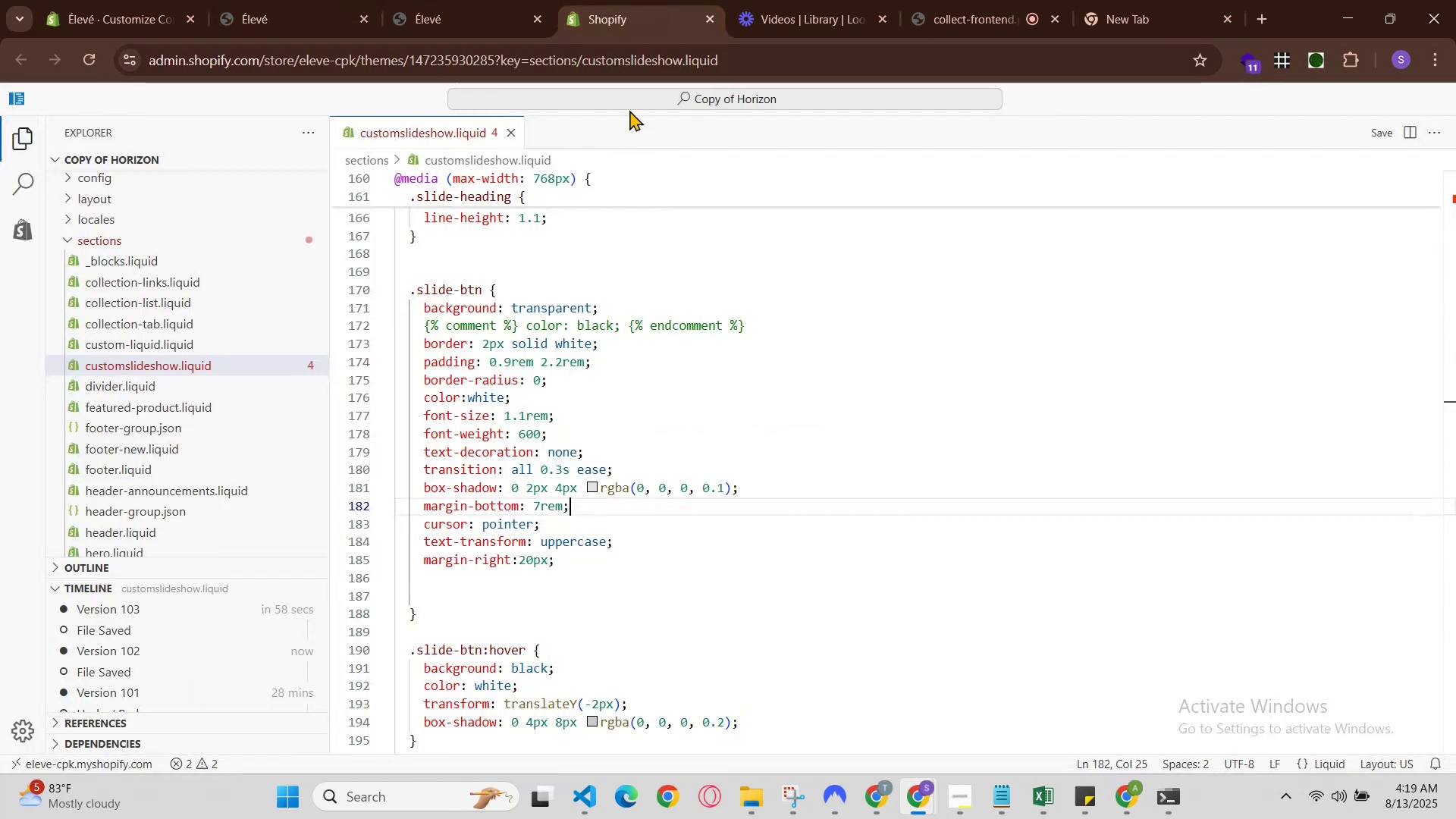 
left_click([542, 501])
 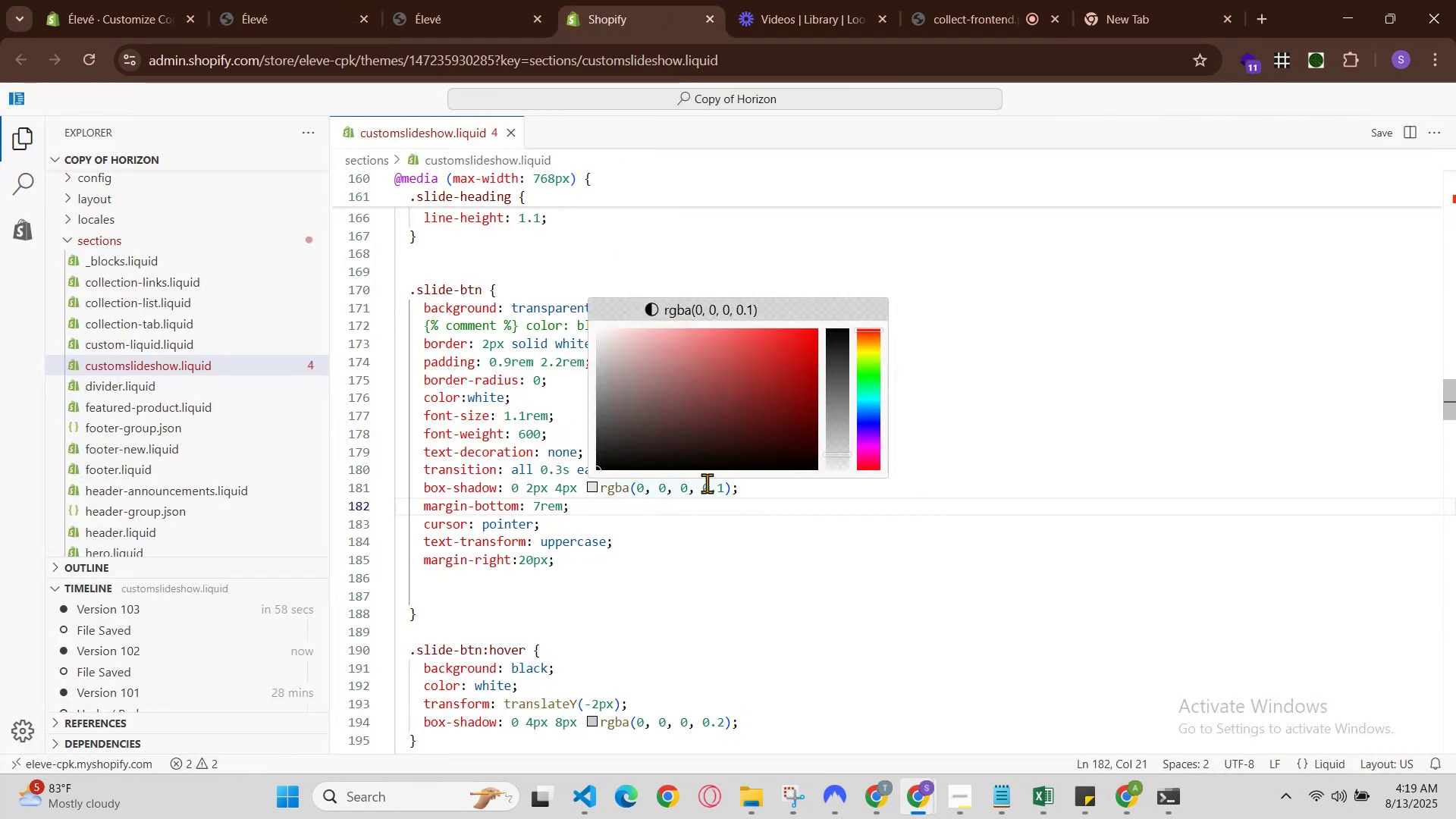 
key(Backspace)
 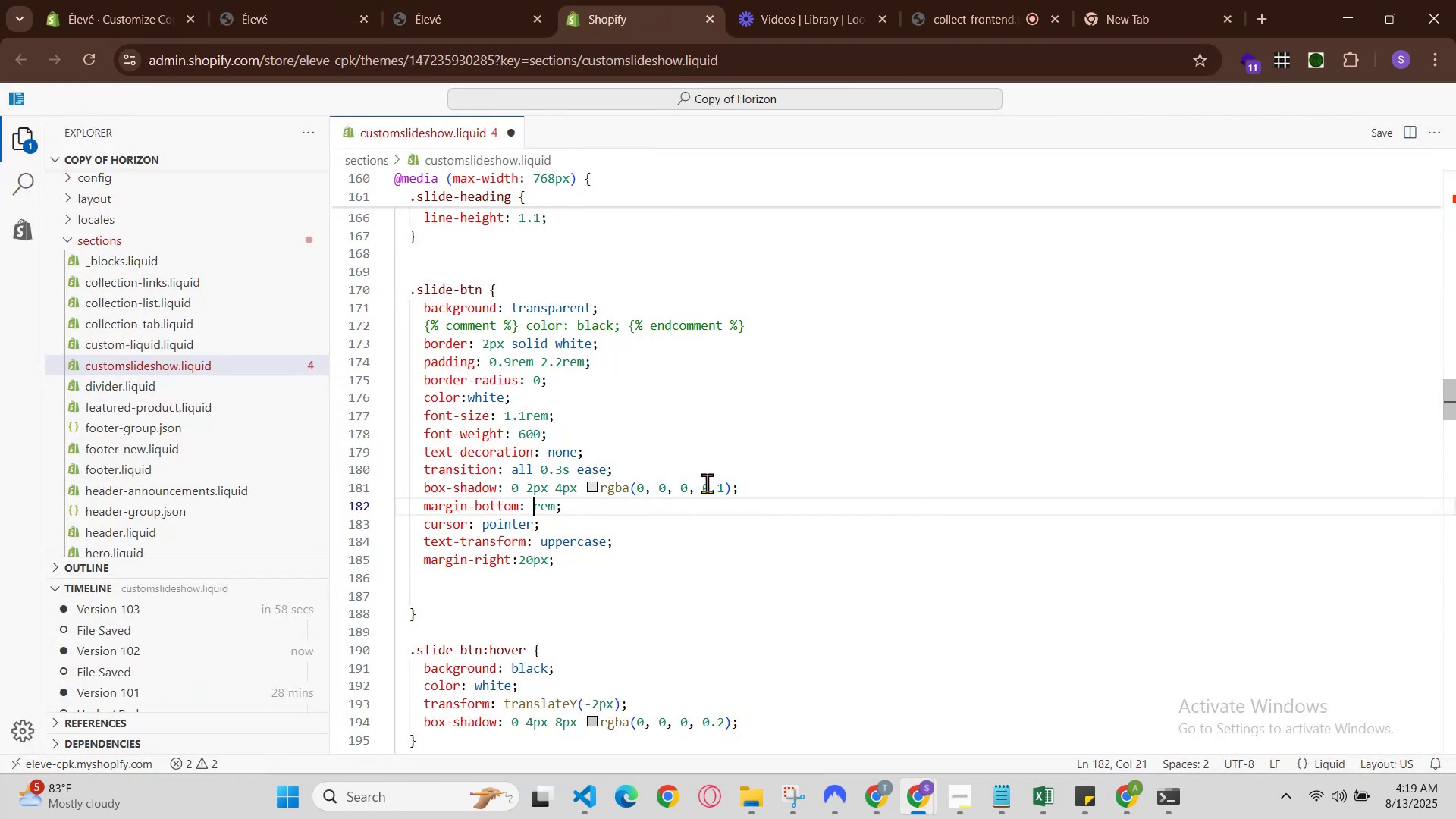 
key(5)
 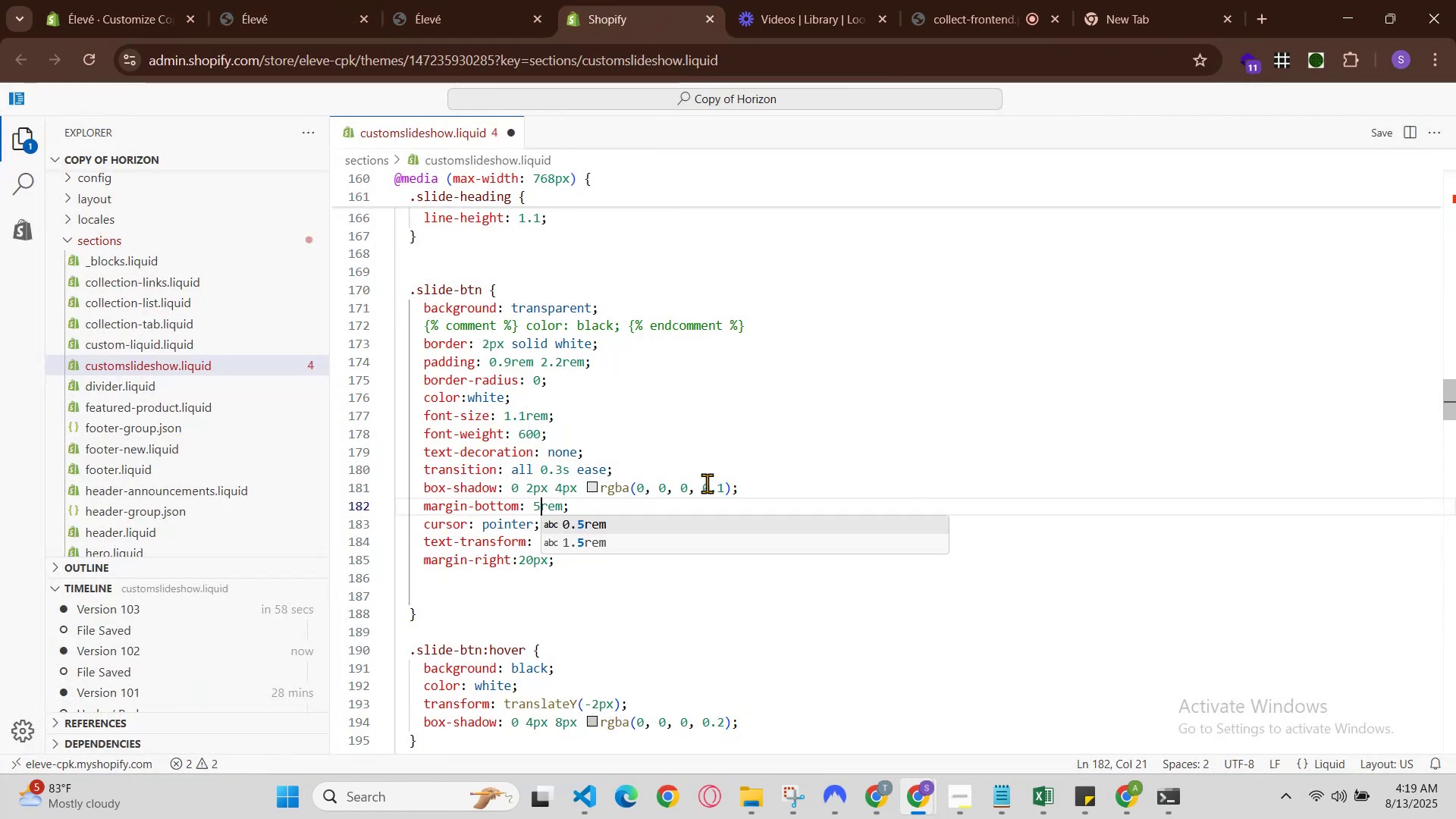 
key(Control+S)
 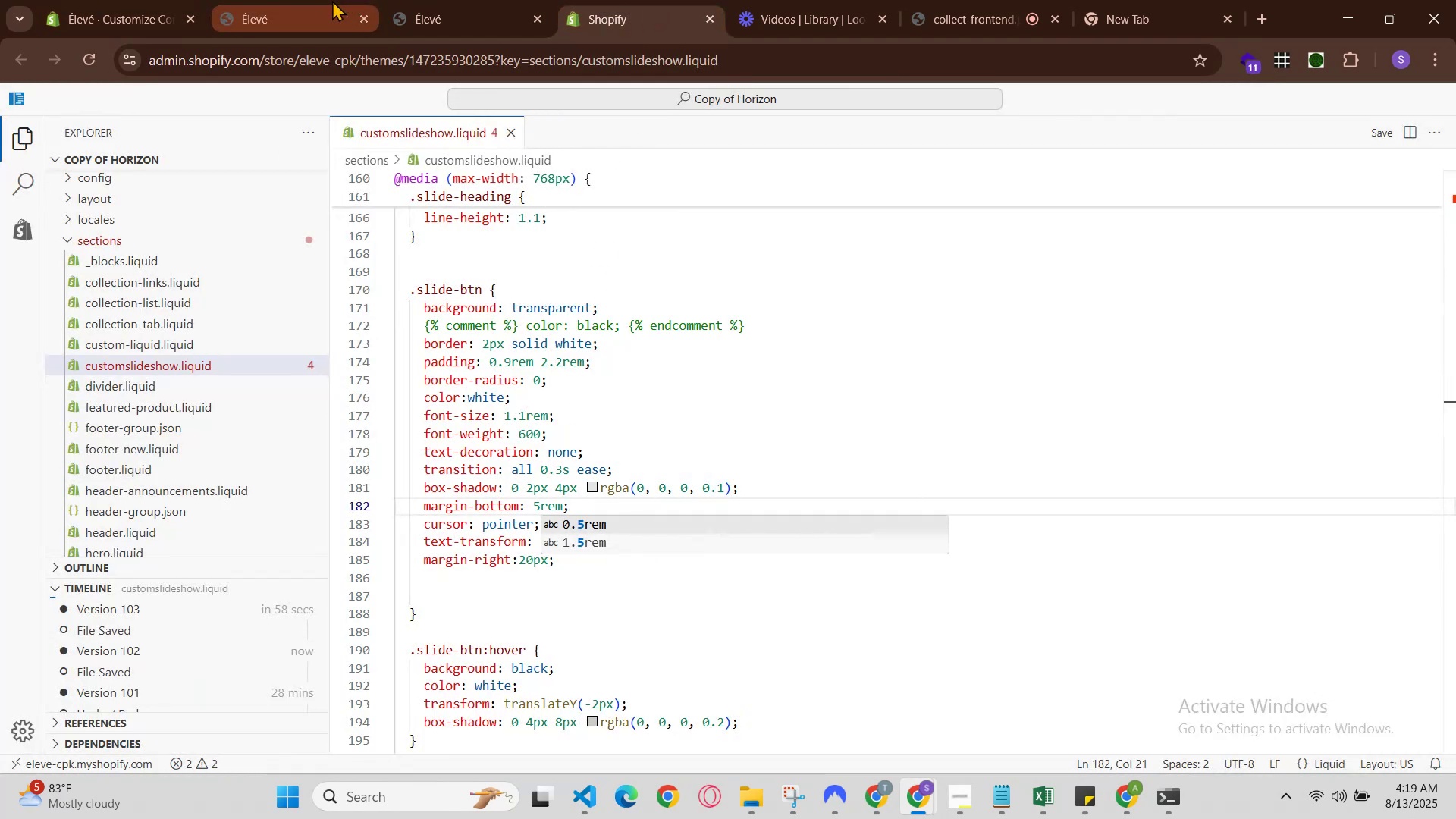 
left_click([325, 0])
 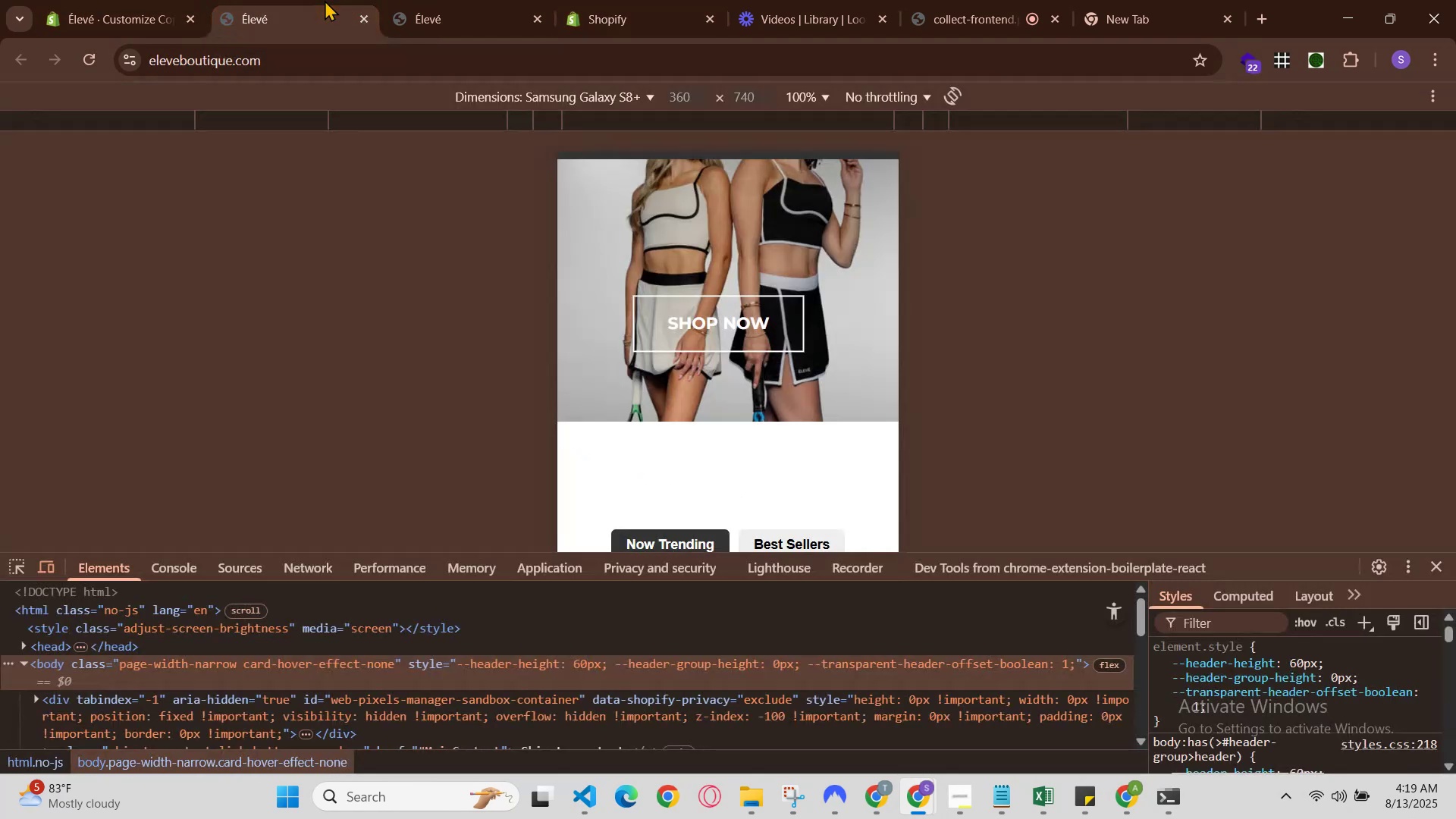 
key(Control+R)
 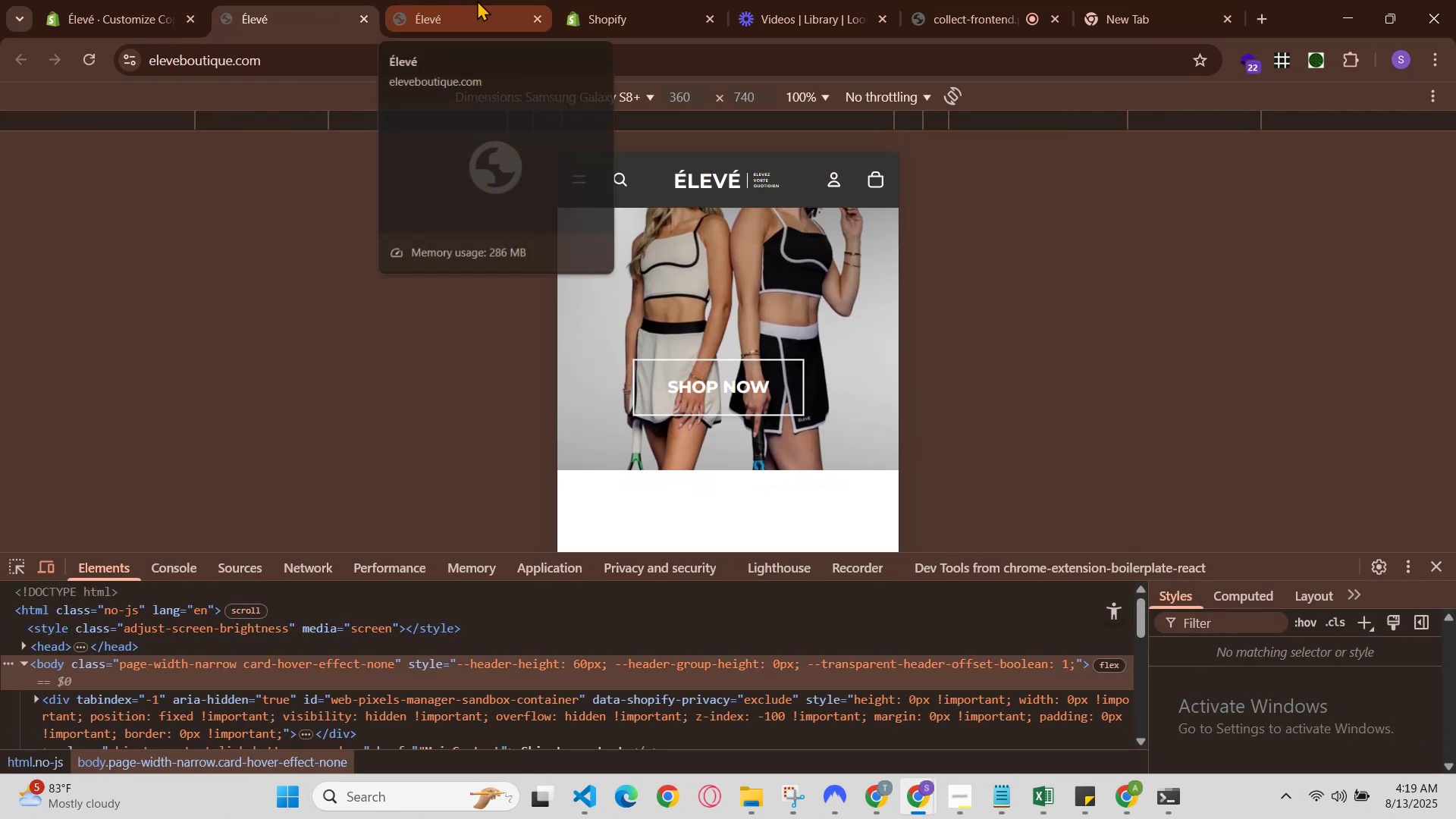 
wait(5.12)
 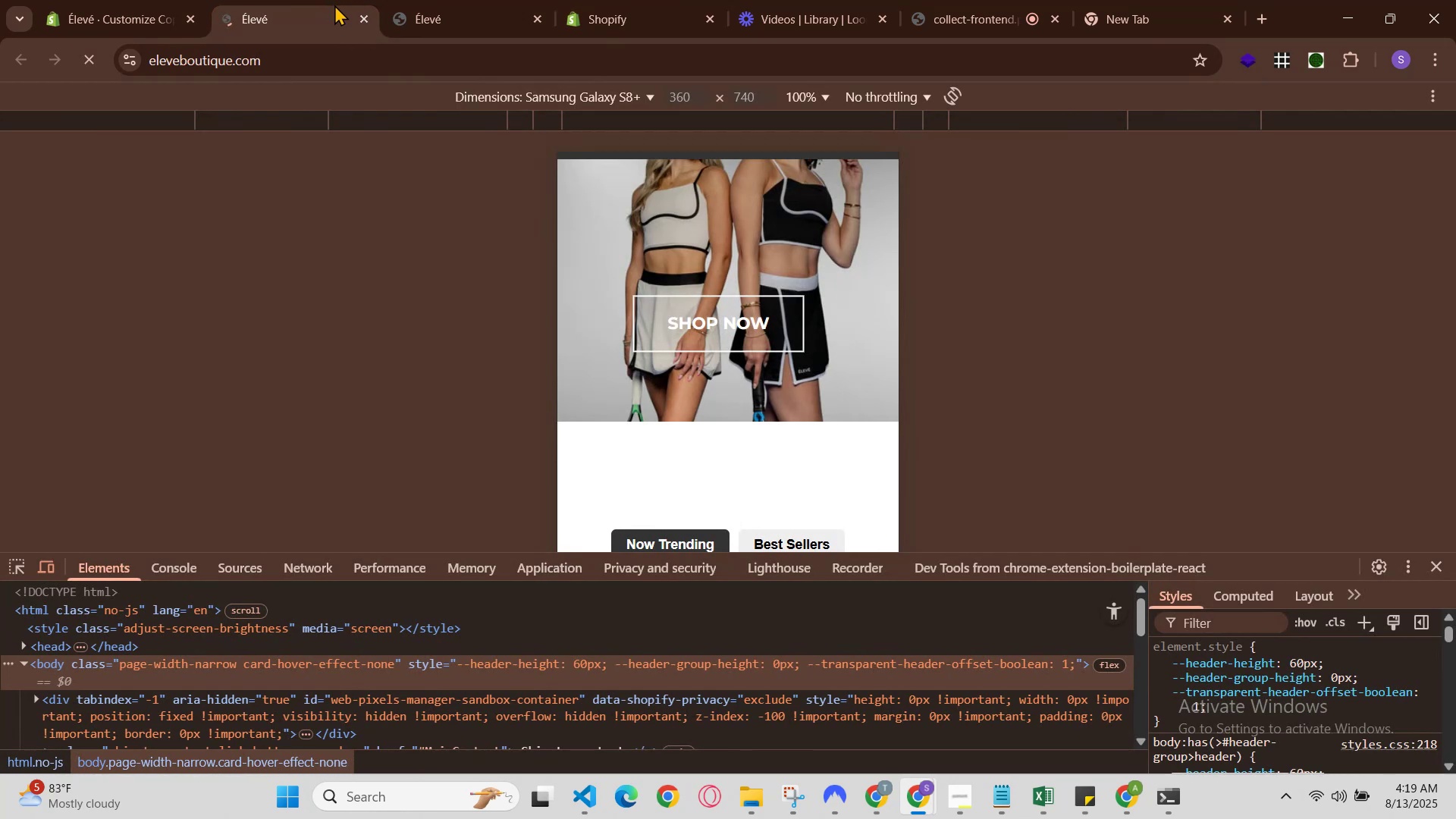 
left_click([241, 0])
 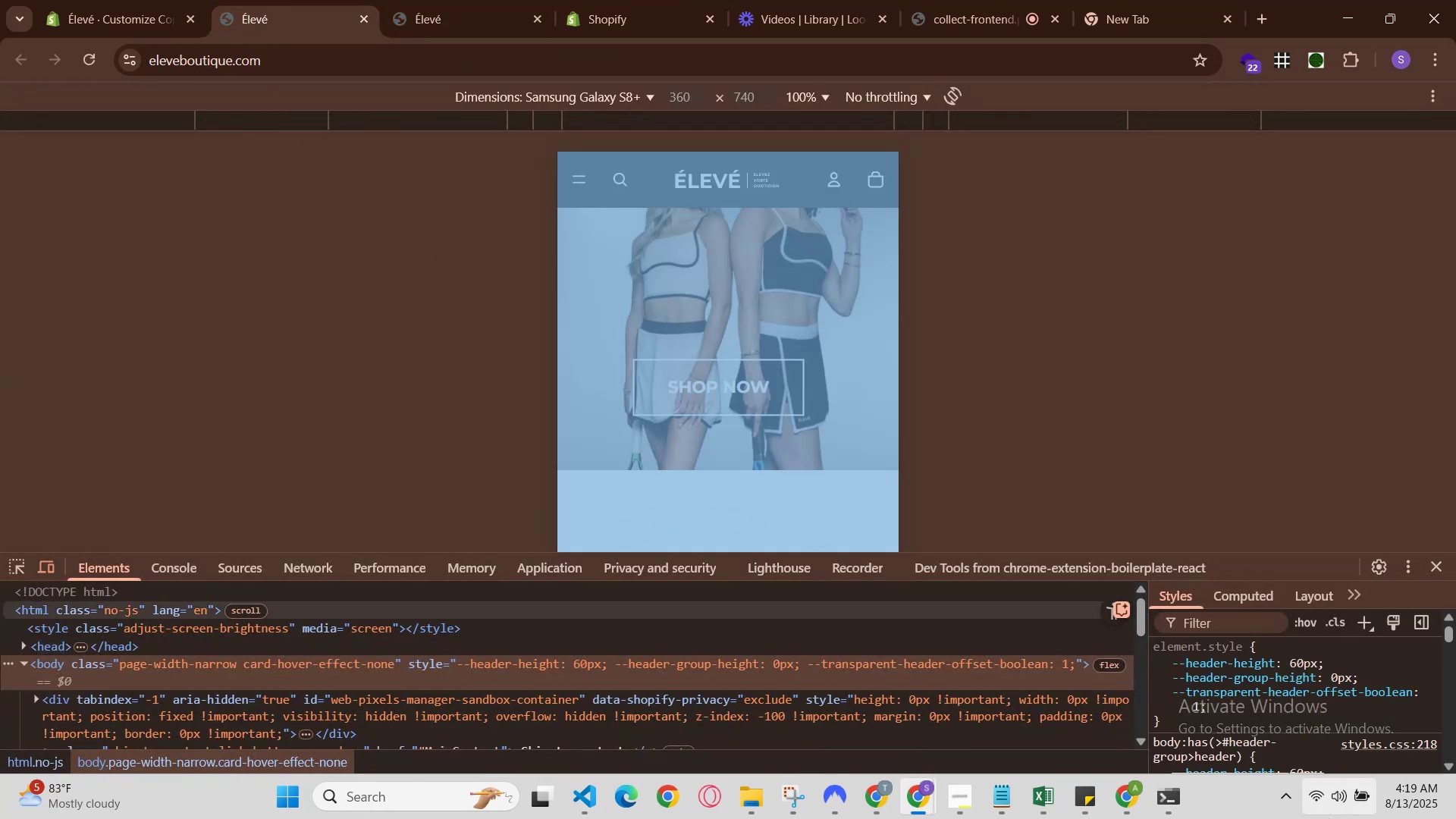 
scroll: coordinate [842, 313], scroll_direction: up, amount: 3.0
 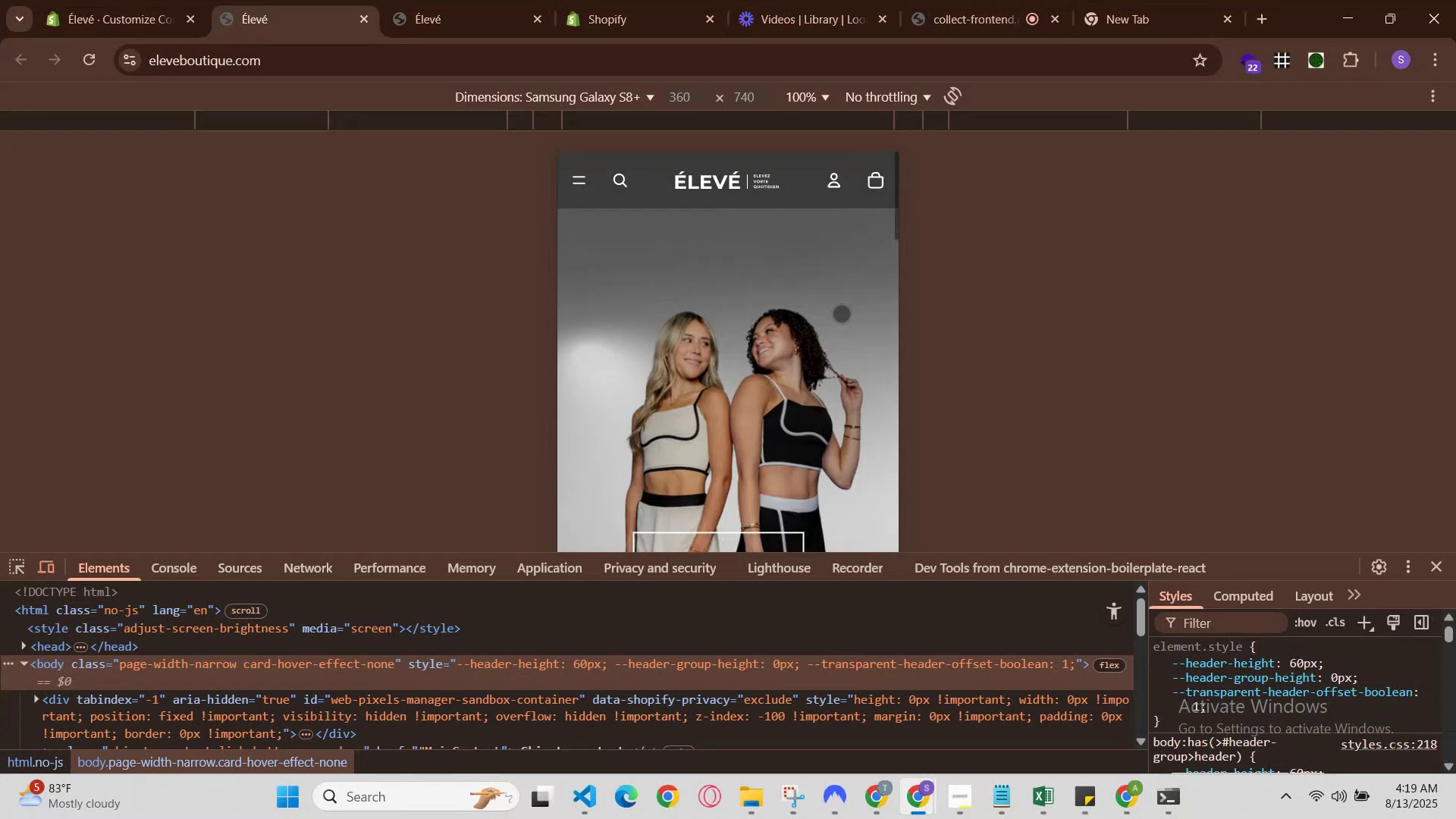 
scroll: coordinate [841, 313], scroll_direction: down, amount: 1.0
 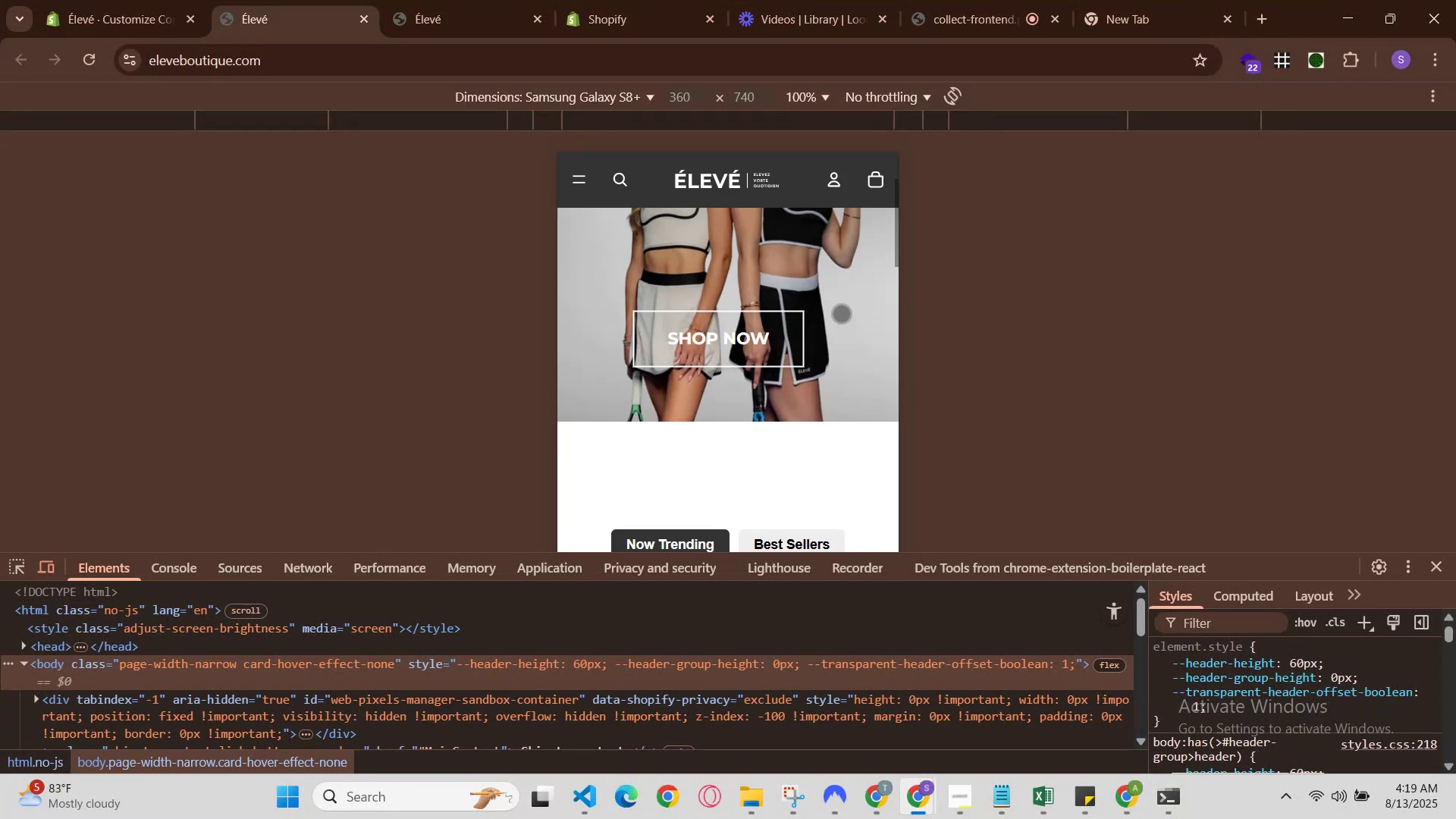 
scroll: coordinate [841, 313], scroll_direction: up, amount: 1.0
 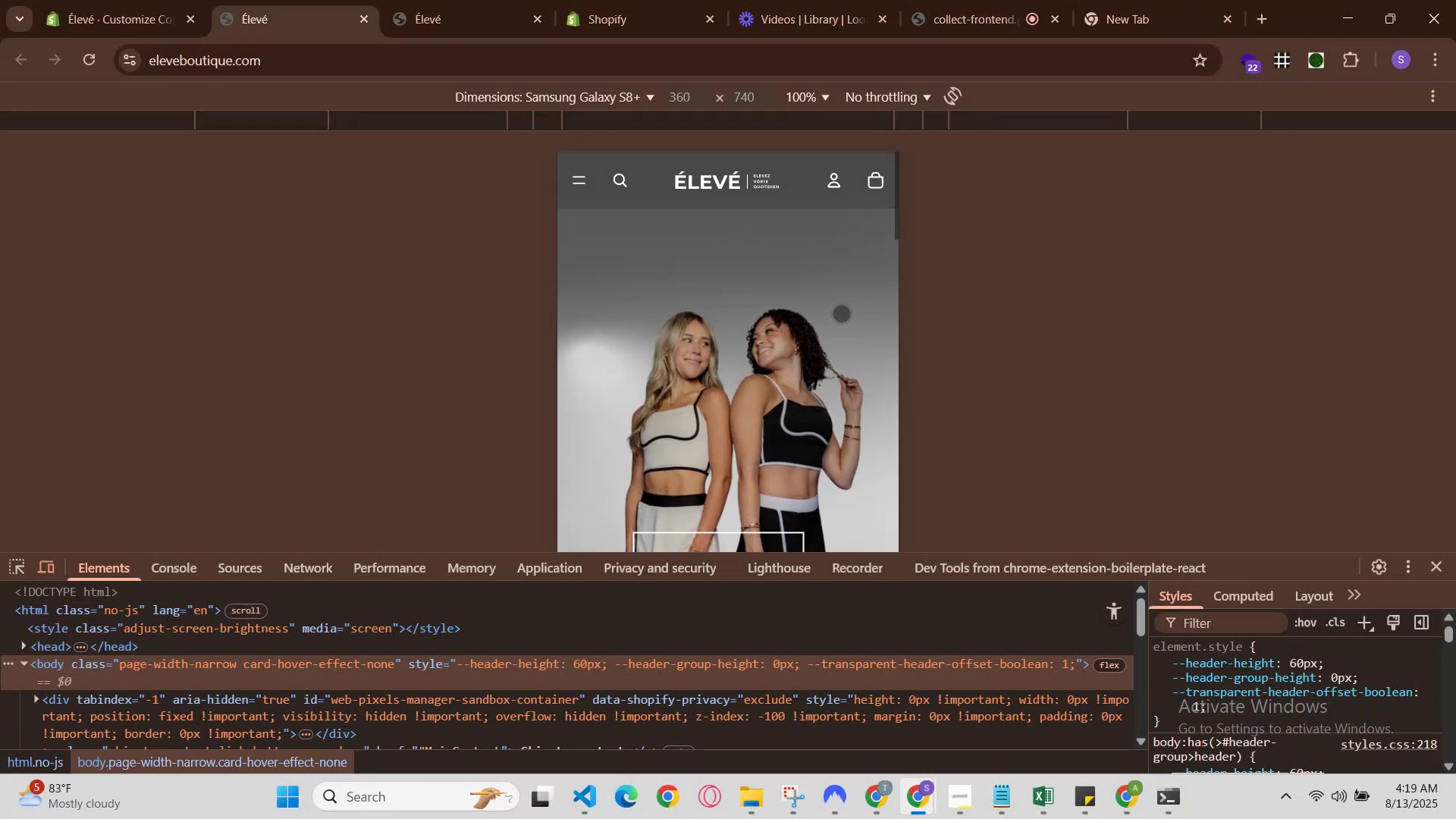 
scroll: coordinate [841, 313], scroll_direction: down, amount: 1.0
 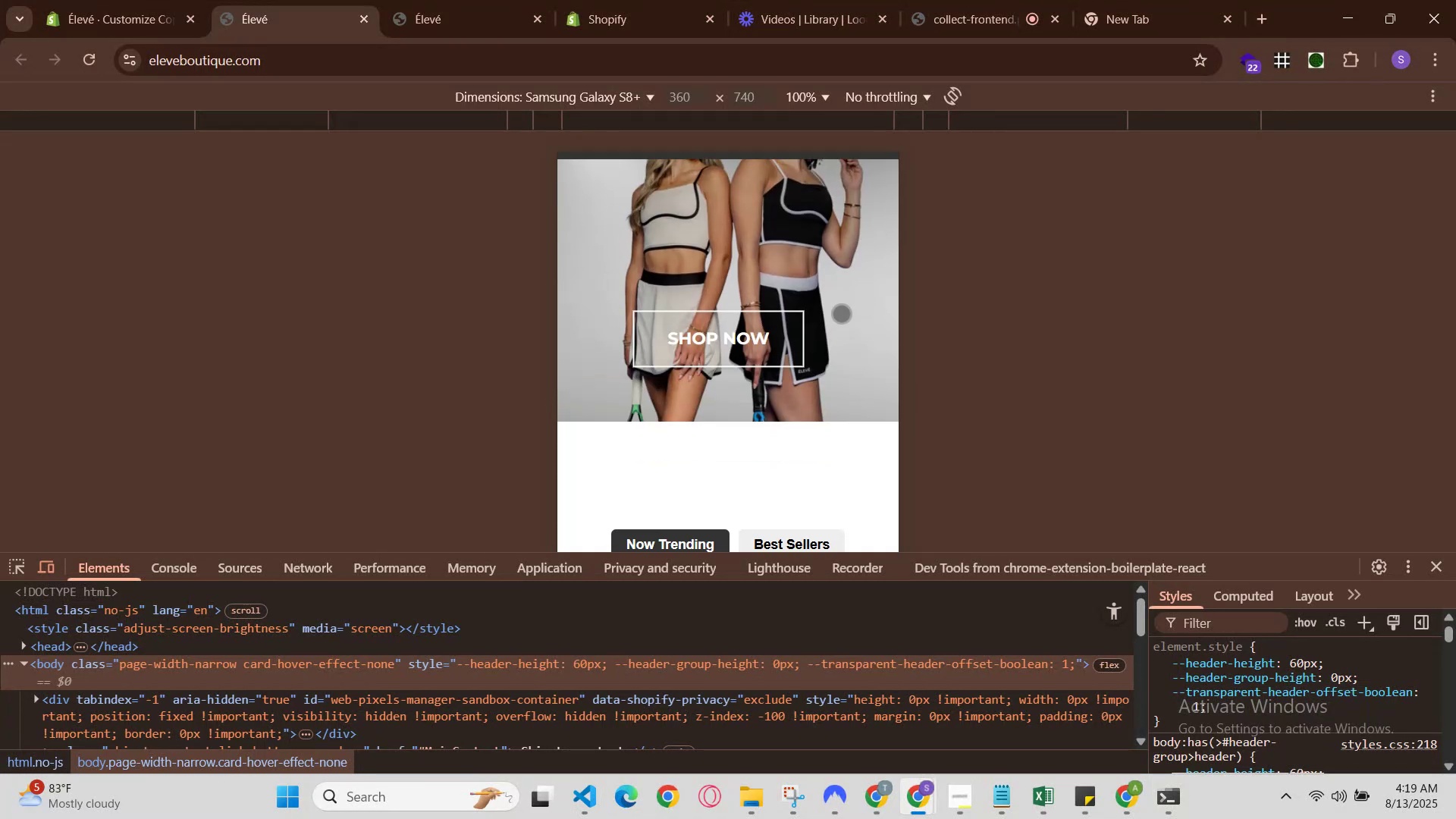 
scroll: coordinate [839, 314], scroll_direction: none, amount: 0.0
 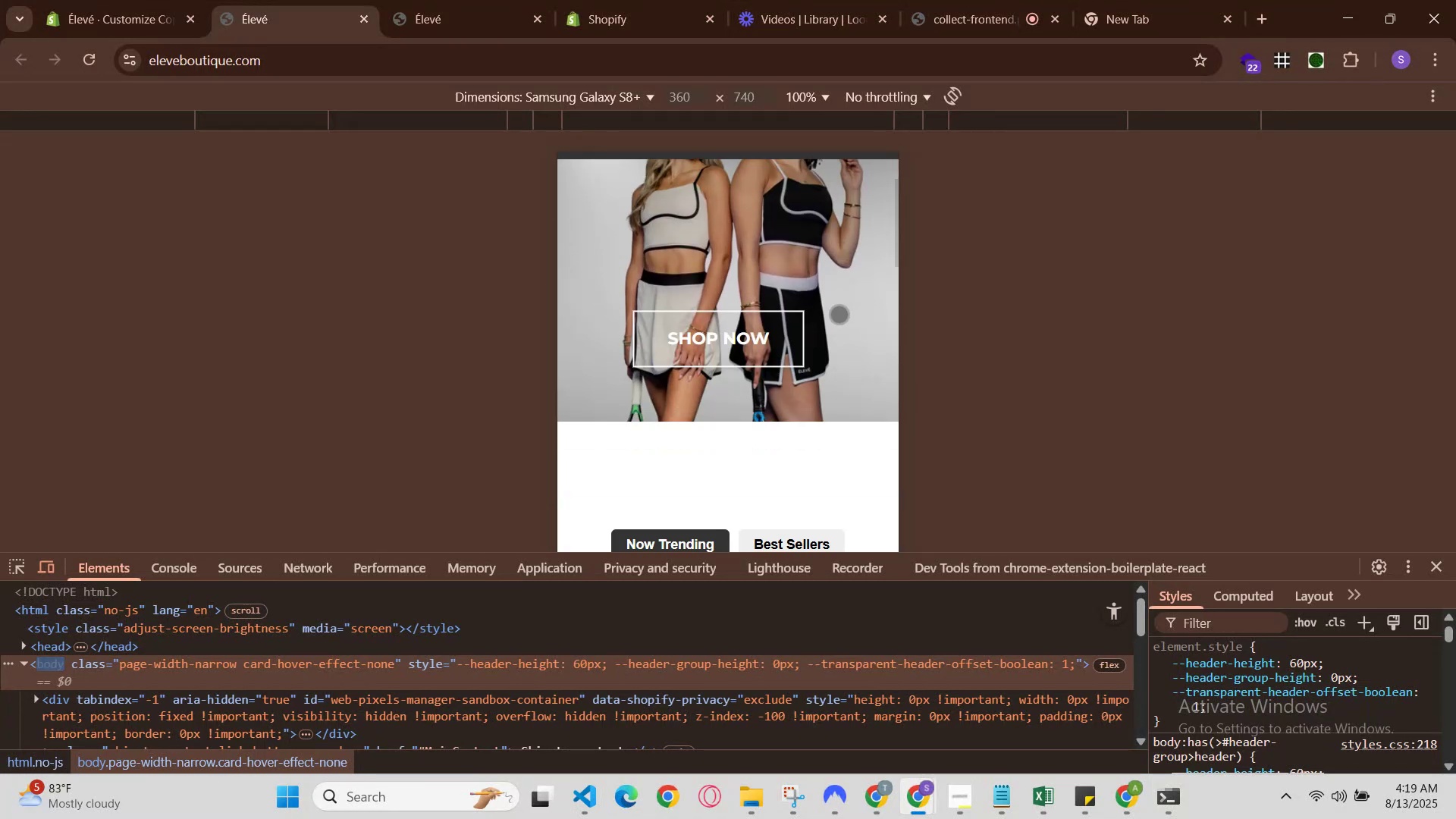 
scroll: coordinate [836, 314], scroll_direction: up, amount: 1.0
 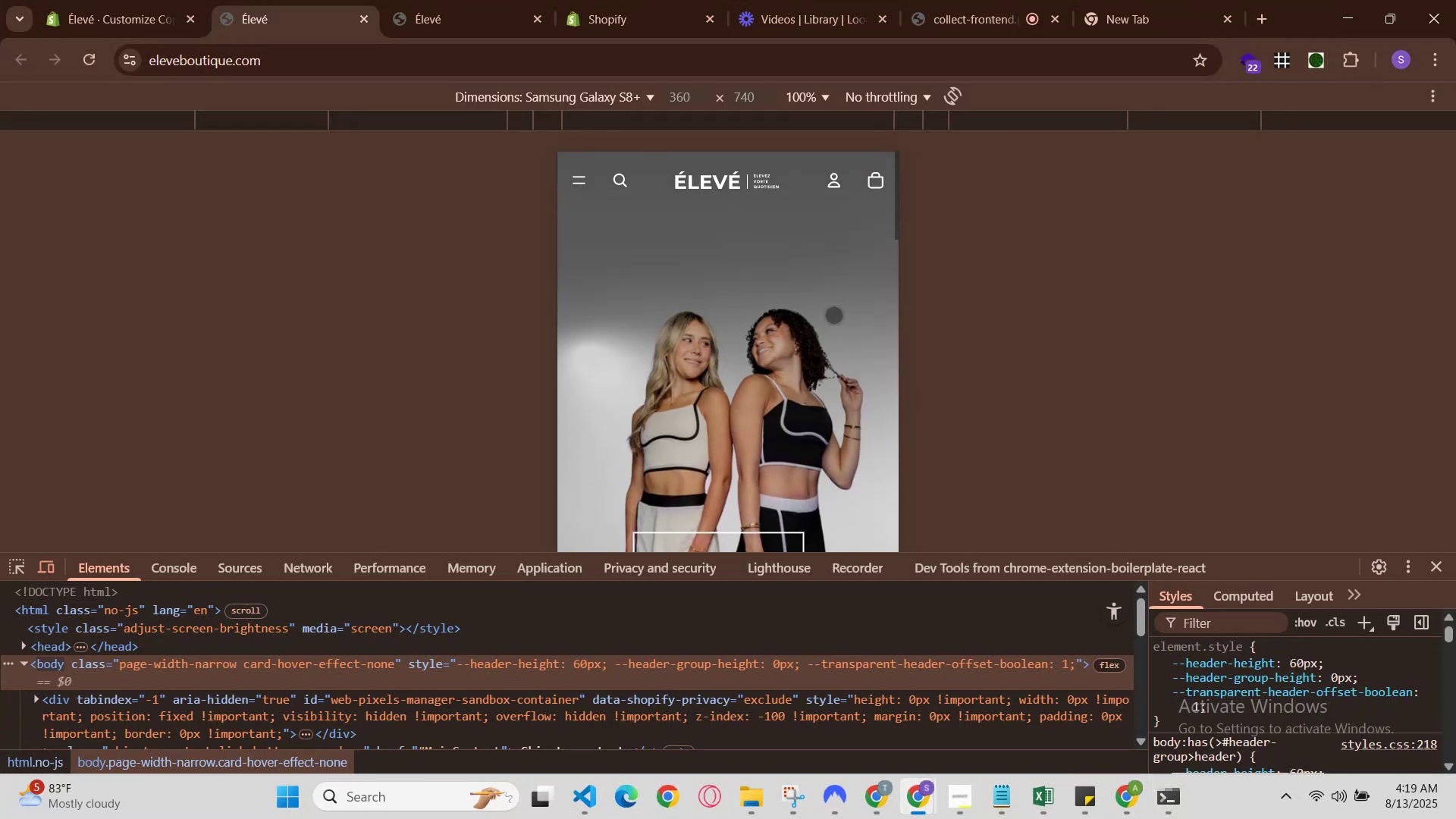 
scroll: coordinate [833, 315], scroll_direction: down, amount: 1.0
 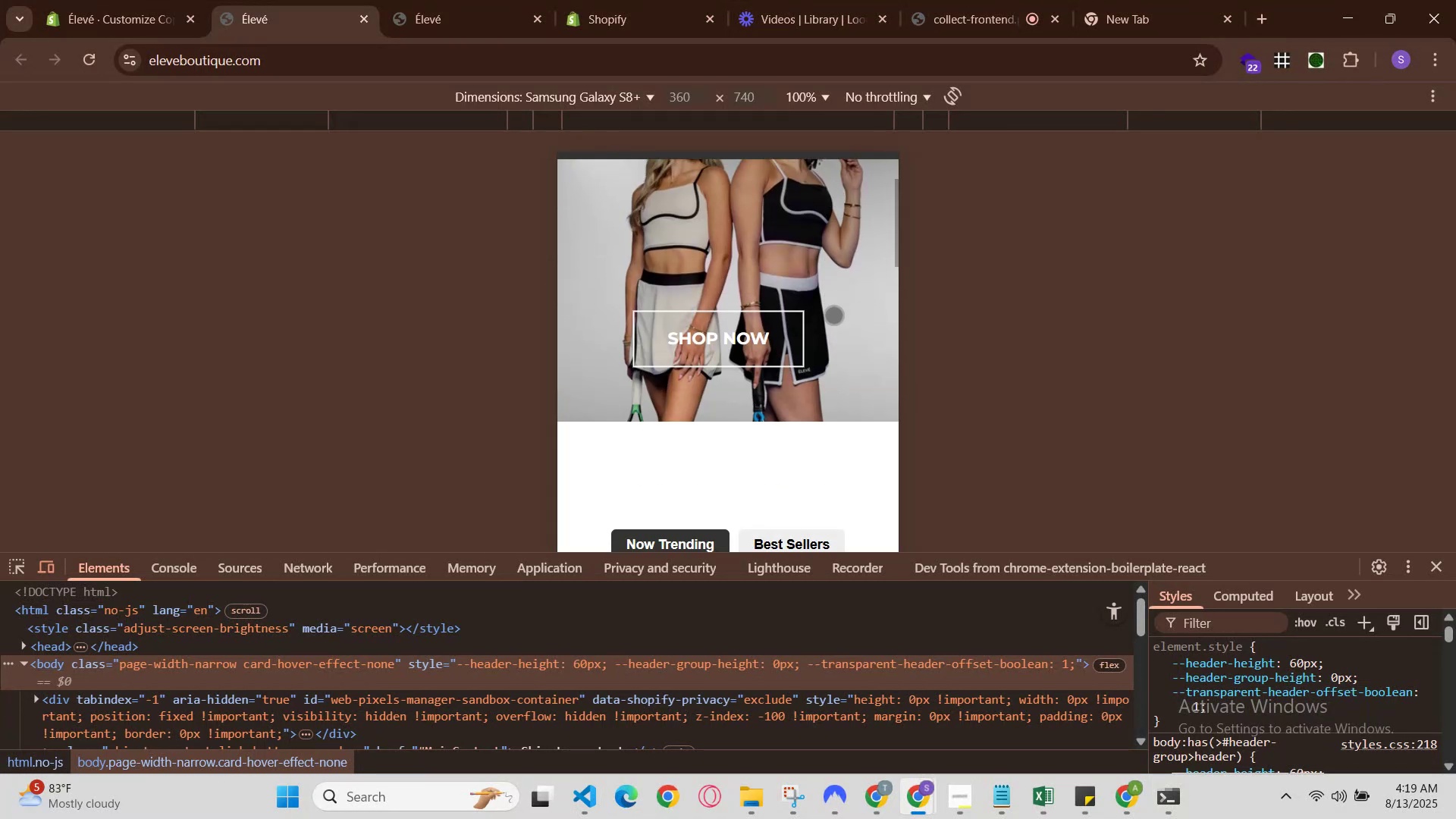 
scroll: coordinate [833, 315], scroll_direction: up, amount: 1.0
 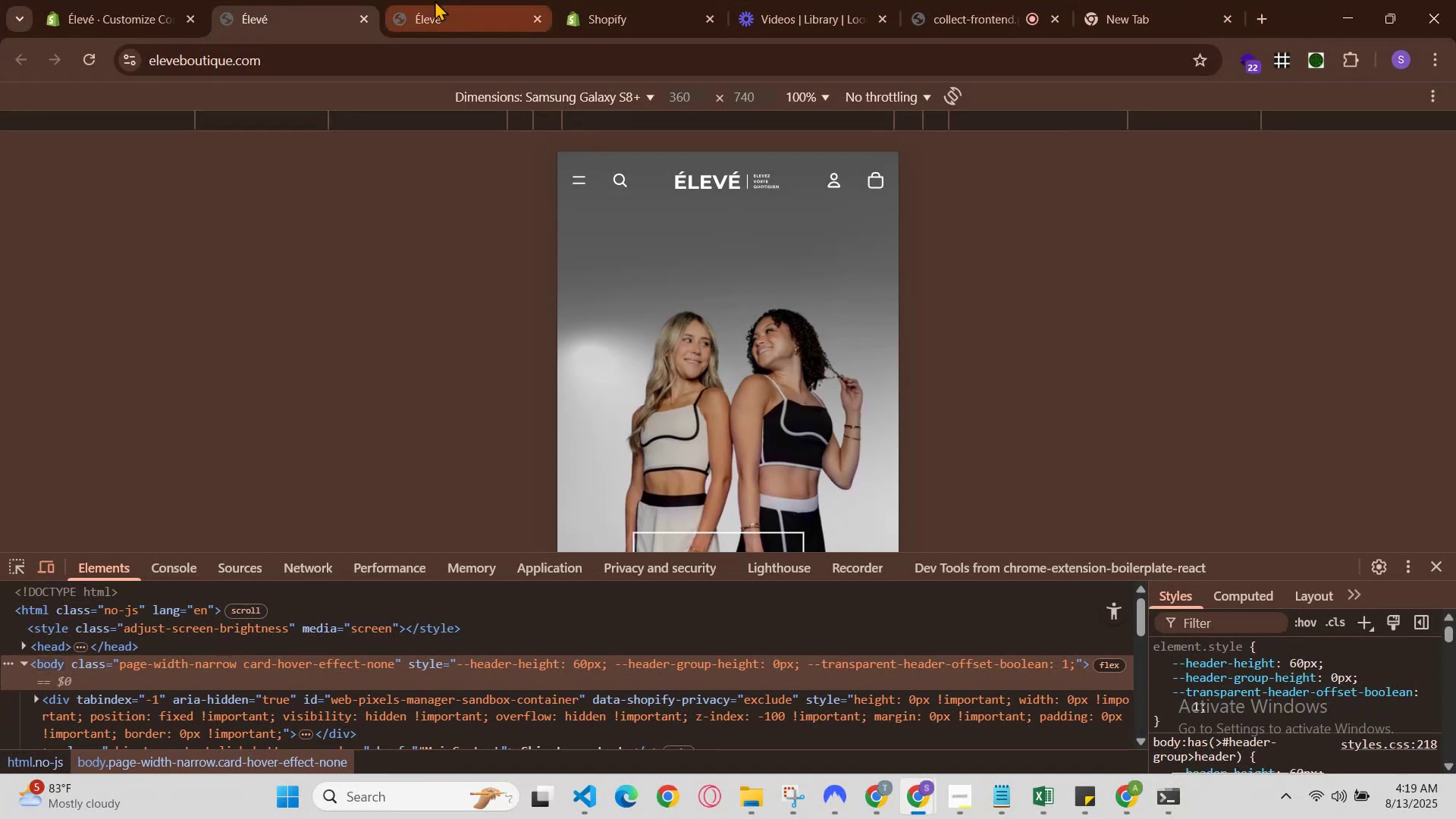 
left_click([435, 0])
 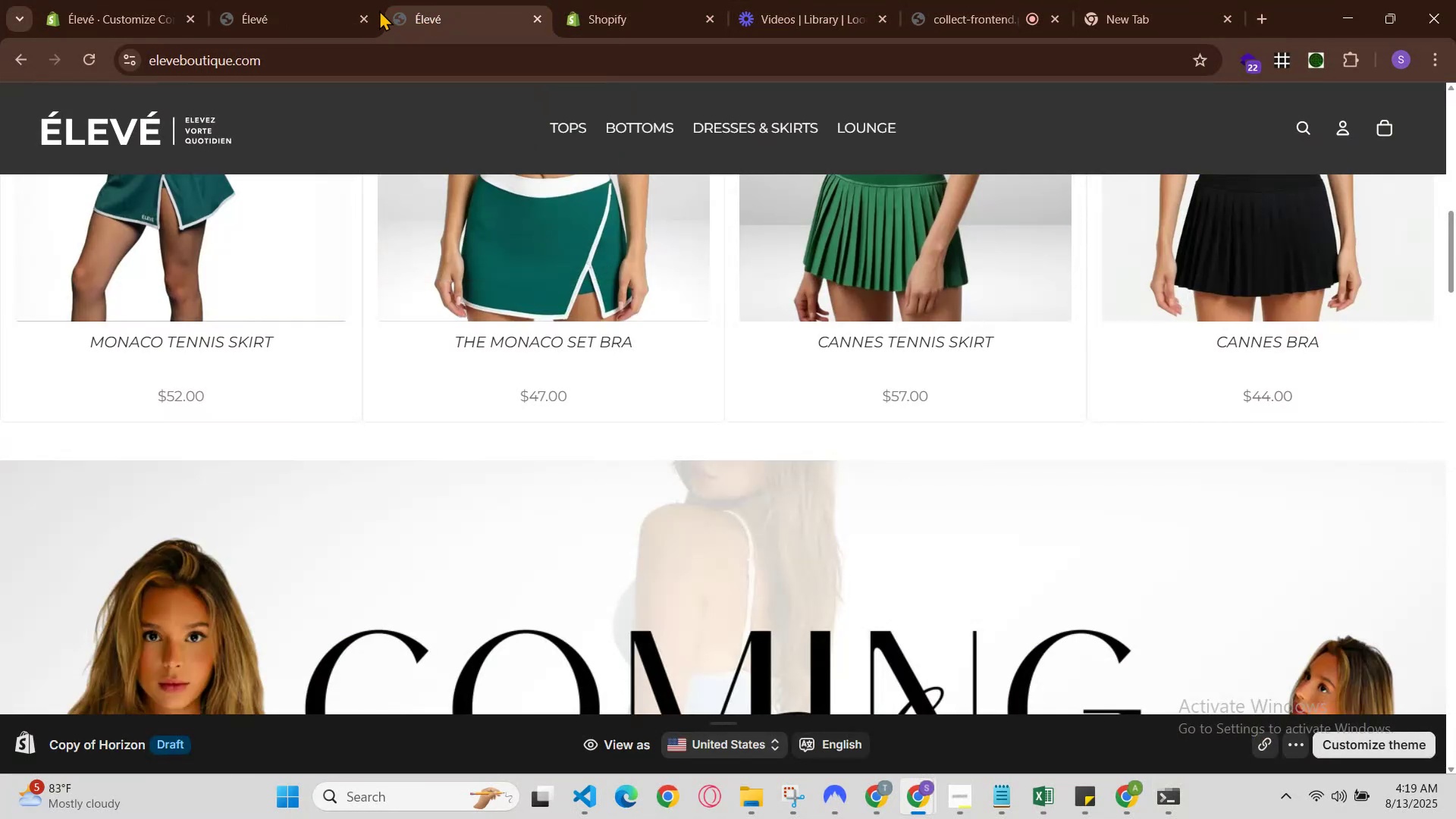 
left_click([296, 0])
 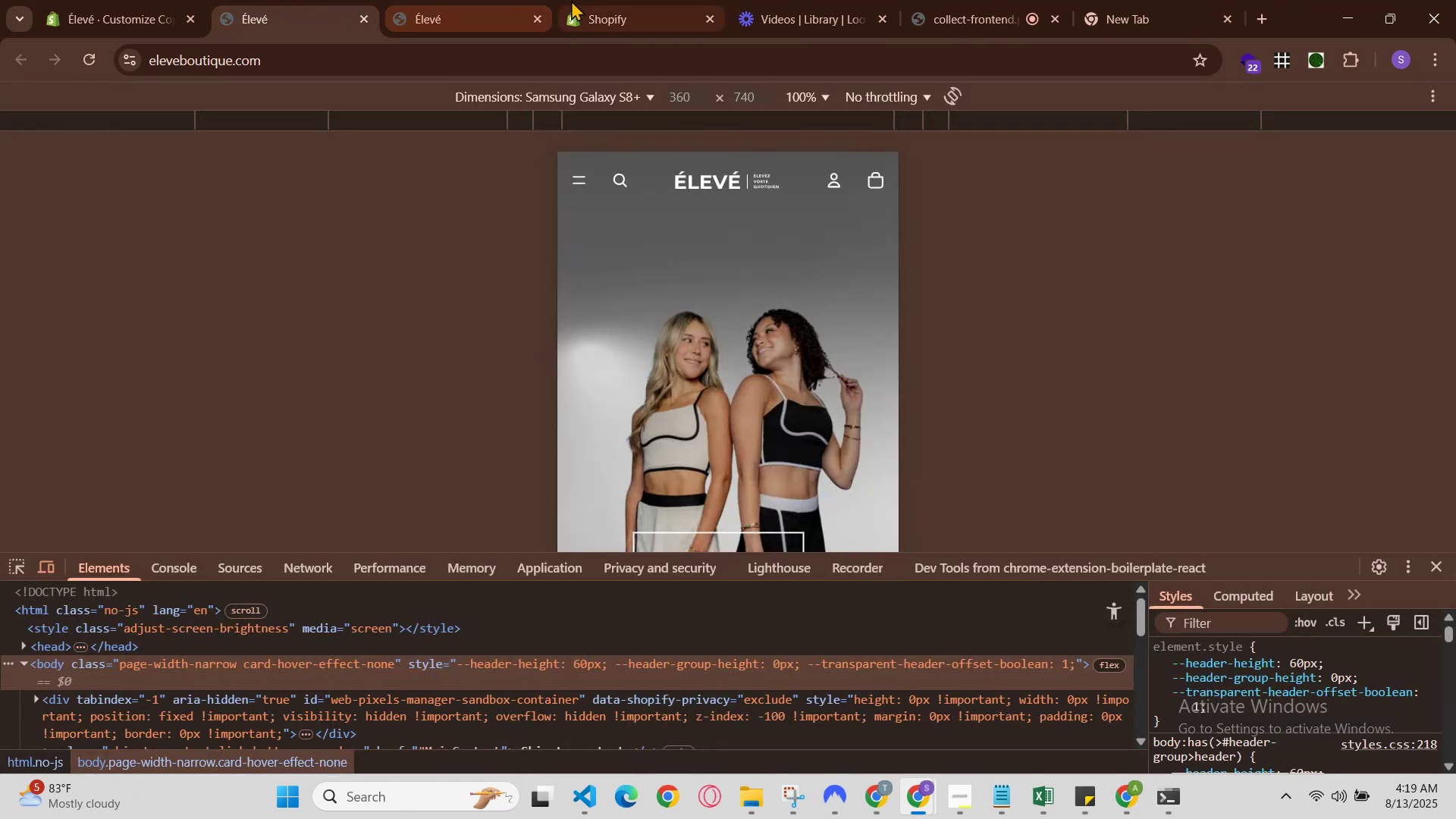 
left_click([604, 0])
 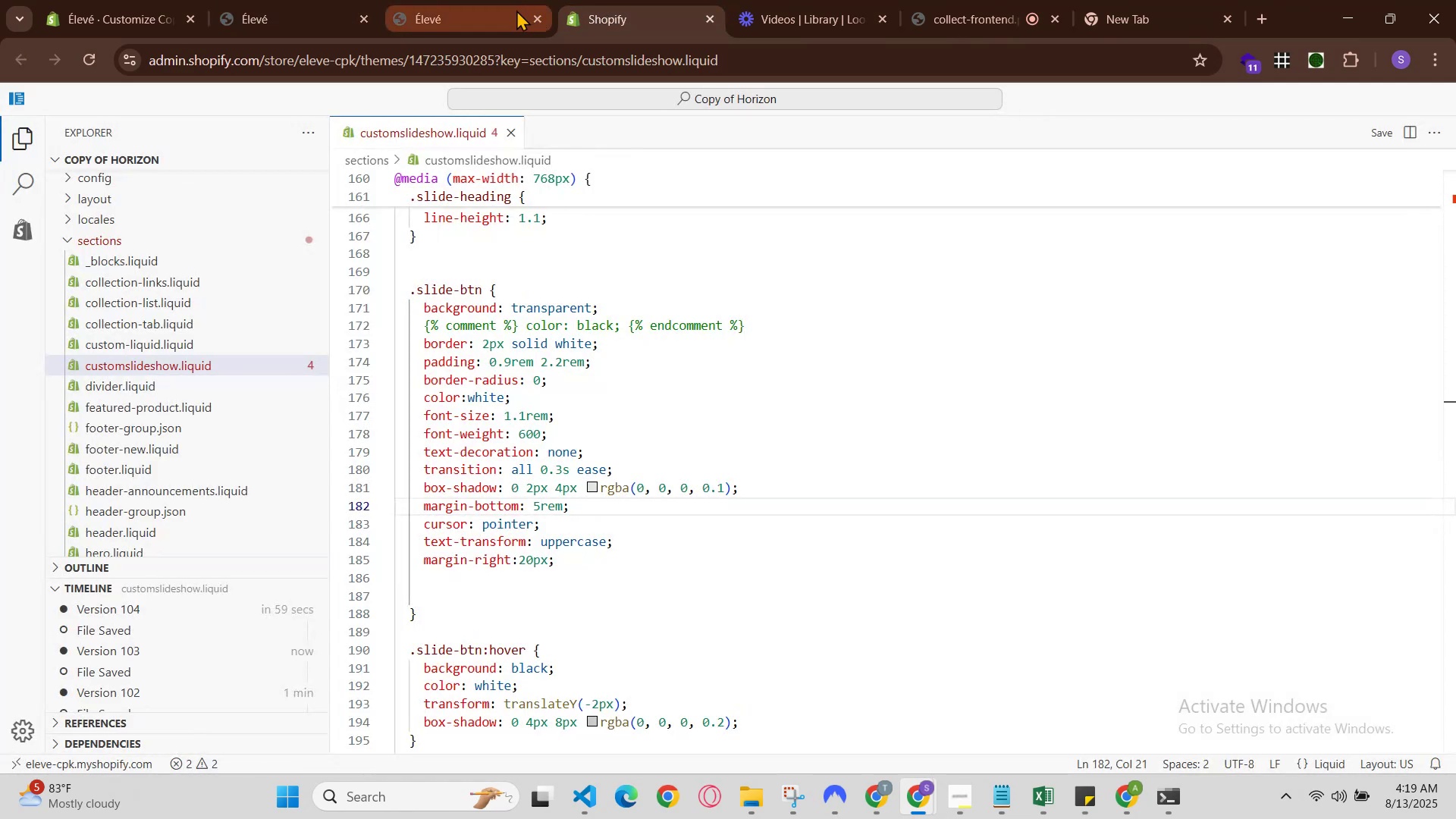 
hold_key(key=ControlLeft, duration=0.95)
 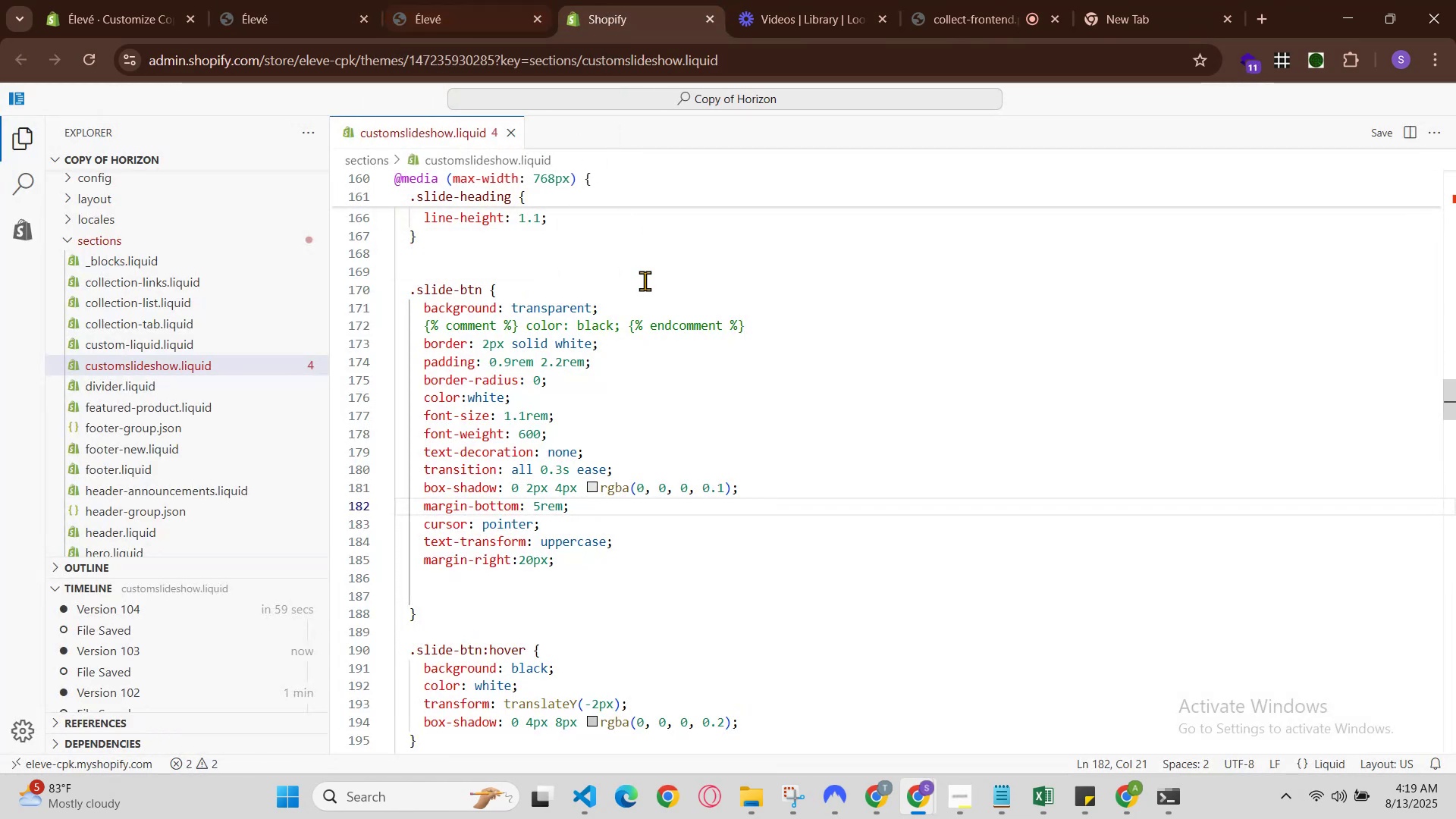 
scroll: coordinate [589, 478], scroll_direction: up, amount: 10.0
 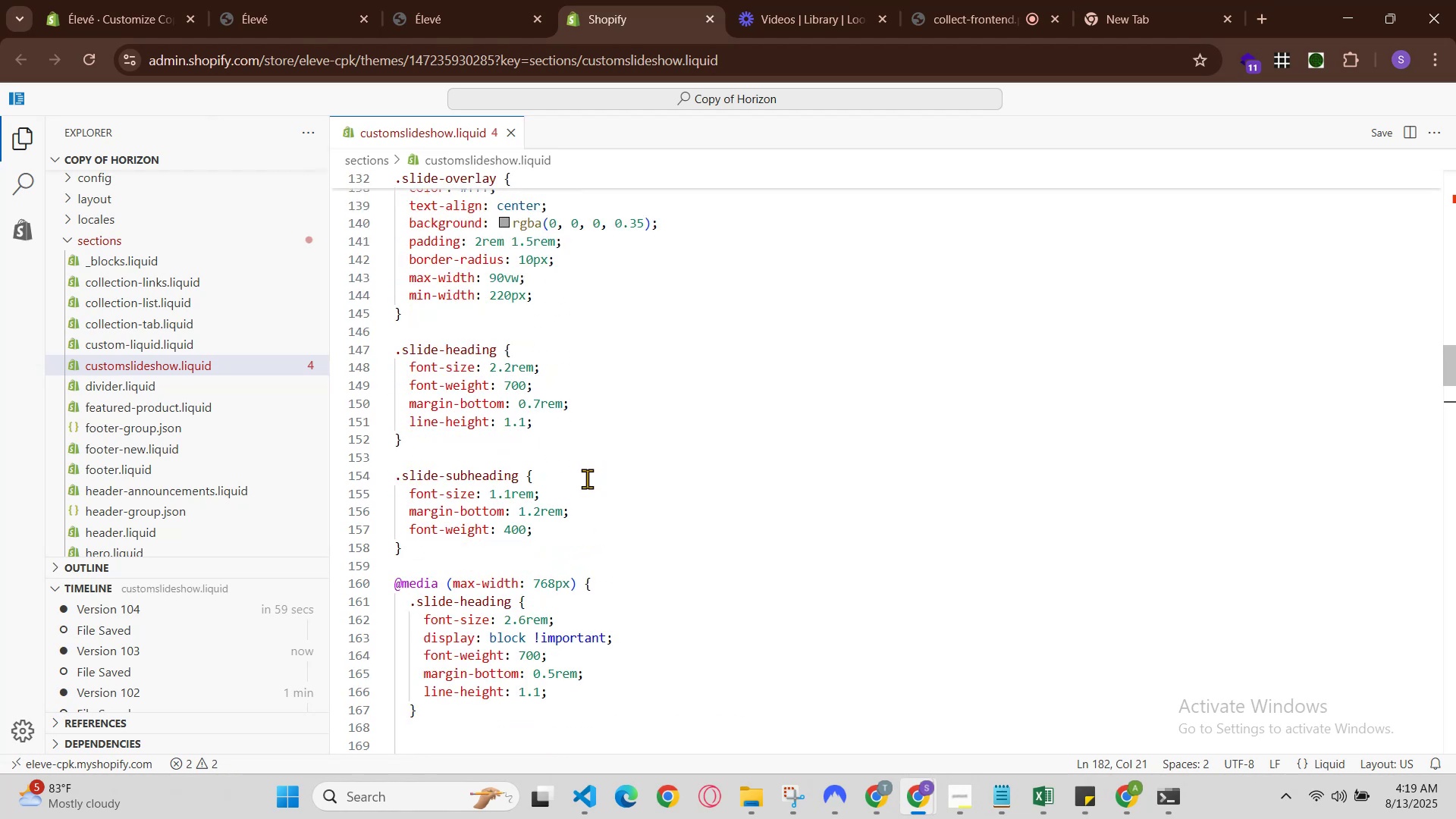 
scroll: coordinate [561, 436], scroll_direction: up, amount: 5.0
 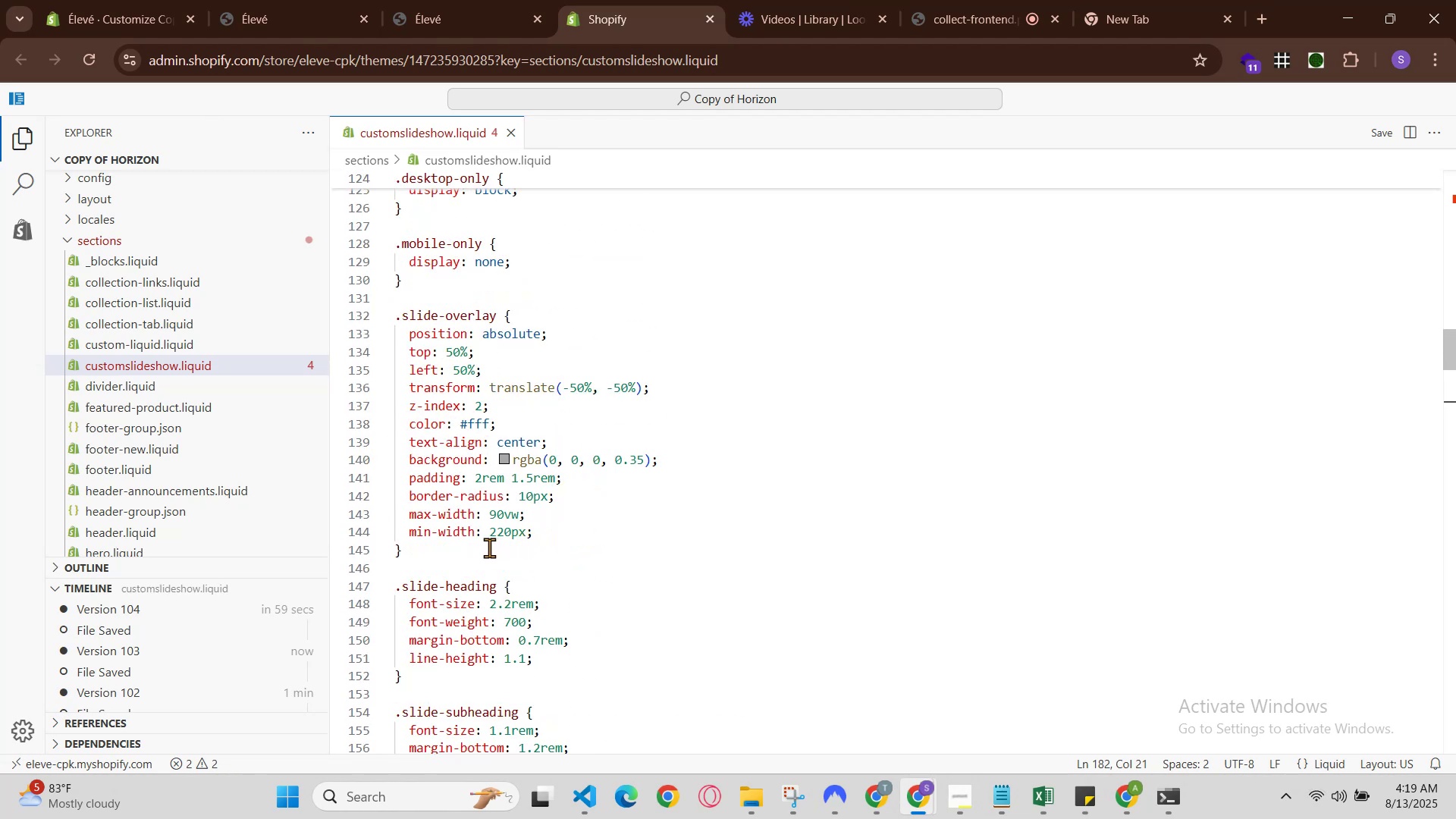 
wait(6.74)
 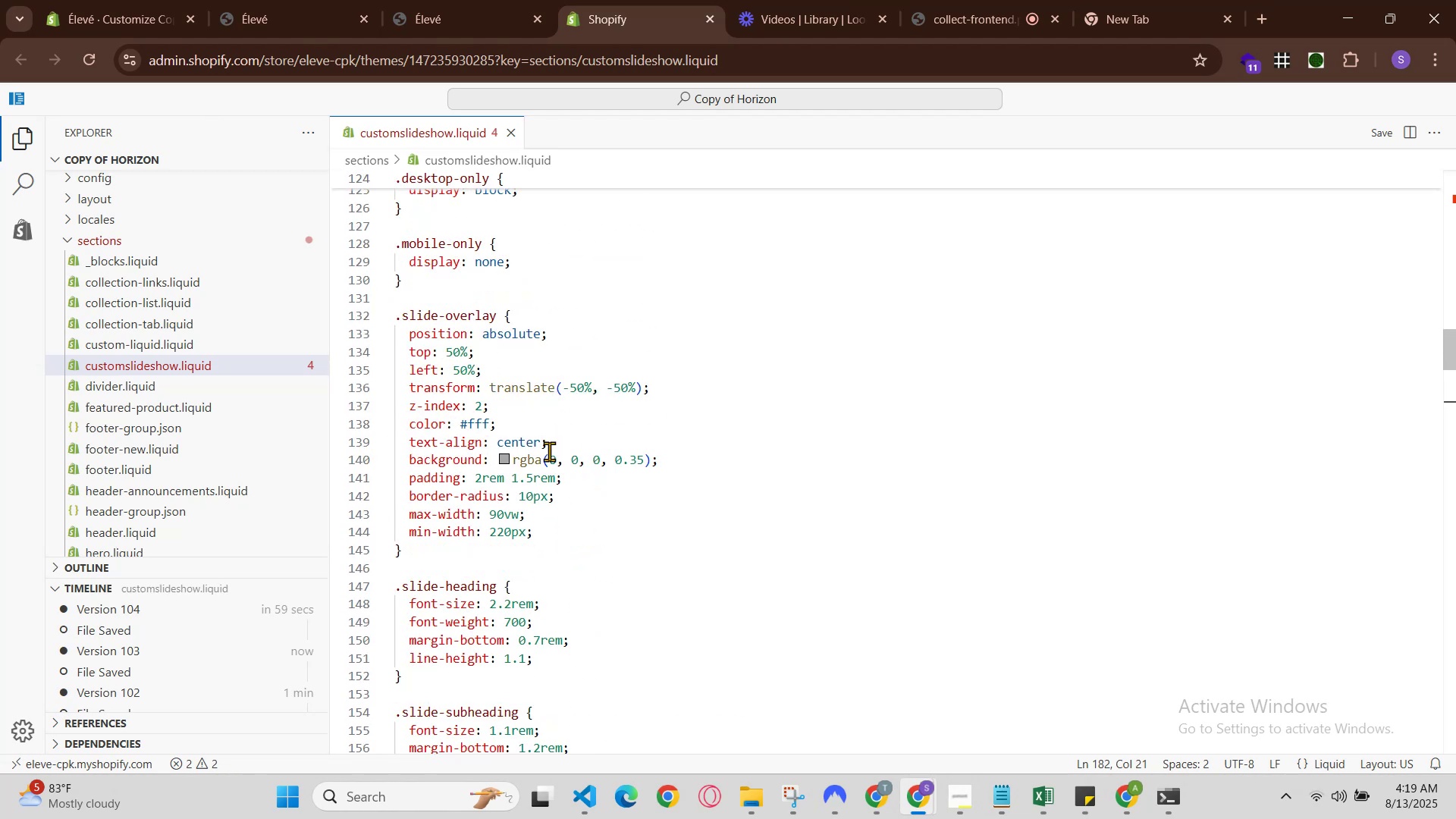 
scroll: coordinate [447, 555], scroll_direction: up, amount: 1.0
 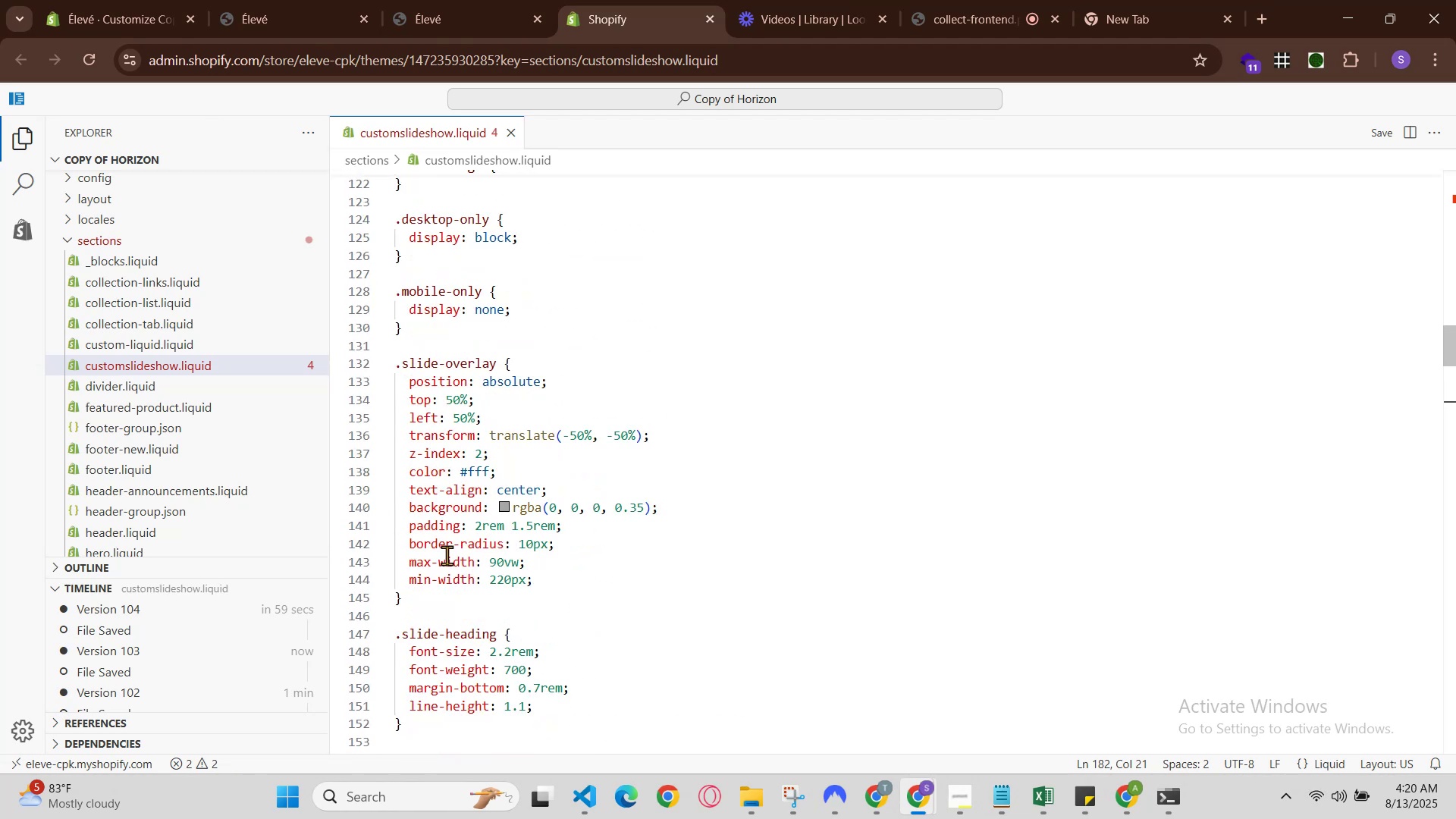 
scroll: coordinate [447, 555], scroll_direction: down, amount: 1.0
 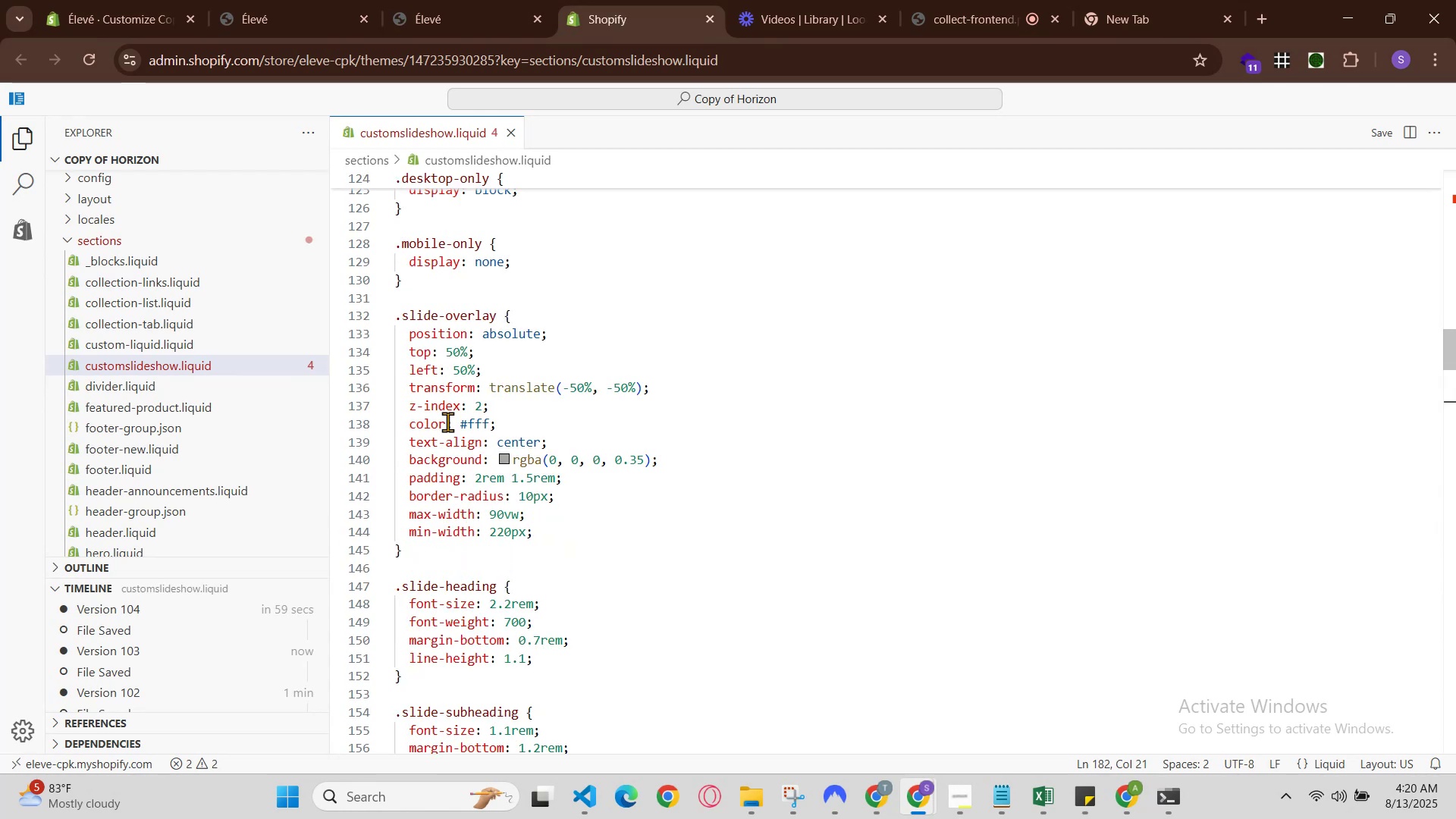 
left_click([453, 448])
 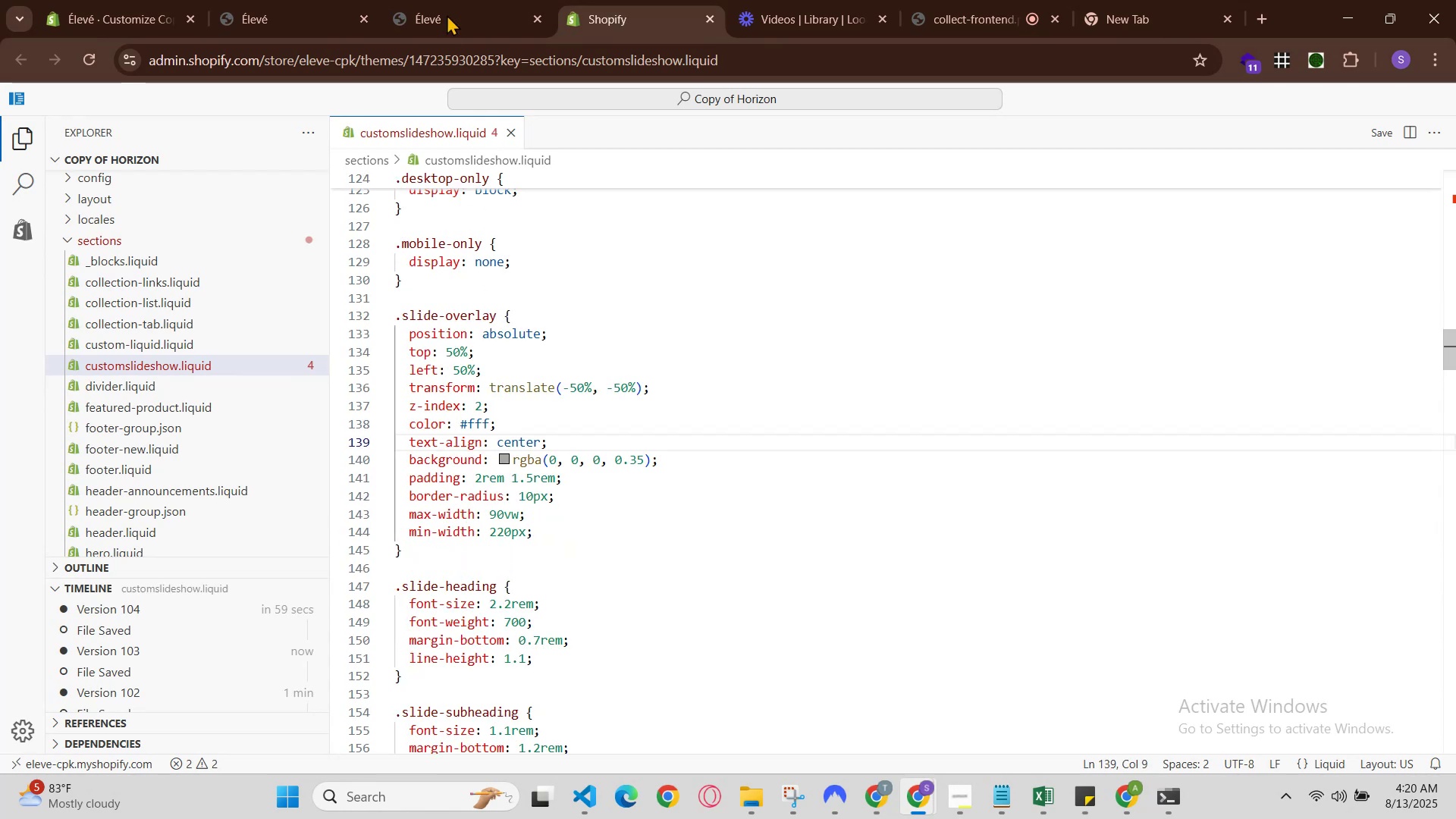 
left_click([447, 0])
 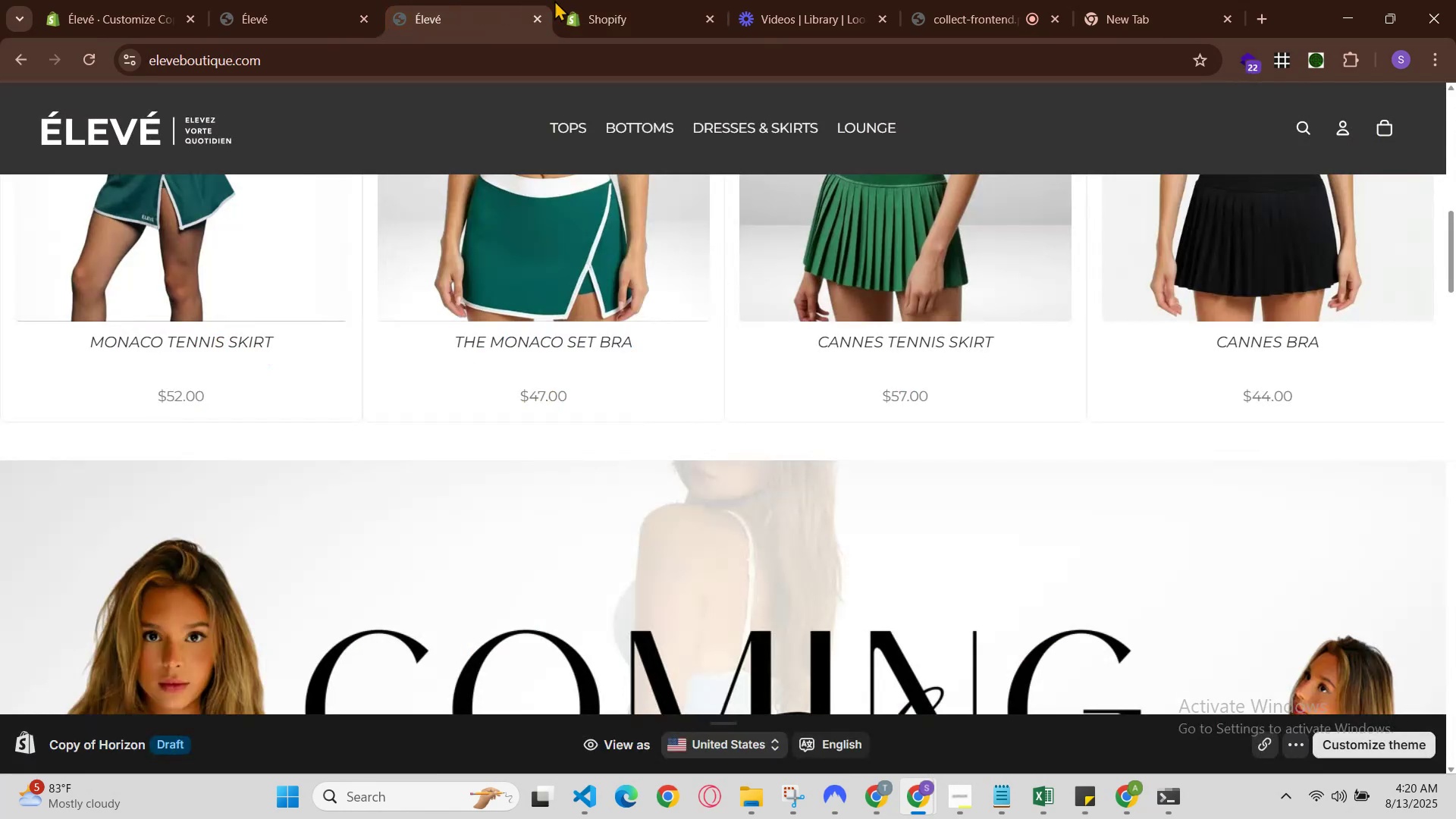 
left_click([592, 0])
 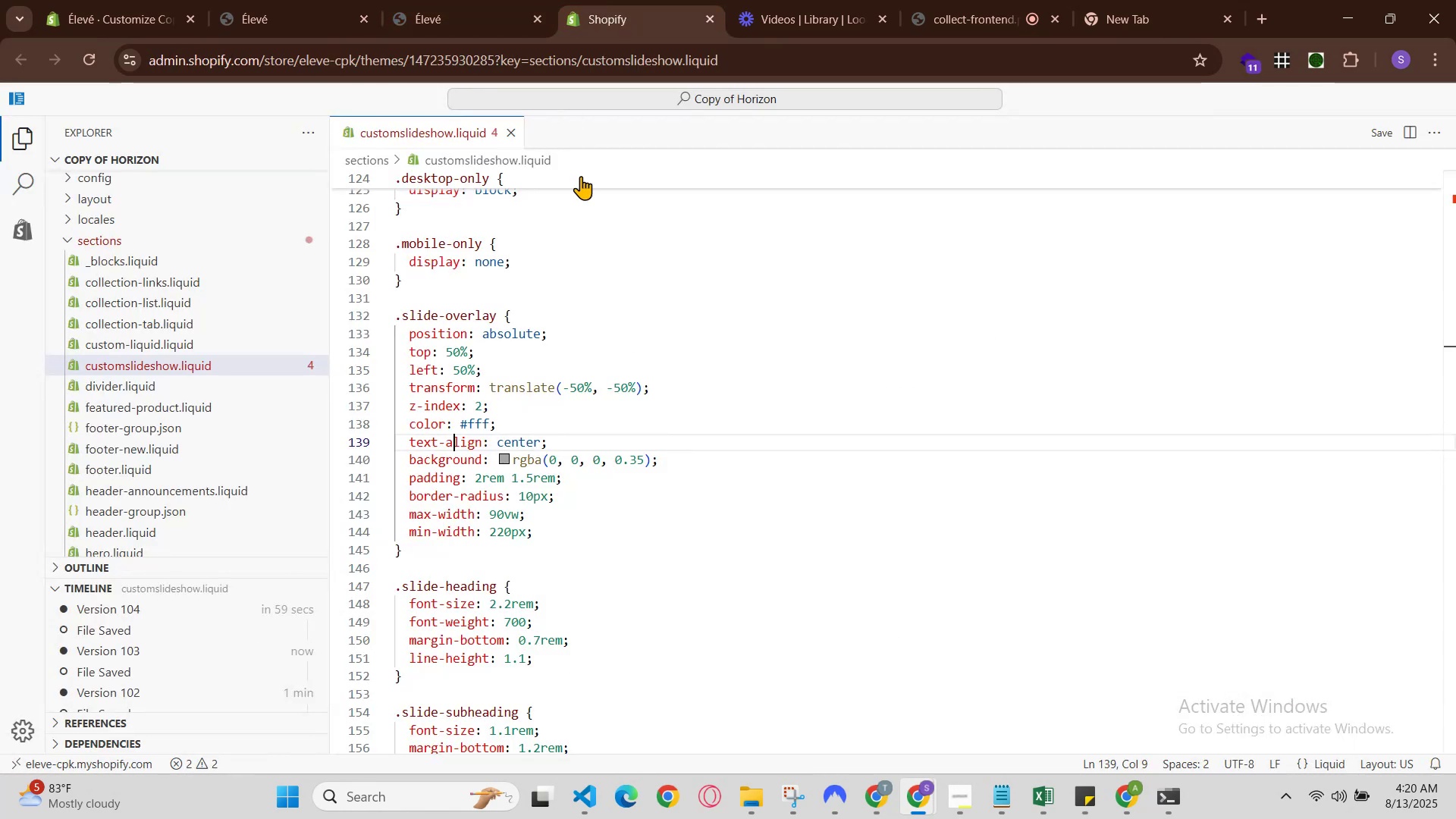 
scroll: coordinate [601, 335], scroll_direction: up, amount: 13.0
 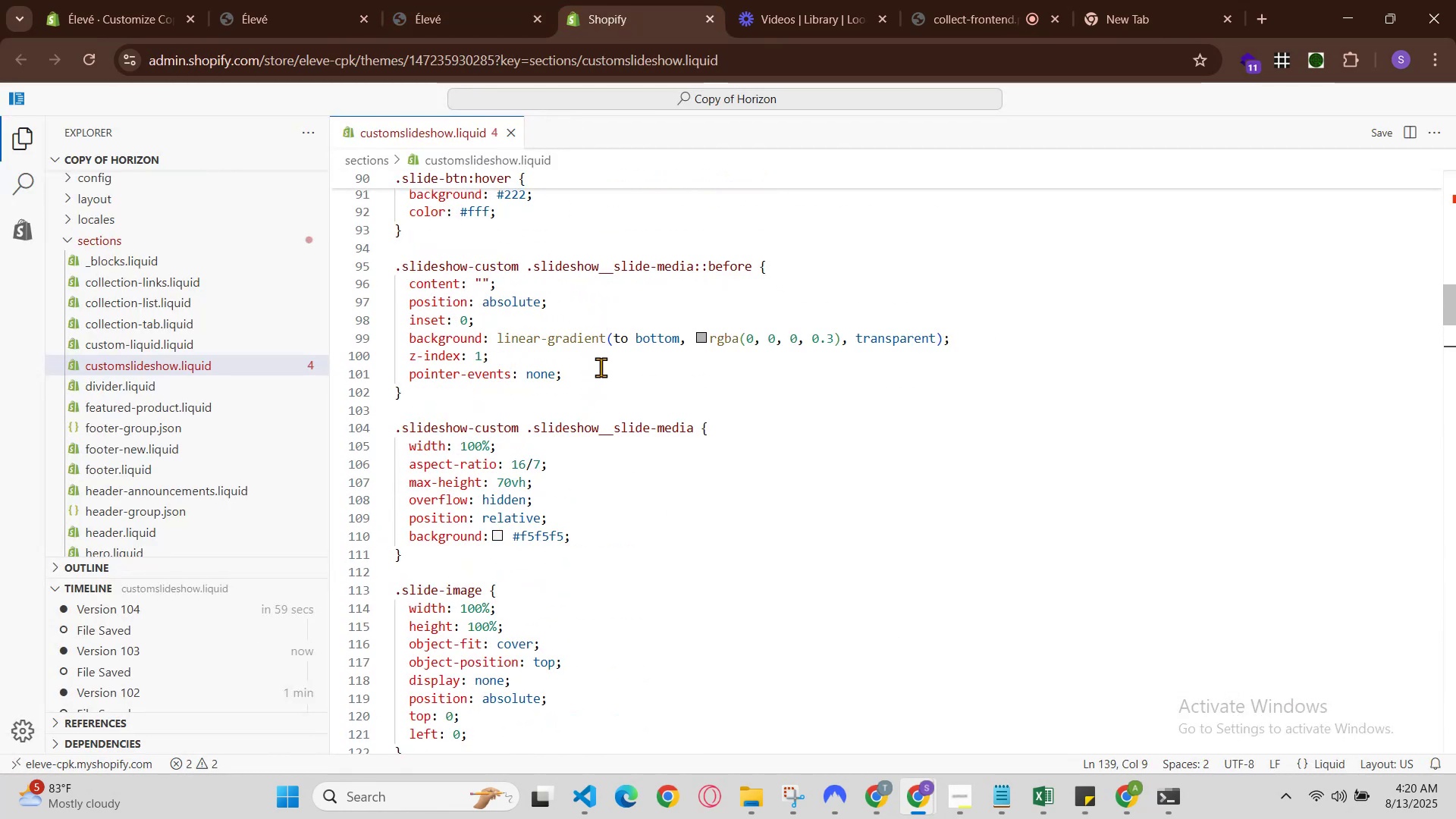 
left_click([603, 359])
 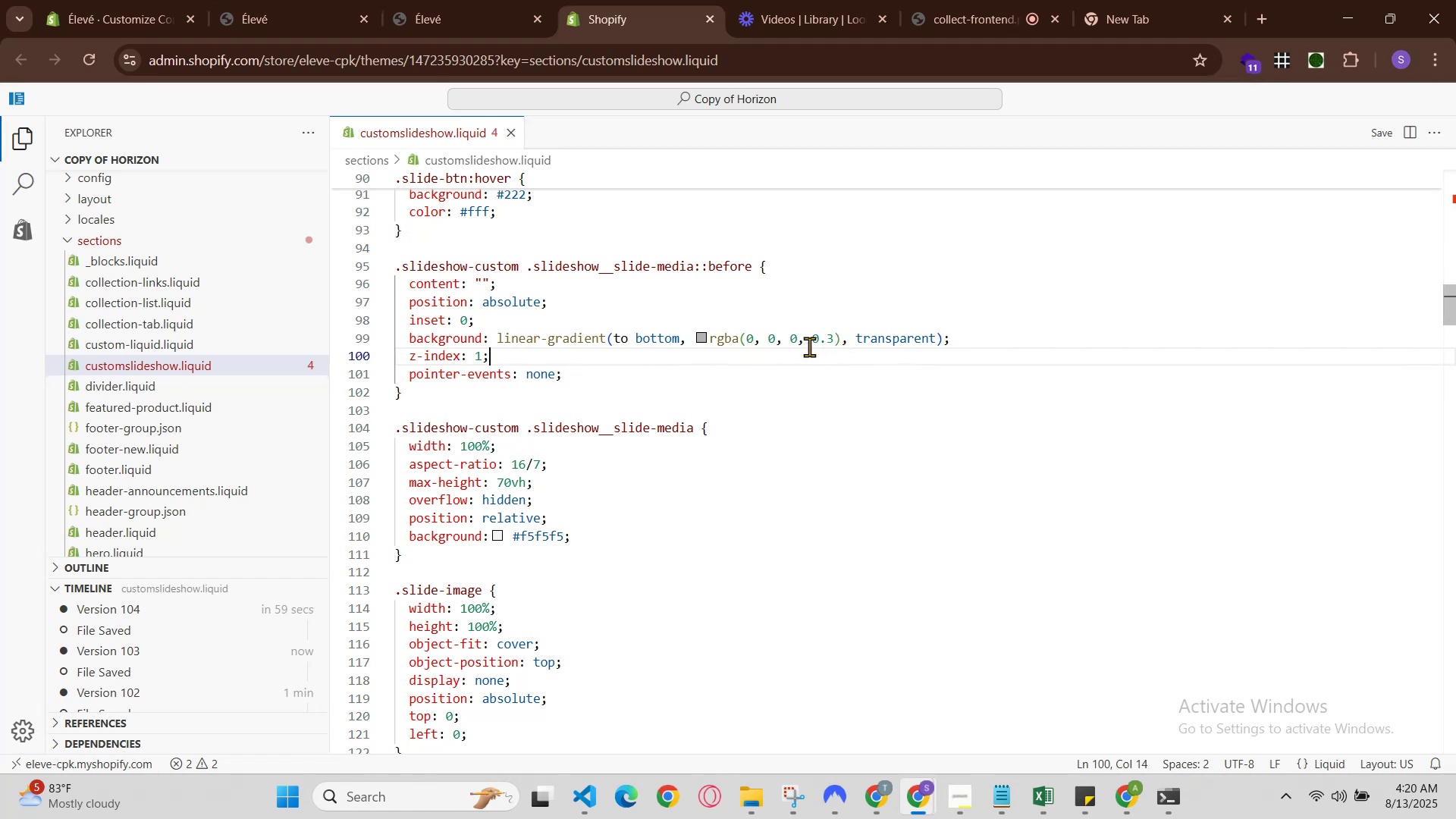 
scroll: coordinate [462, 412], scroll_direction: up, amount: 4.0
 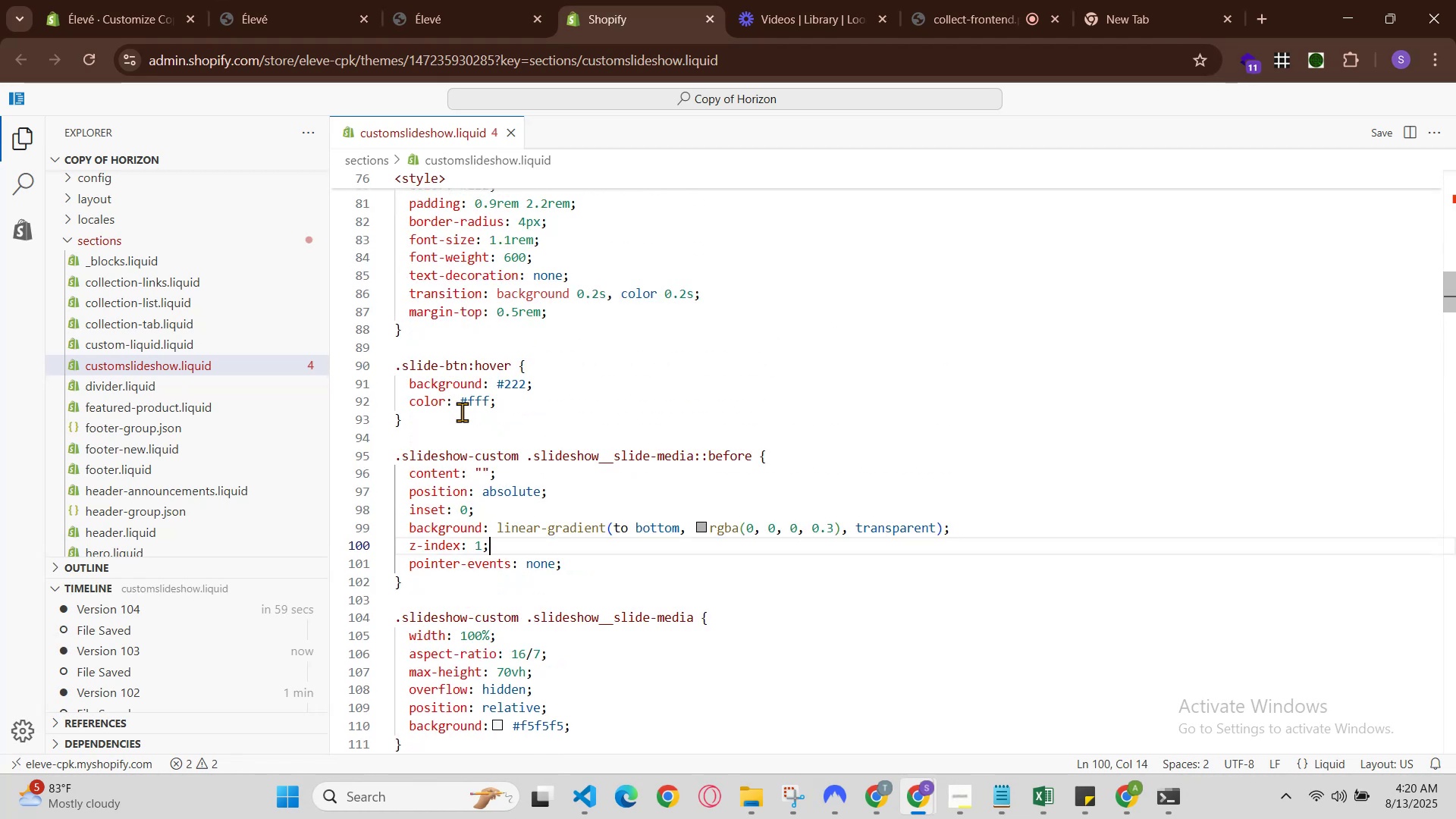 
scroll: coordinate [462, 421], scroll_direction: down, amount: 2.0
 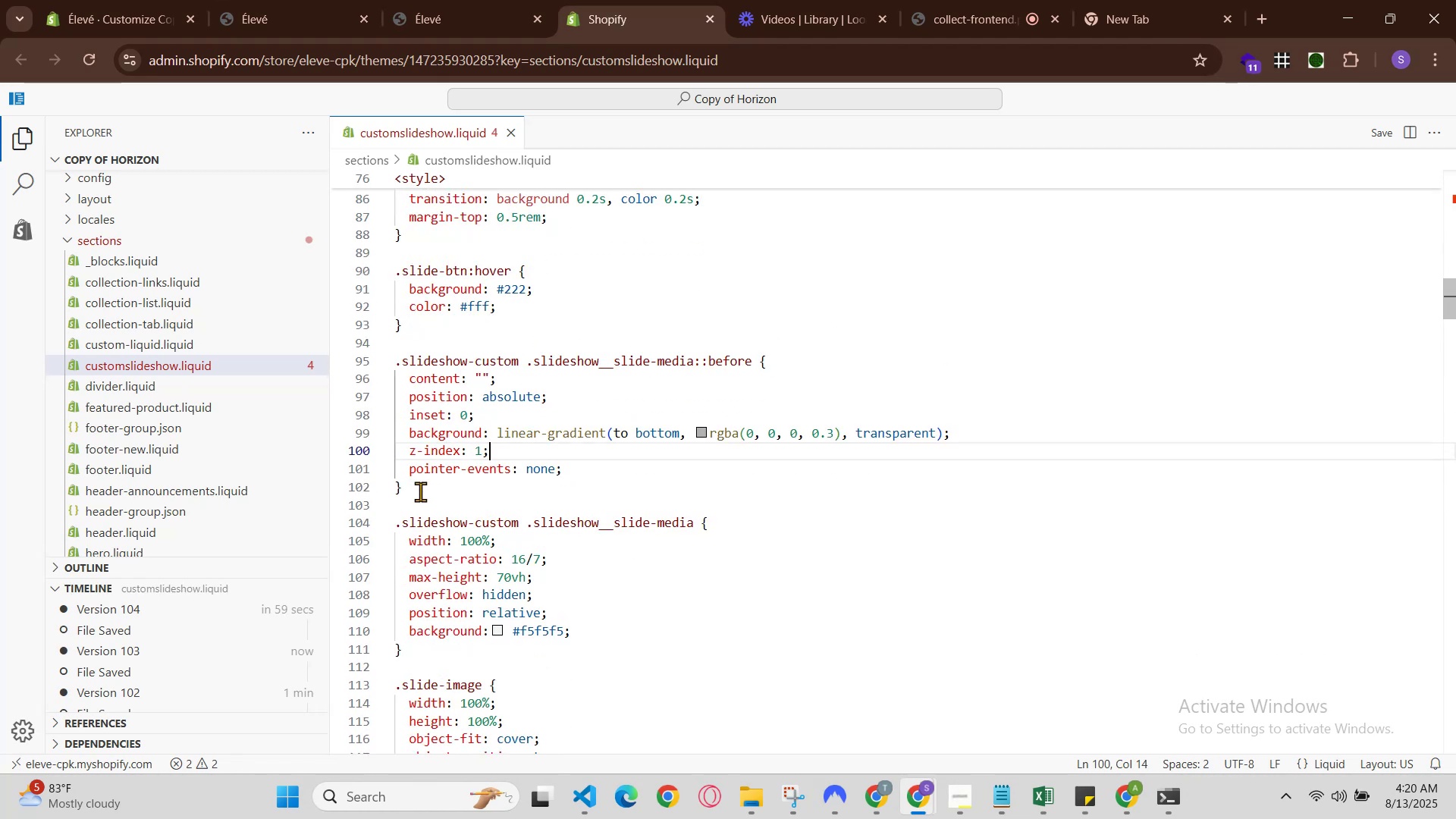 
left_click_drag(start_coordinate=[416, 498], to_coordinate=[399, 362])
 